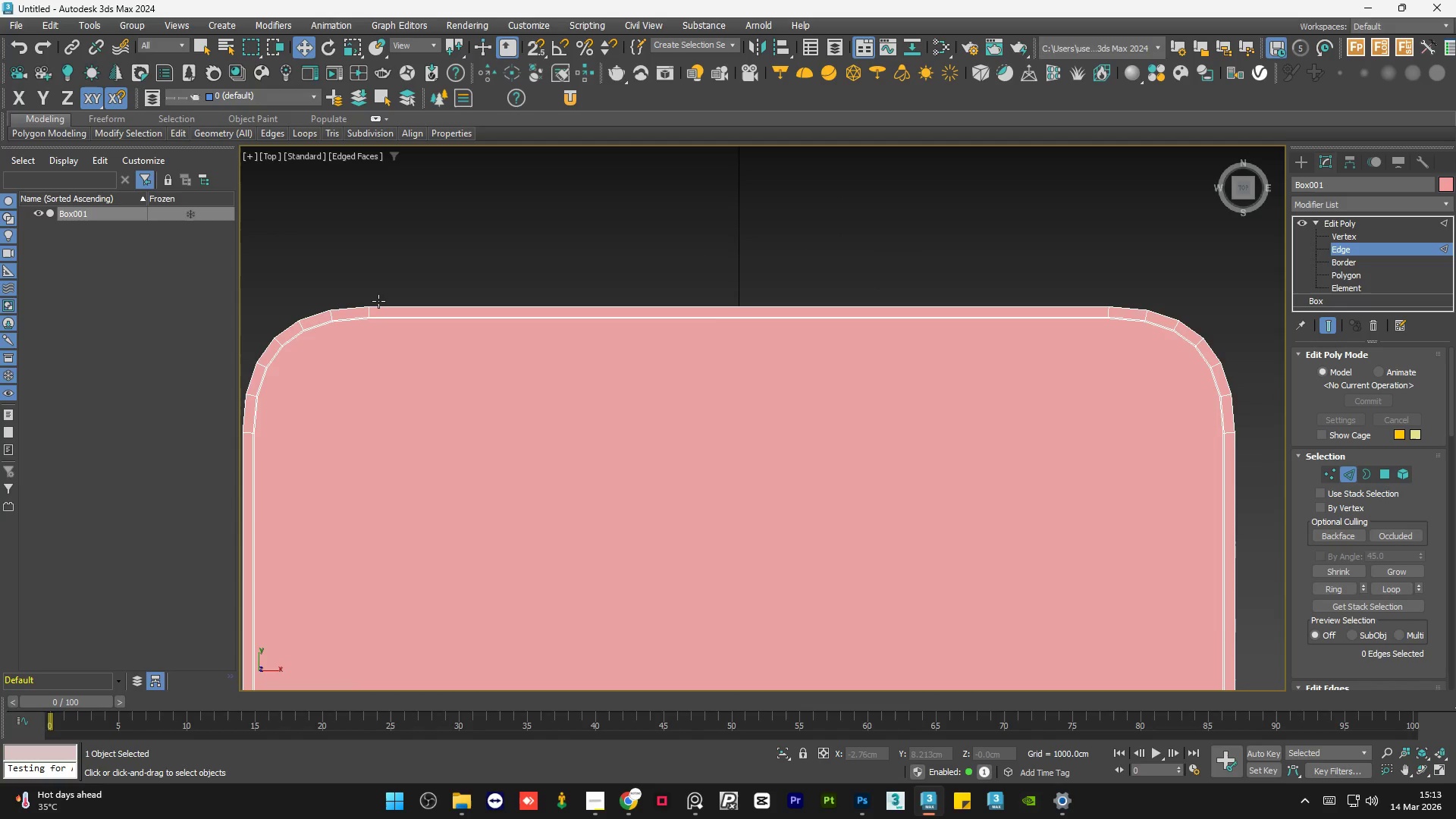 
scroll: coordinate [347, 319], scroll_direction: up, amount: 7.0
 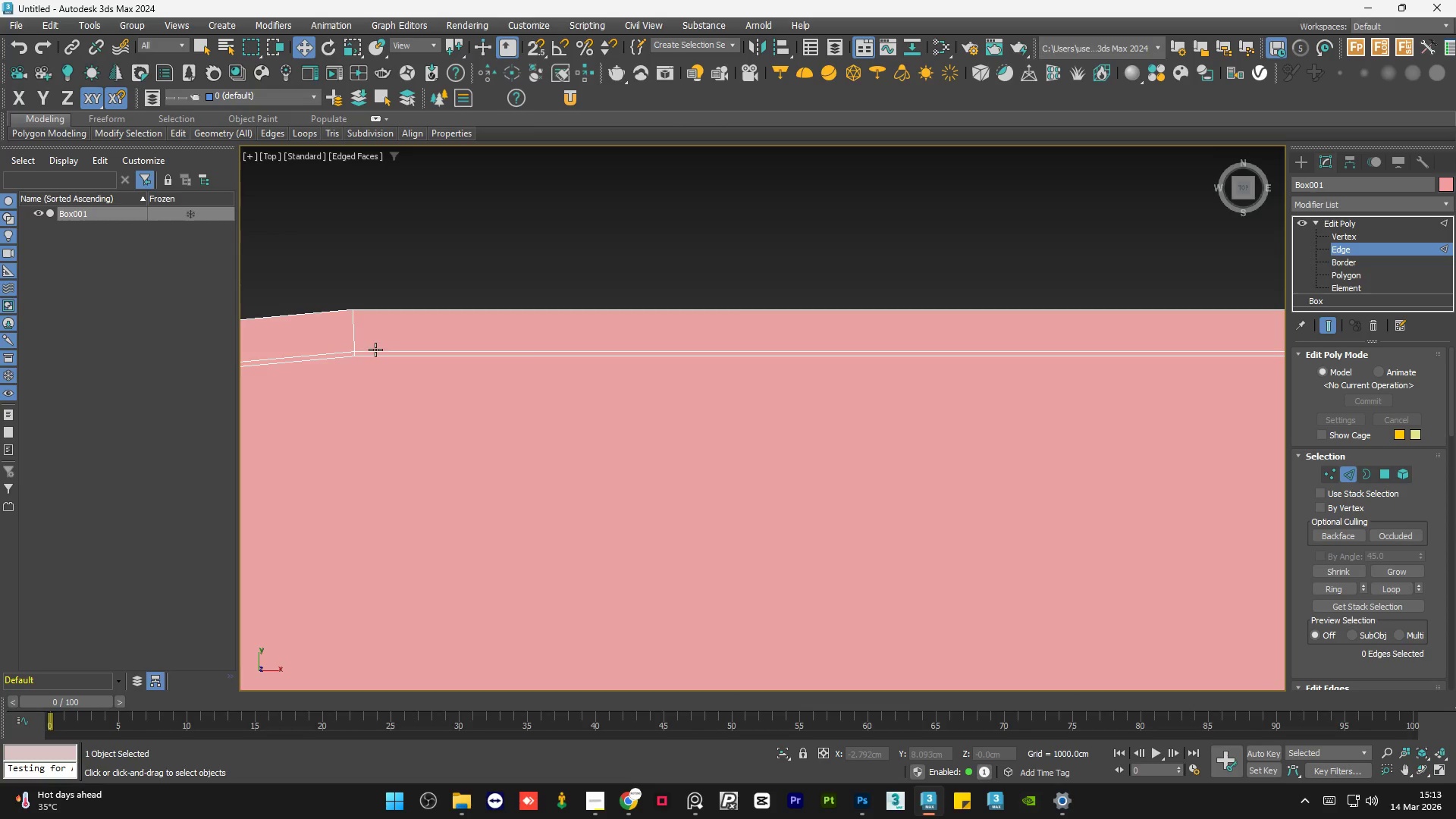 
left_click([375, 350])
 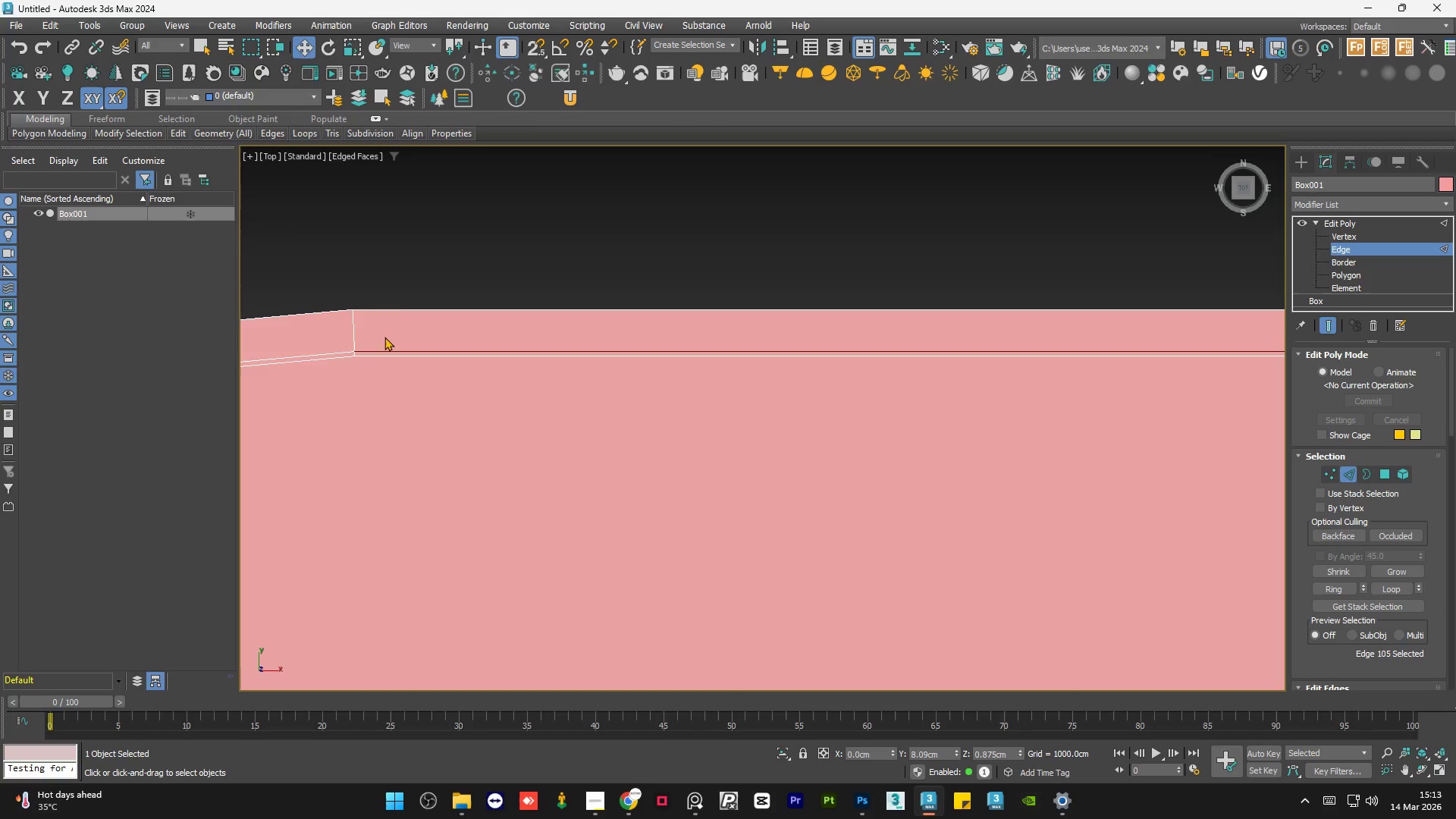 
hold_key(key=ControlLeft, duration=1.19)
left_click([410, 309])
 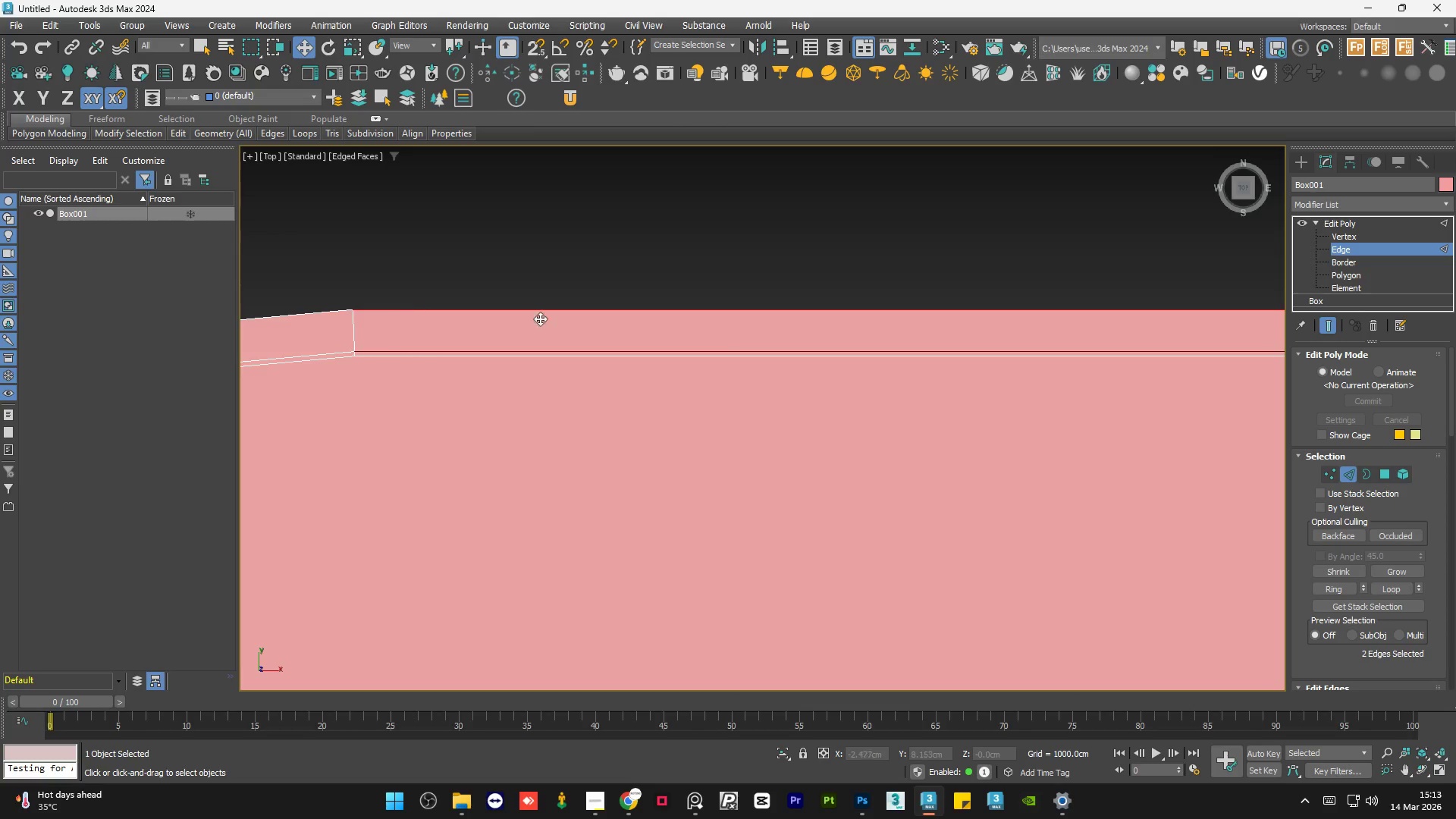 
scroll: coordinate [586, 300], scroll_direction: down, amount: 7.0
 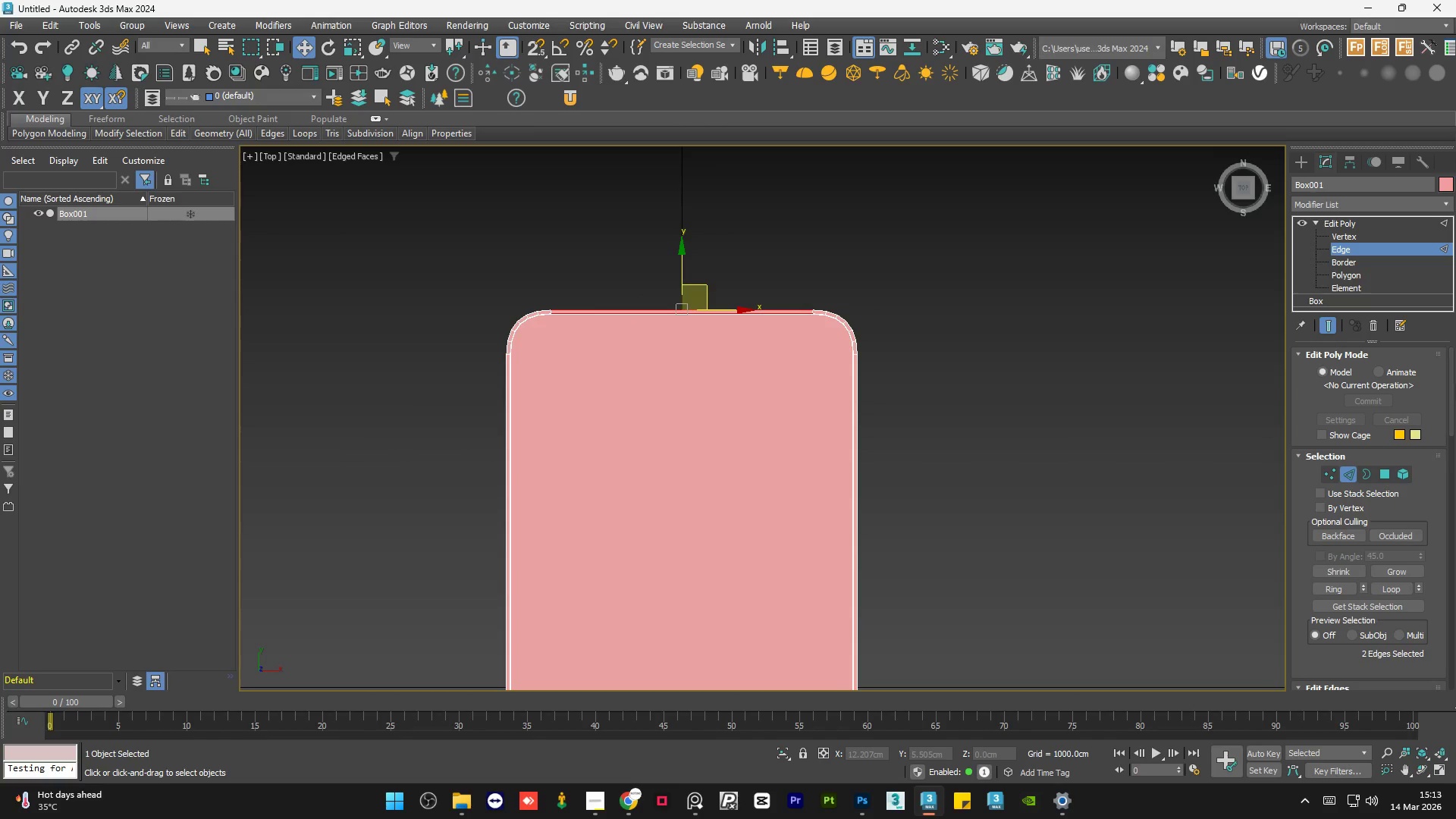 
left_click_drag(start_coordinate=[1451, 391], to_coordinate=[1448, 446])
 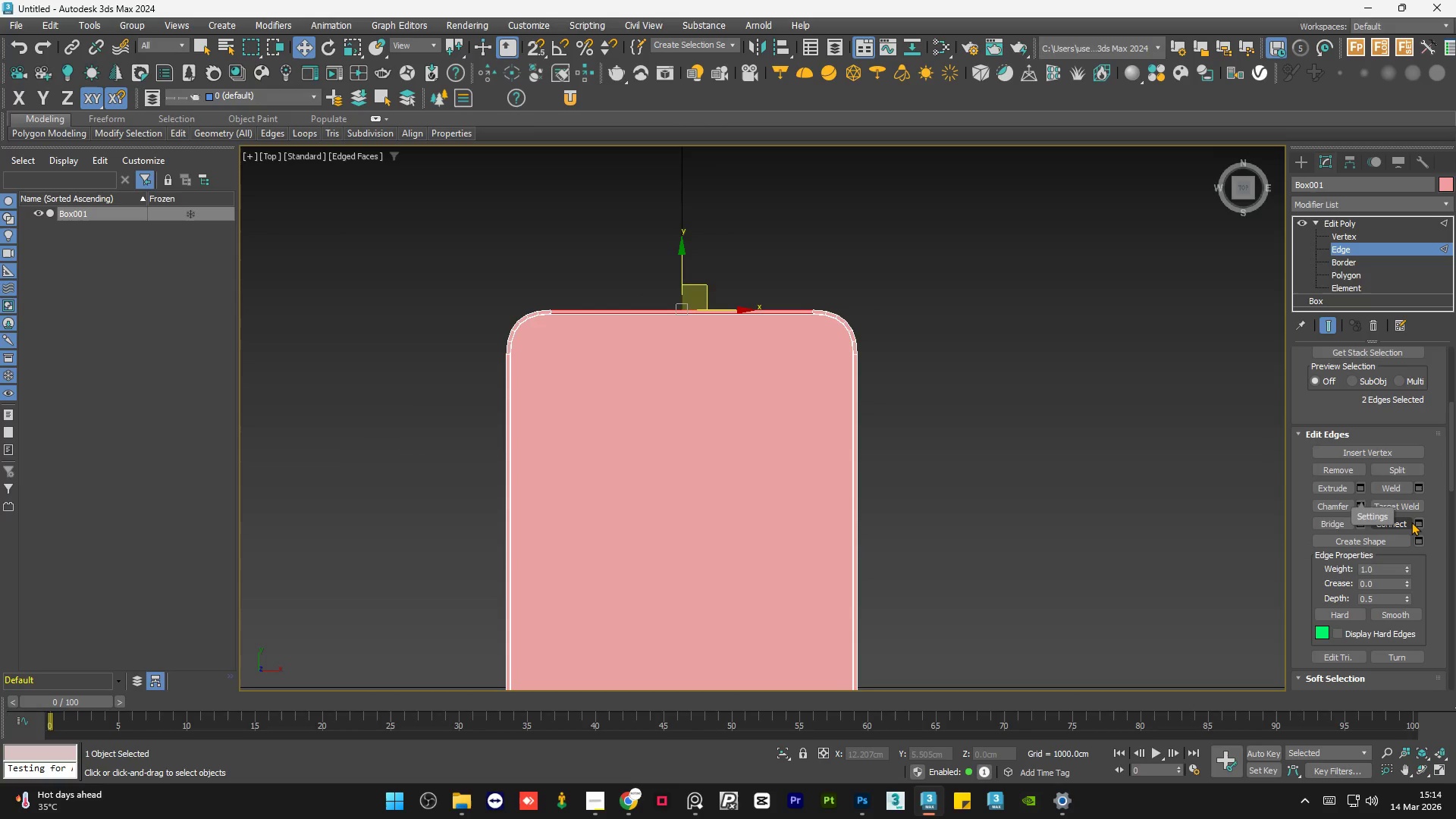 
left_click([1417, 520])
 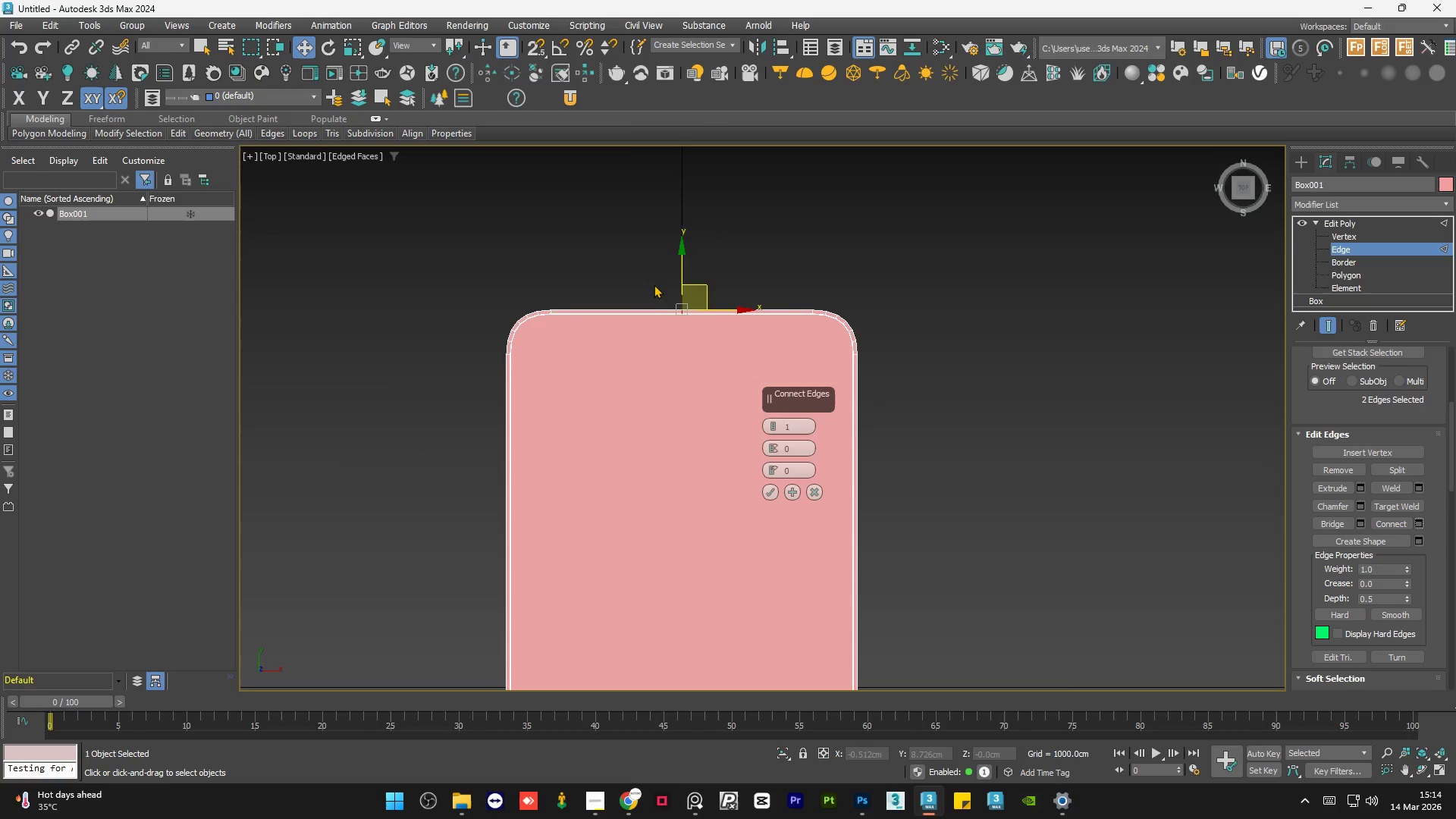 
scroll: coordinate [651, 281], scroll_direction: up, amount: 2.0
 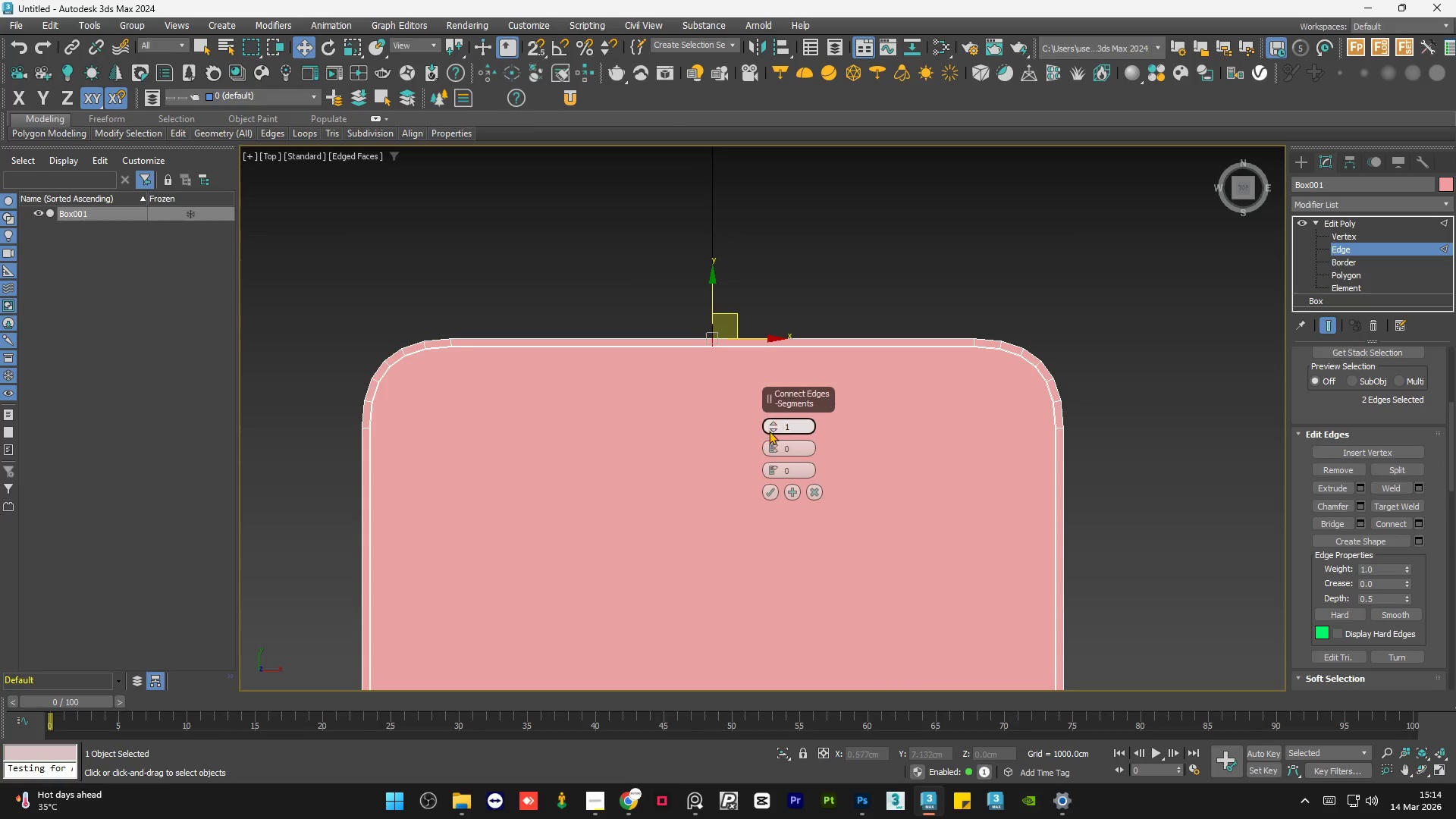 
left_click([774, 421])
 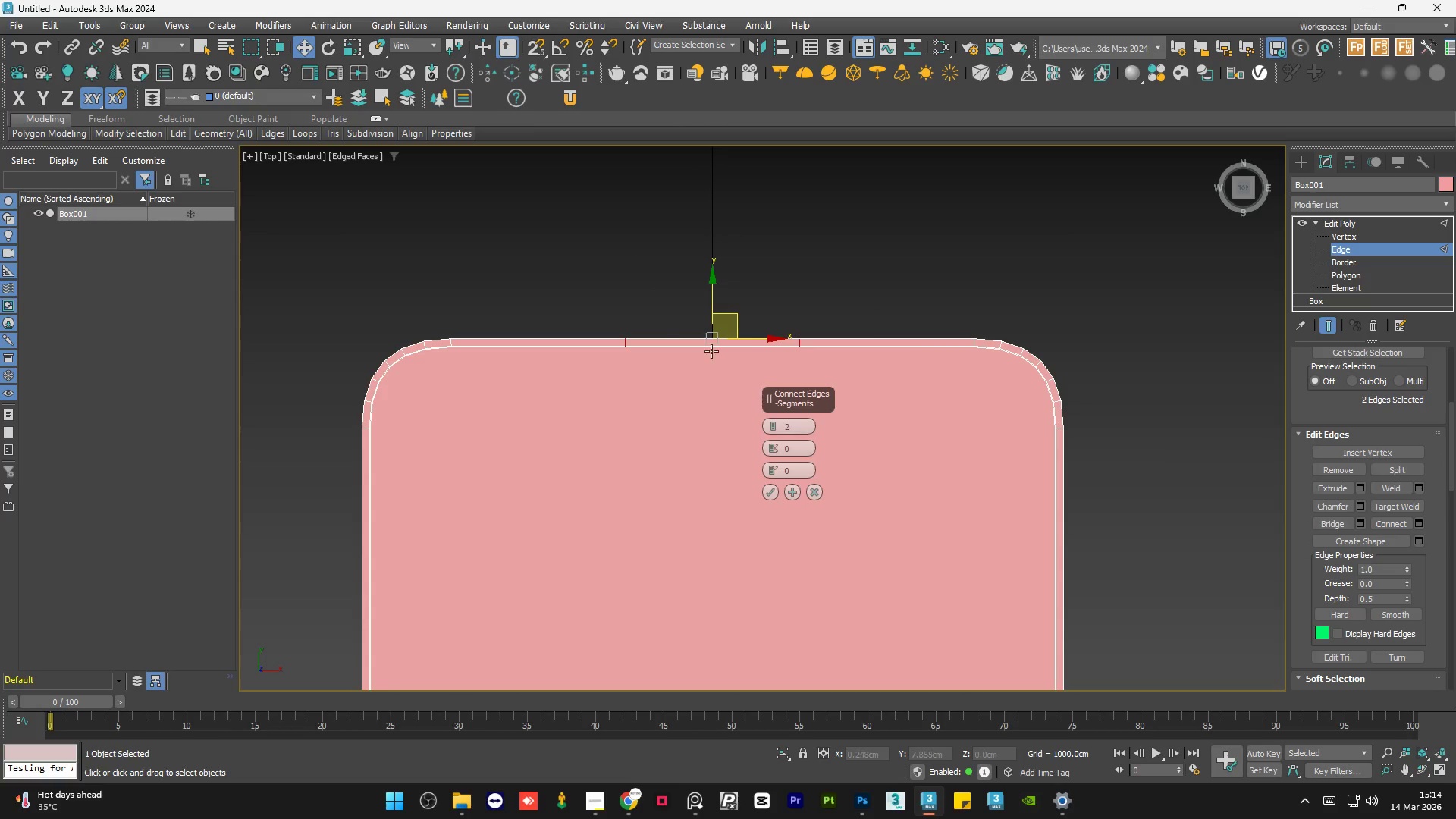 
scroll: coordinate [673, 284], scroll_direction: down, amount: 4.0
 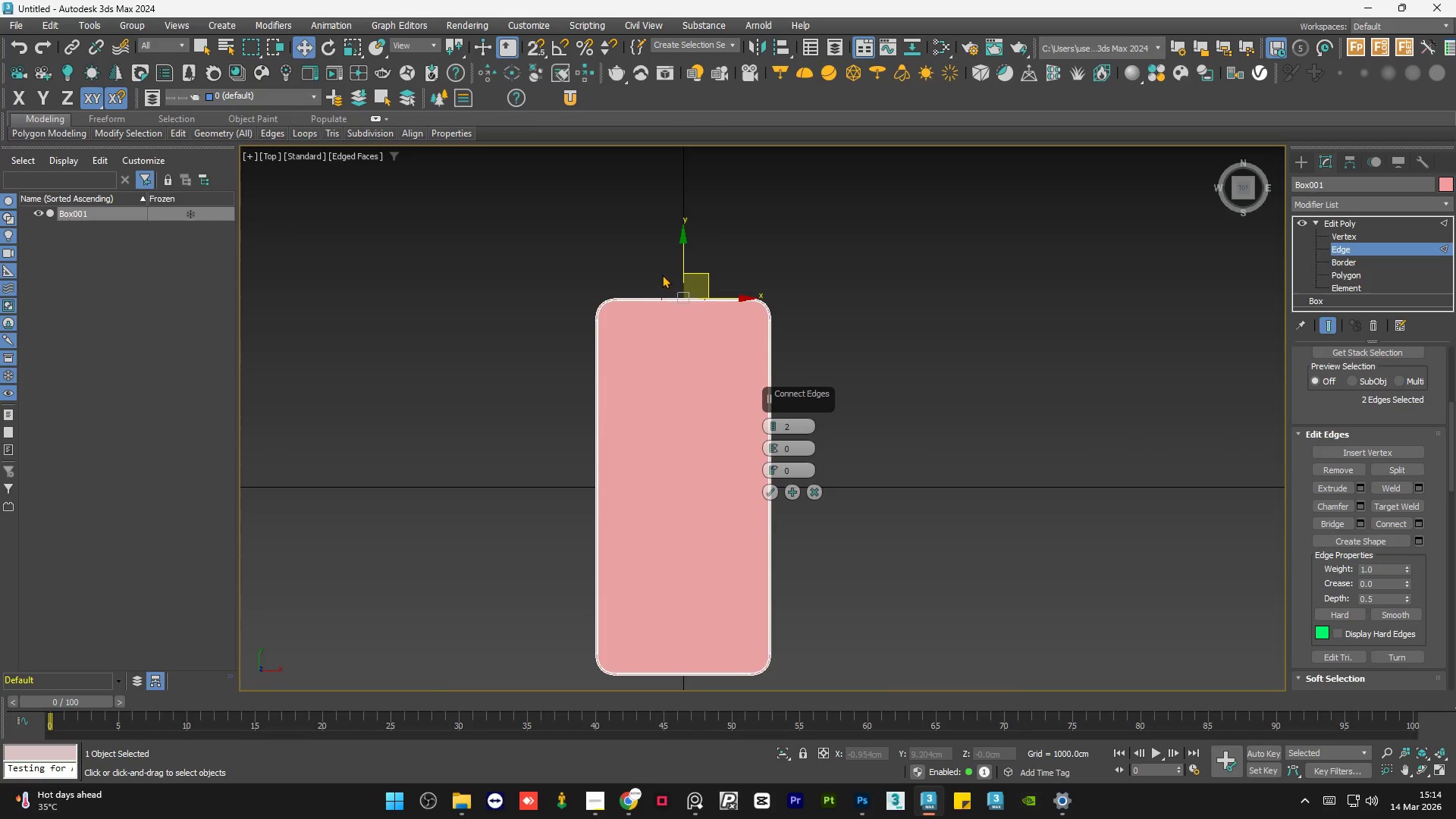 
scroll: coordinate [664, 284], scroll_direction: up, amount: 5.0
 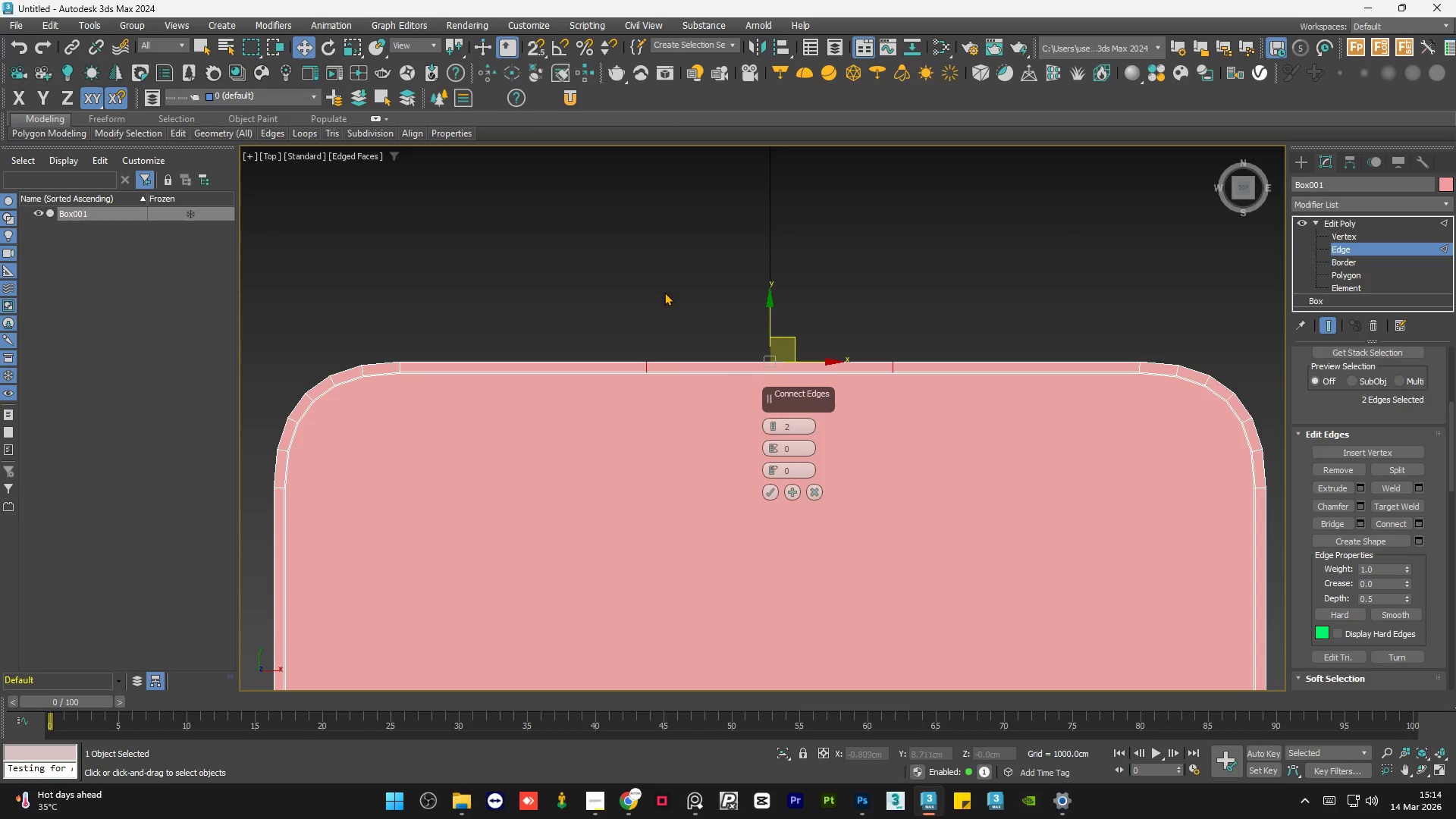 
scroll: coordinate [667, 289], scroll_direction: down, amount: 3.0
 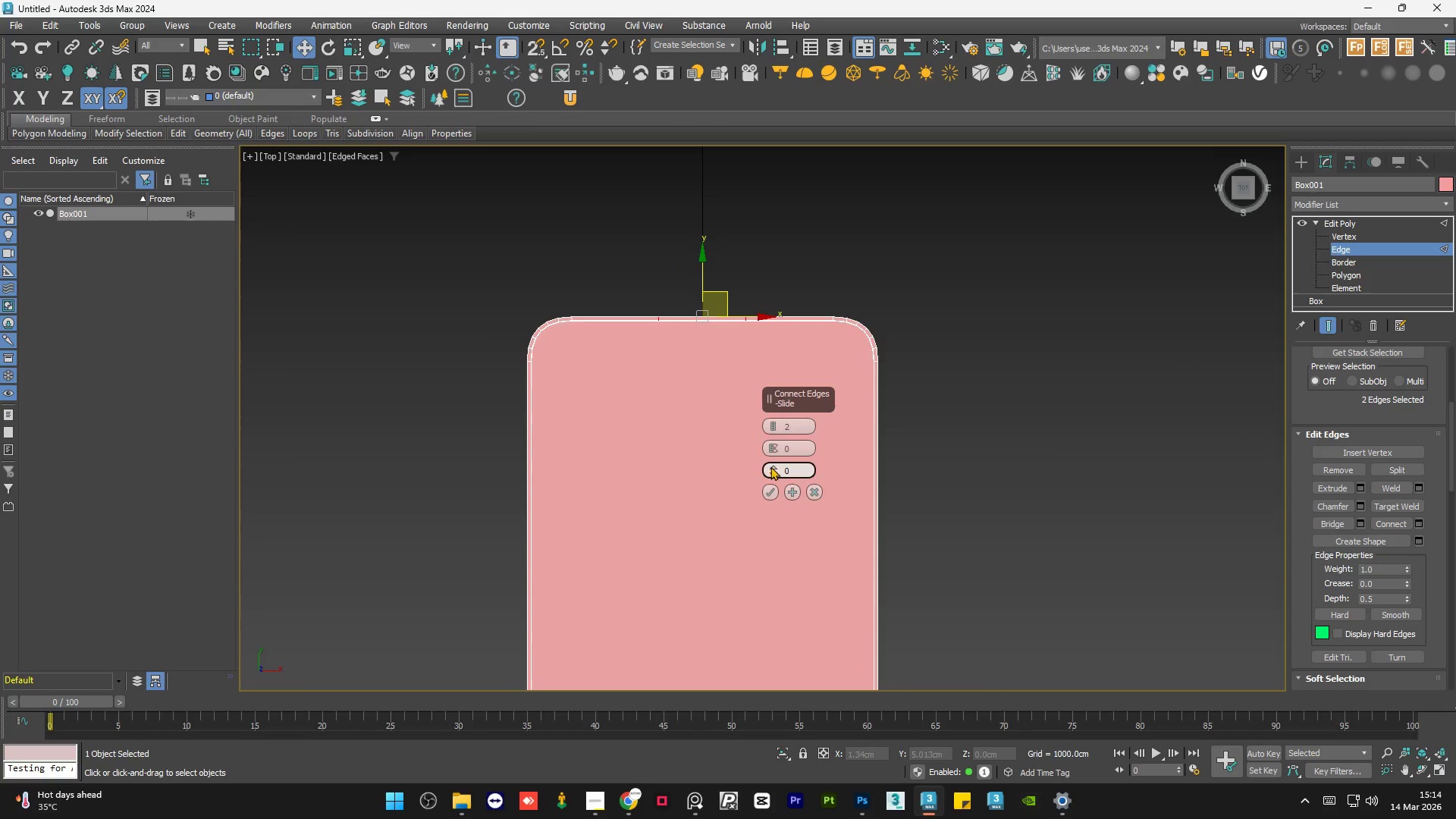 
left_click_drag(start_coordinate=[774, 468], to_coordinate=[770, 489])
 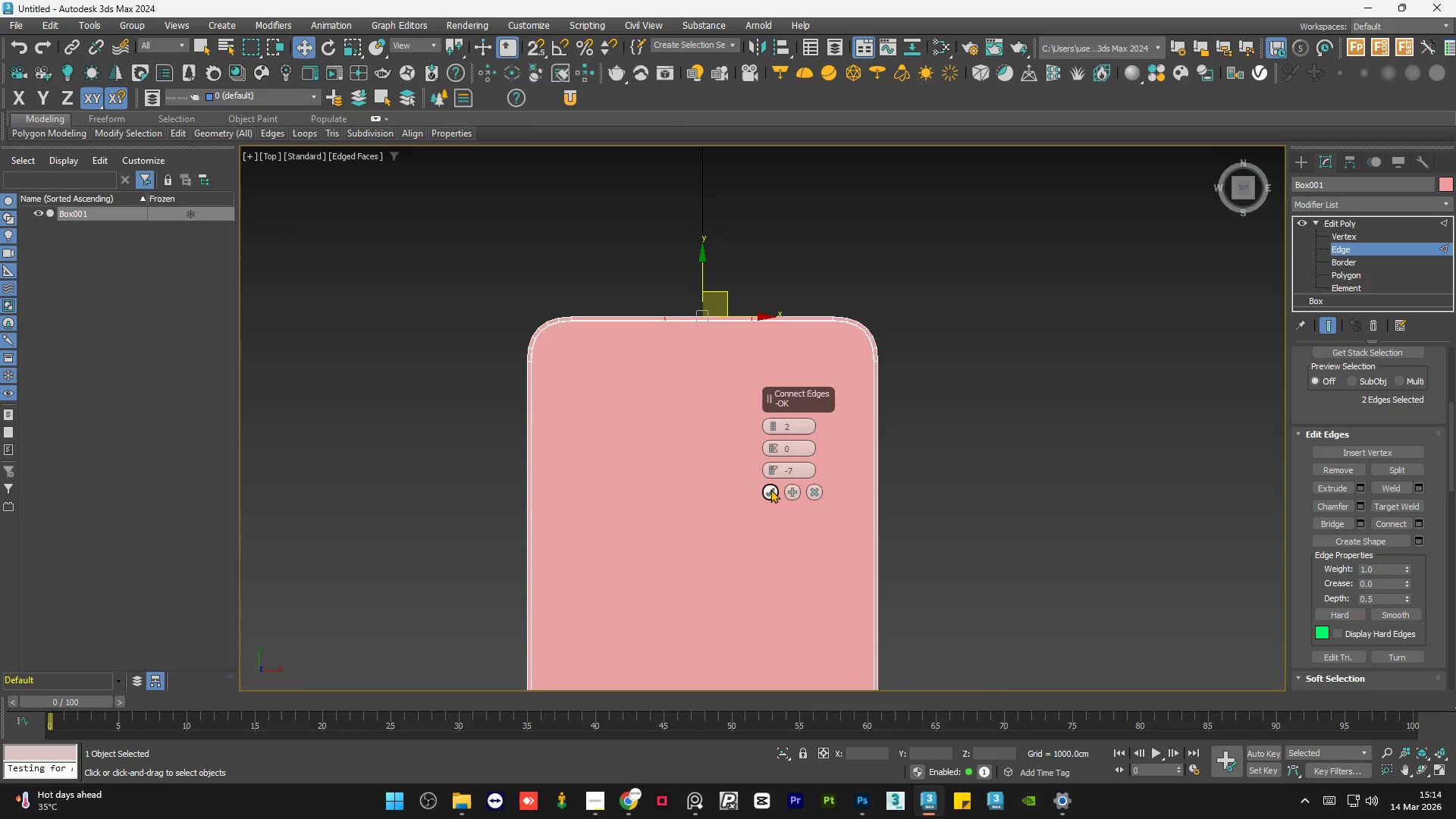 
key(Control+Z)
 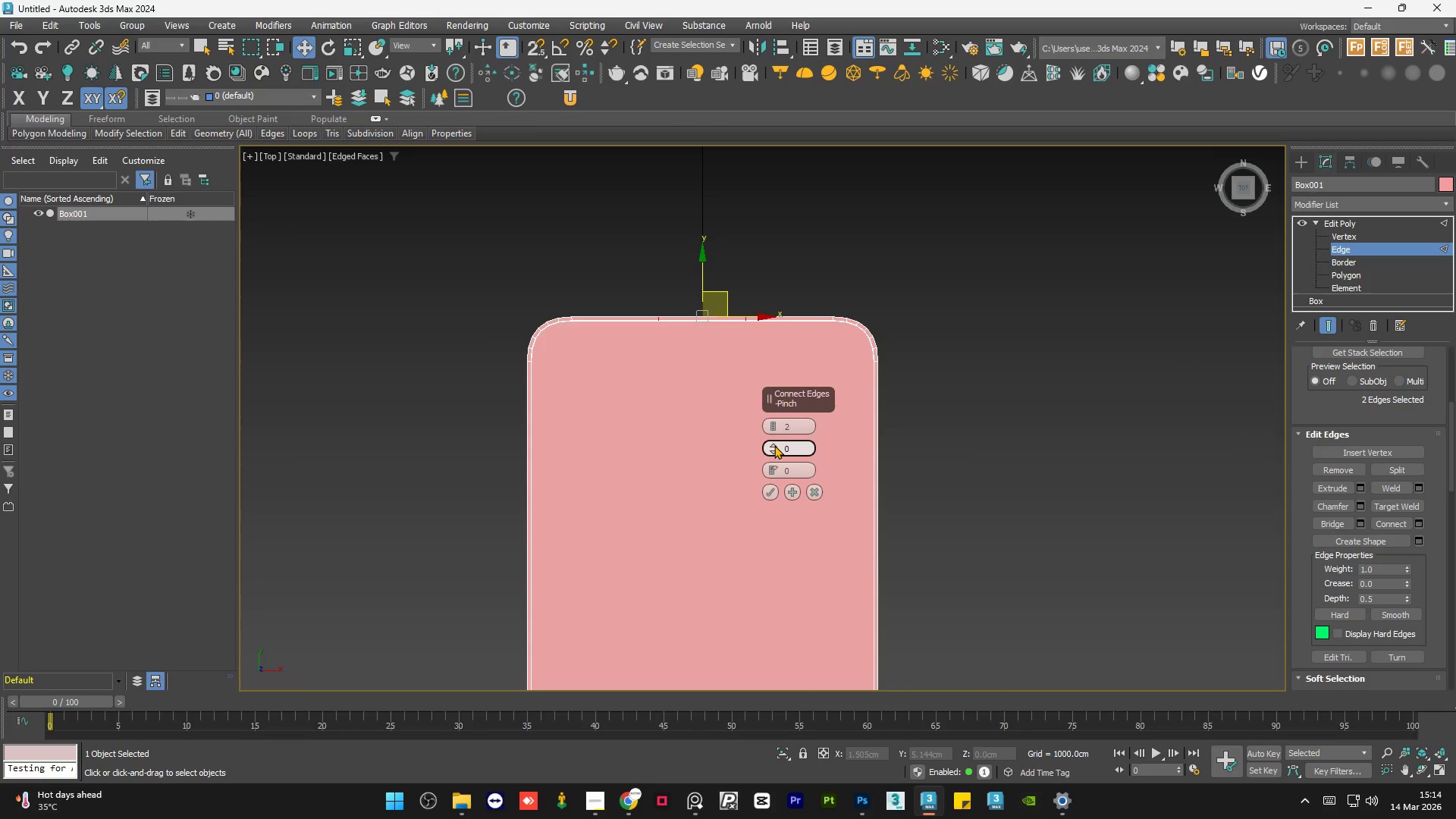 
left_click_drag(start_coordinate=[774, 445], to_coordinate=[761, 513])
 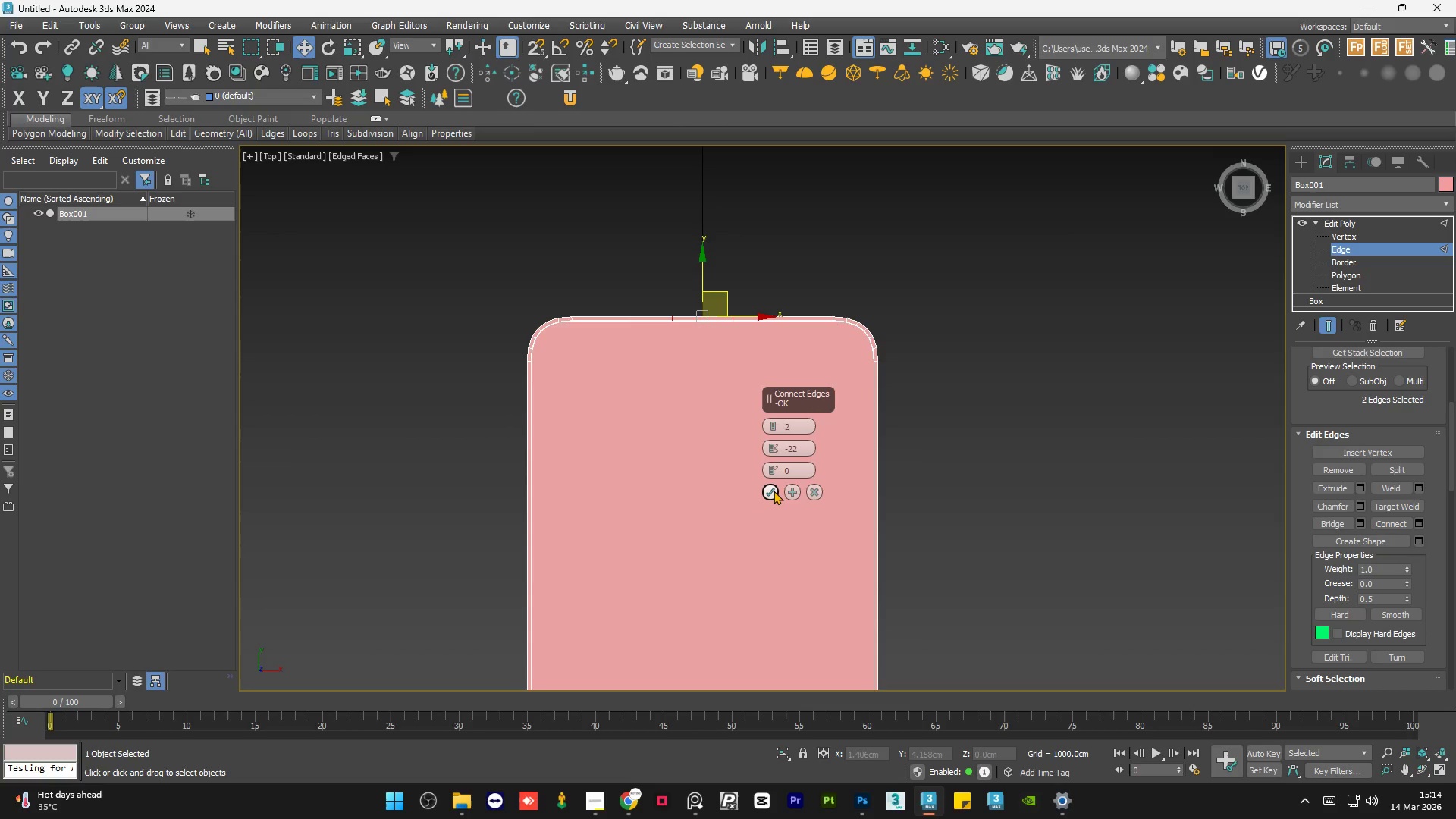 
left_click([774, 491])
 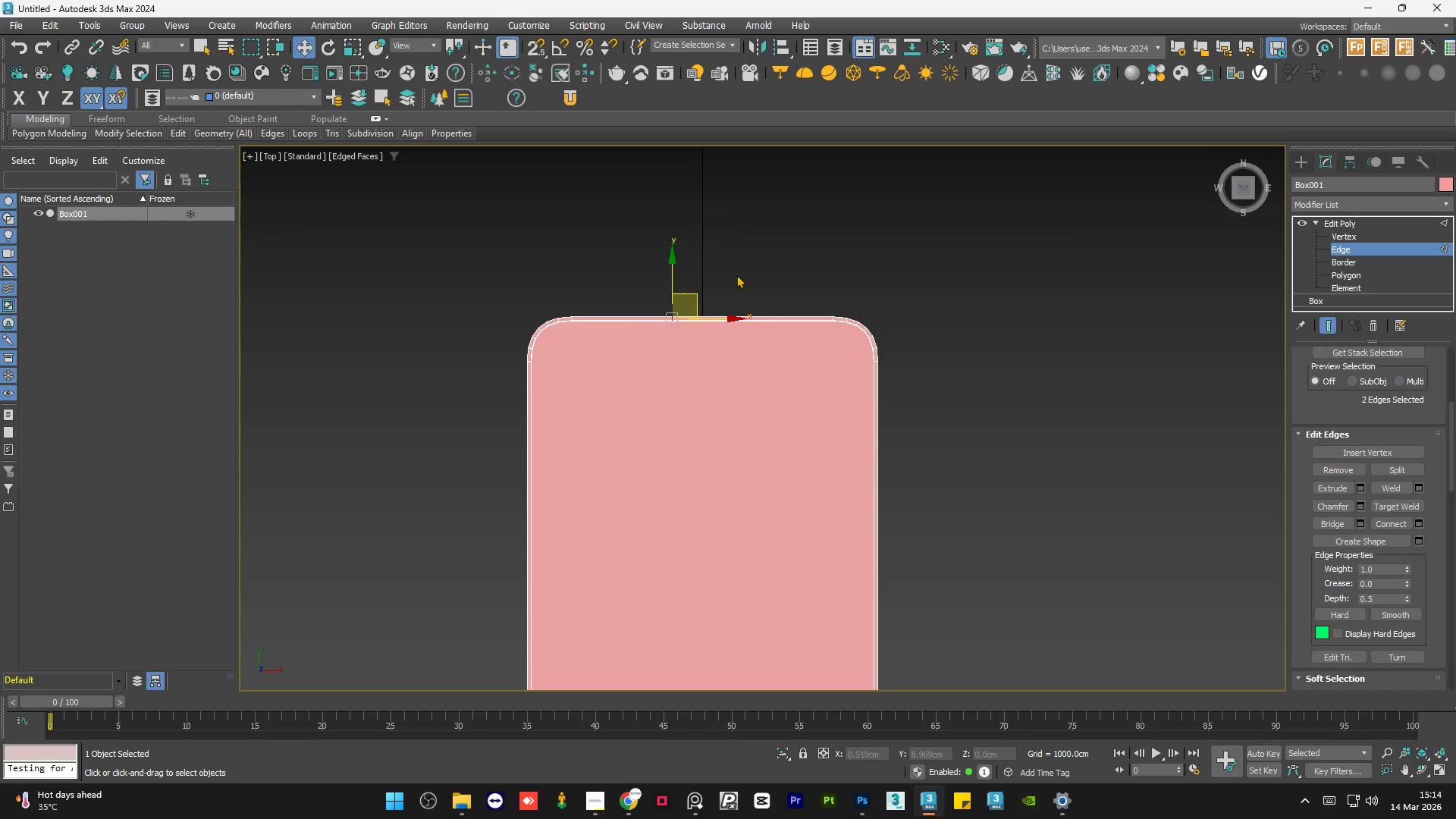 
scroll: coordinate [705, 356], scroll_direction: up, amount: 8.0
 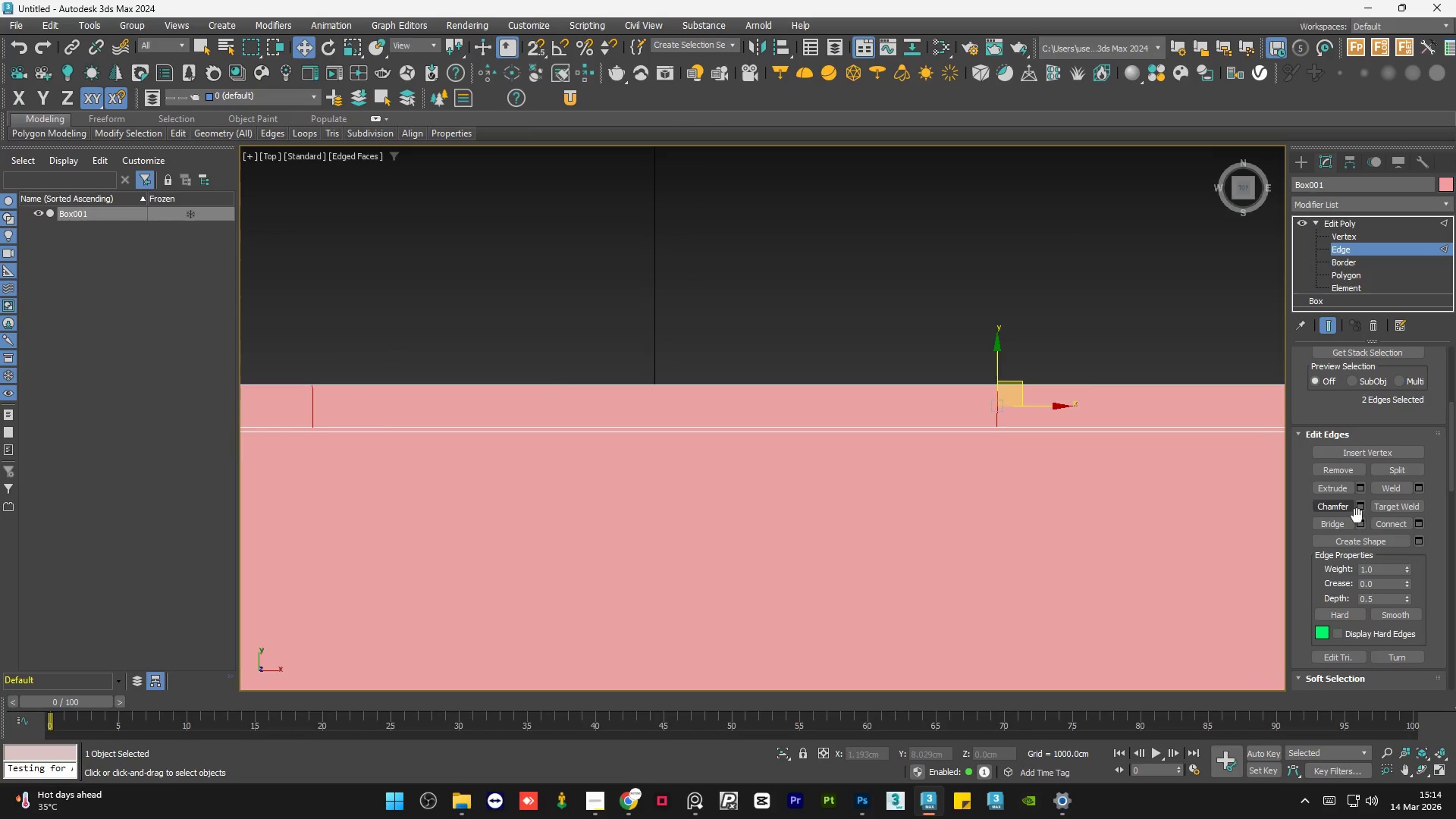 
left_click([1417, 526])
 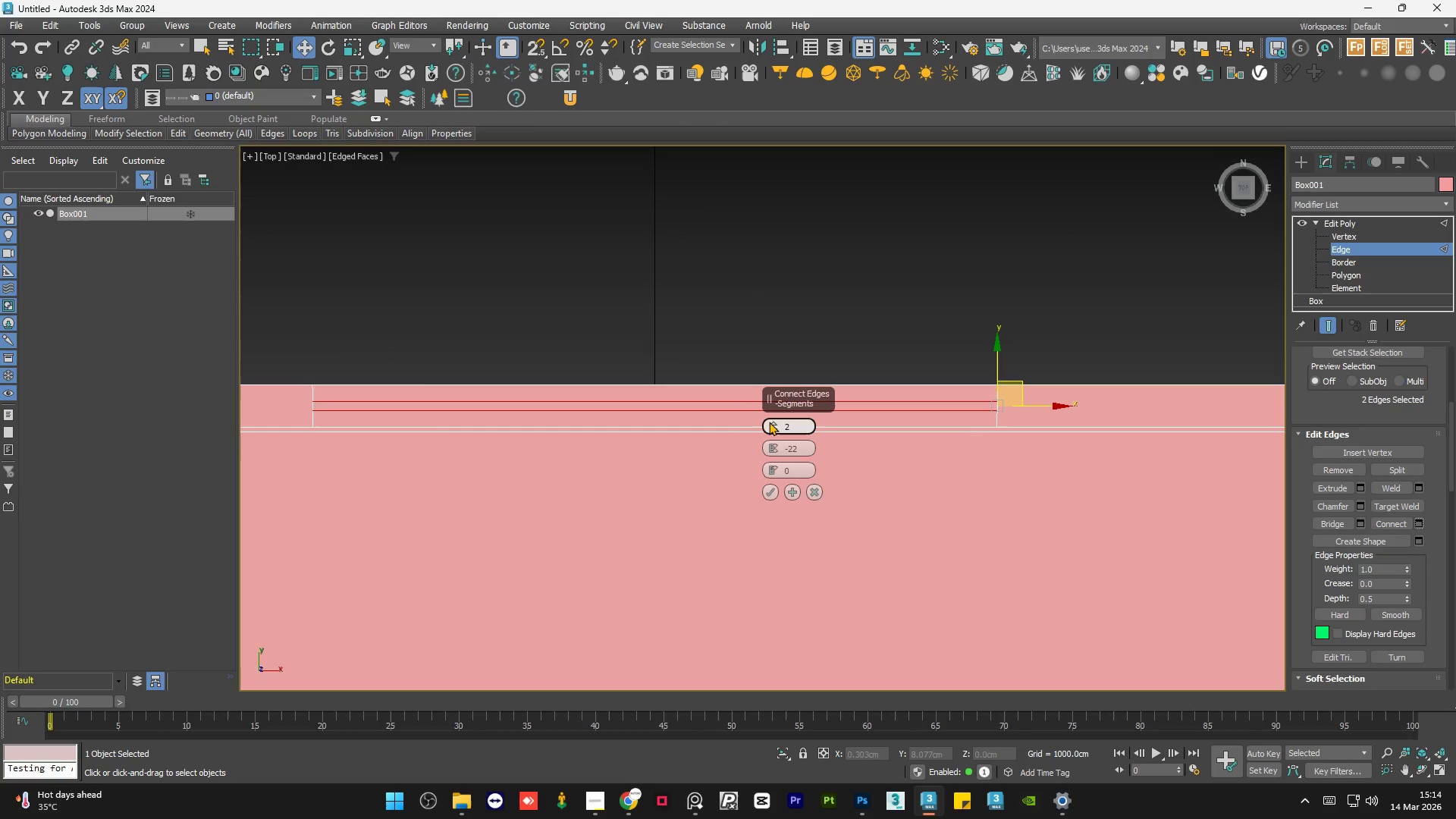 
right_click([770, 422])
 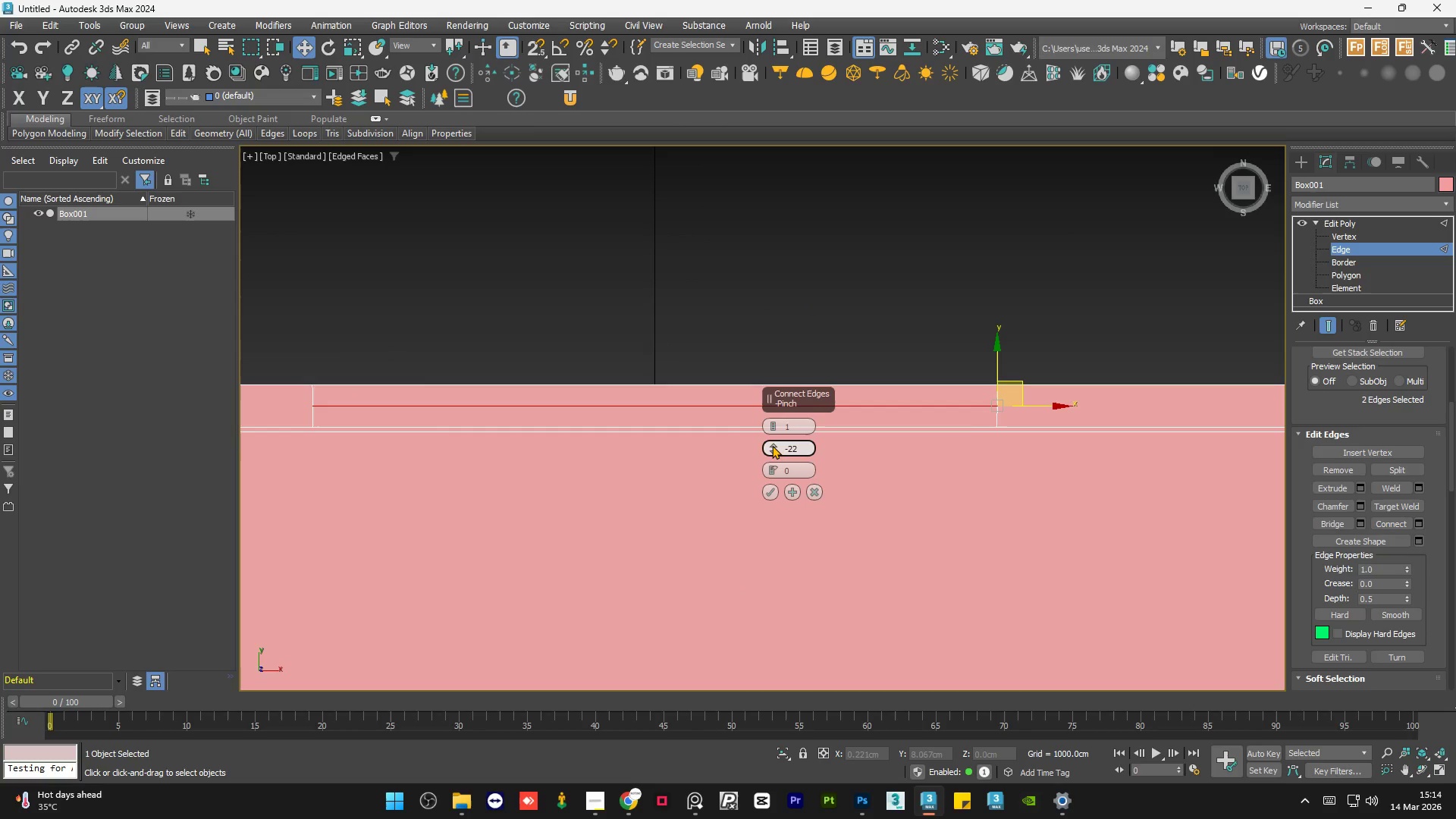 
left_click_drag(start_coordinate=[773, 443], to_coordinate=[772, 428])
 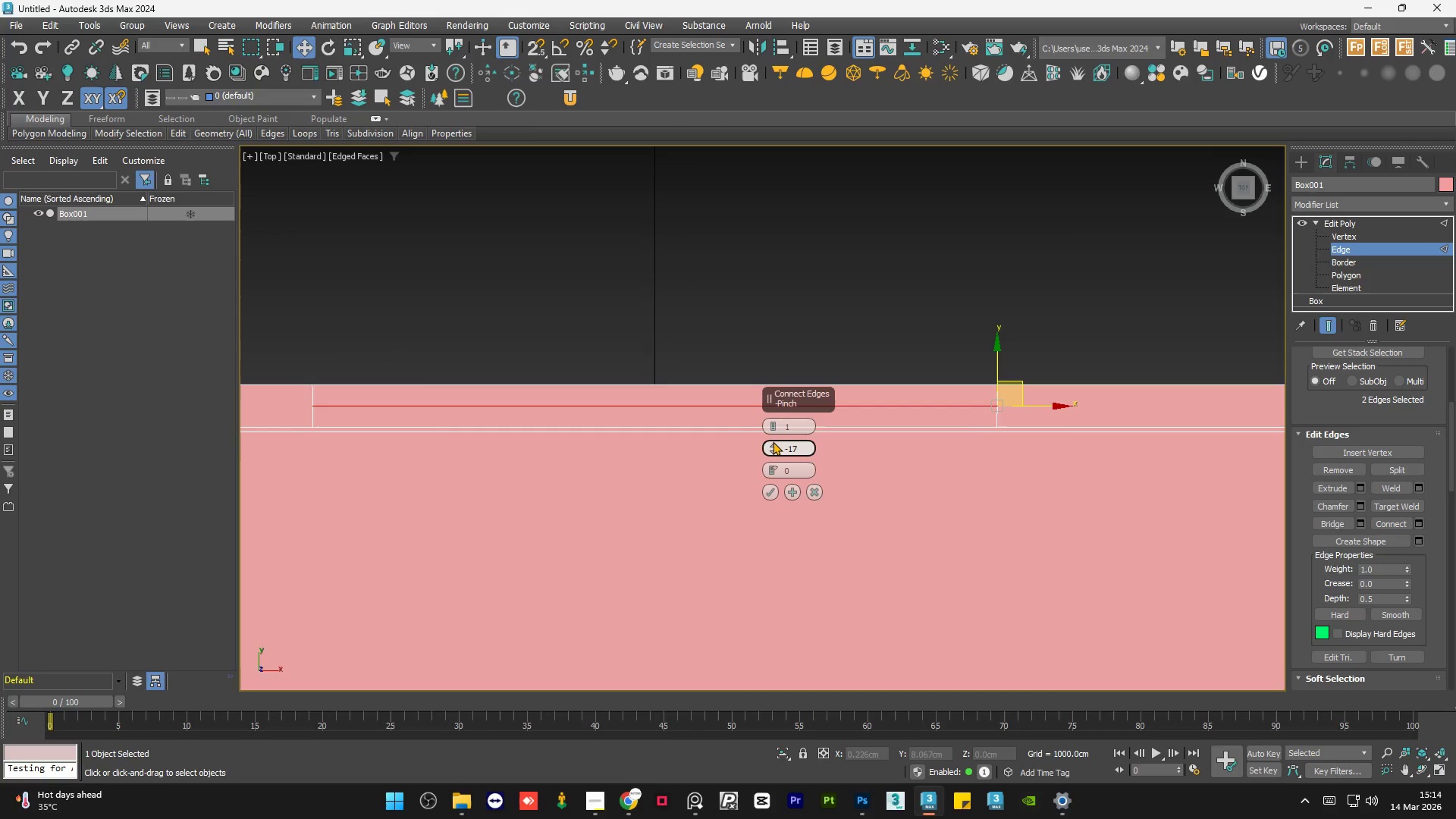 
right_click([773, 441])
 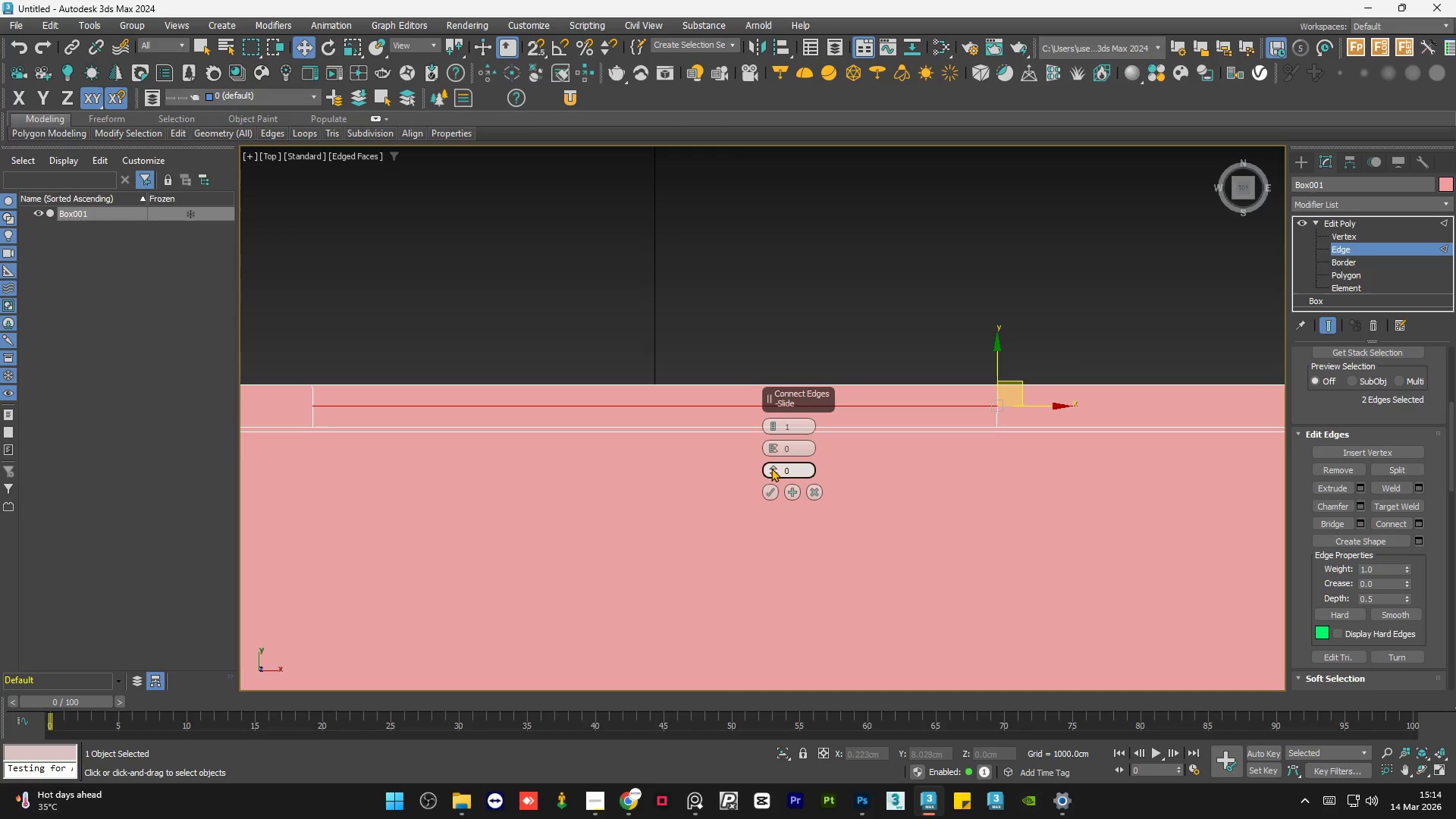 
left_click_drag(start_coordinate=[772, 466], to_coordinate=[780, 617])
 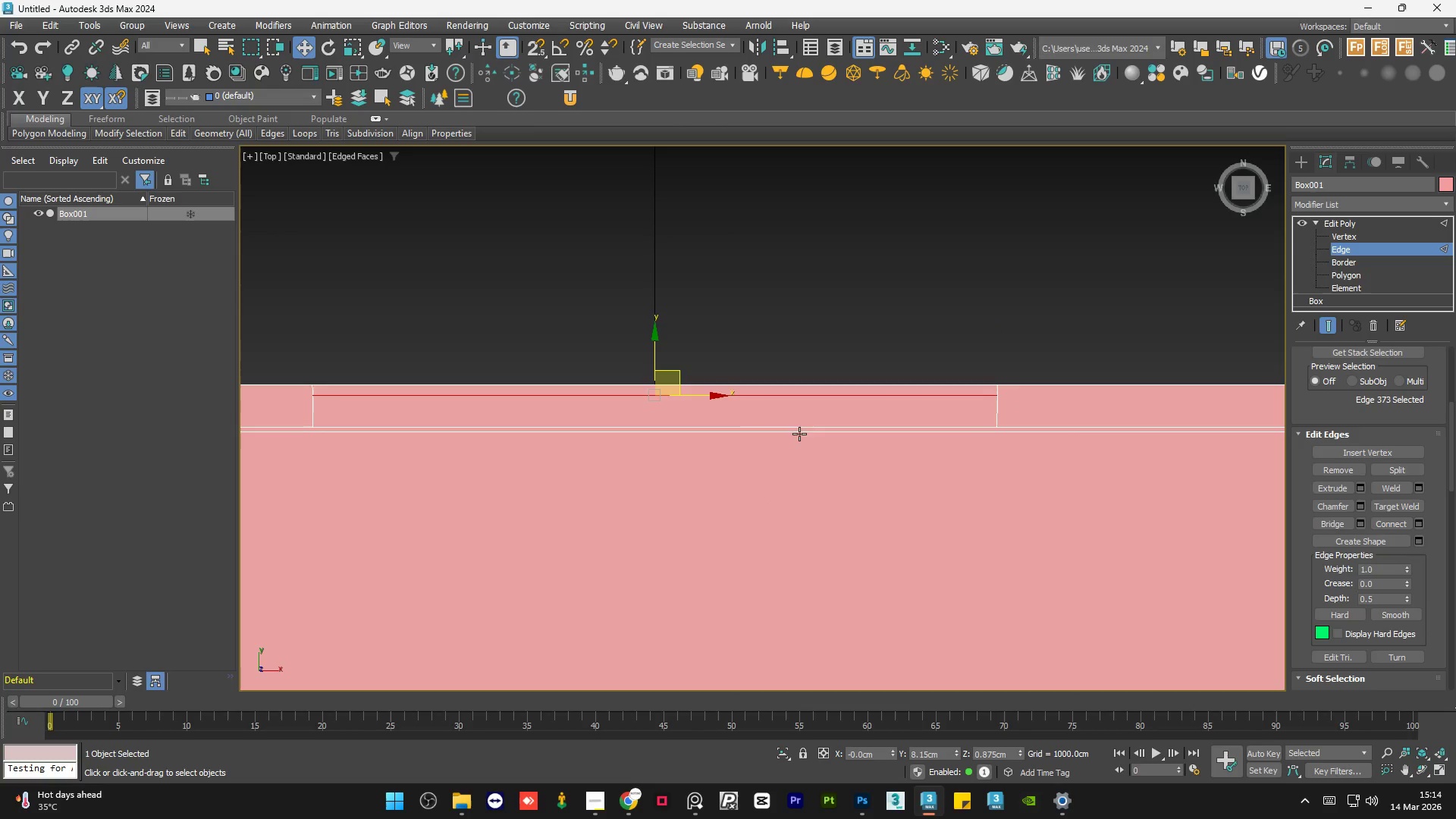 
double_click([880, 279])
 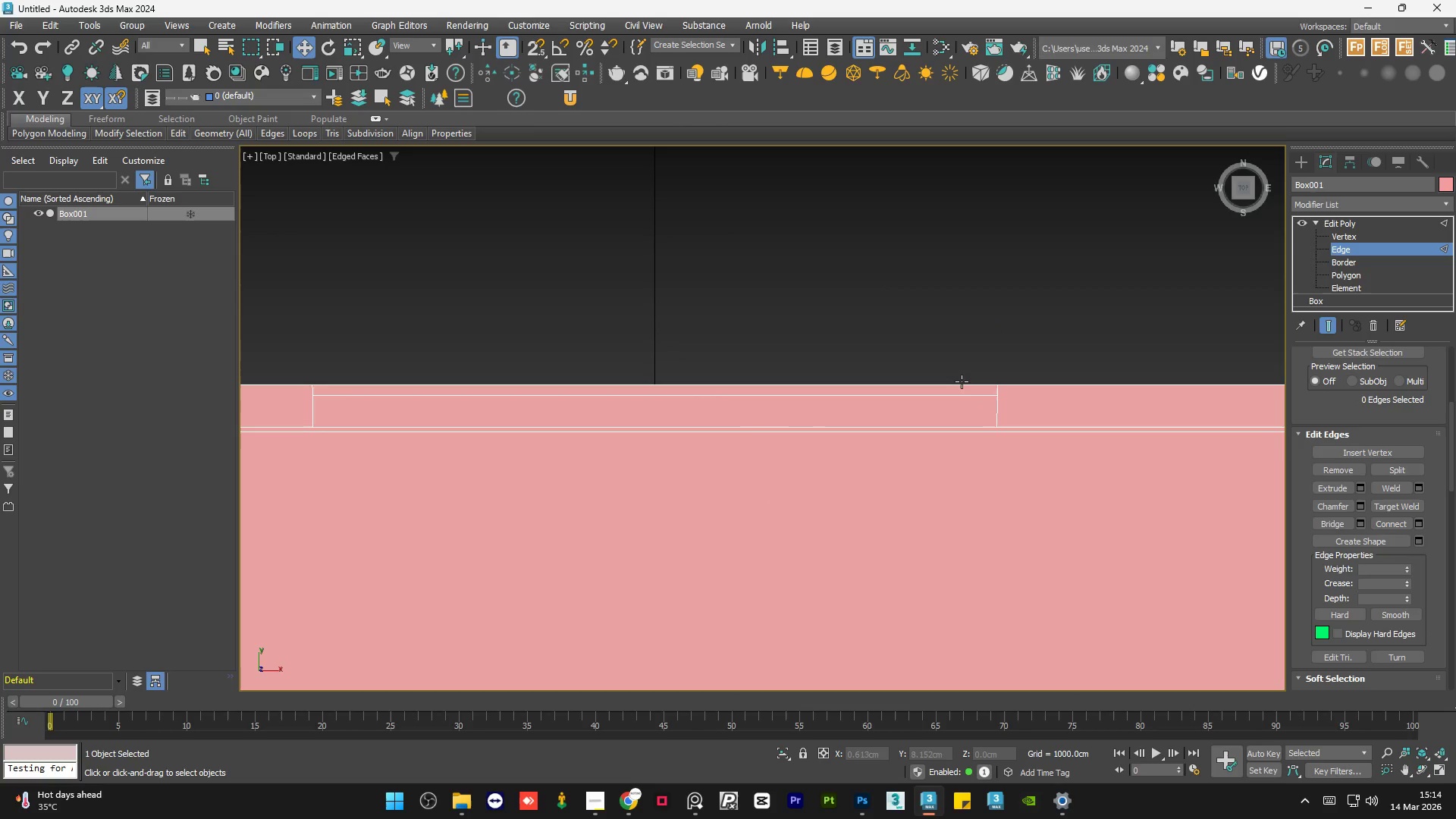 
scroll: coordinate [784, 371], scroll_direction: down, amount: 2.0
 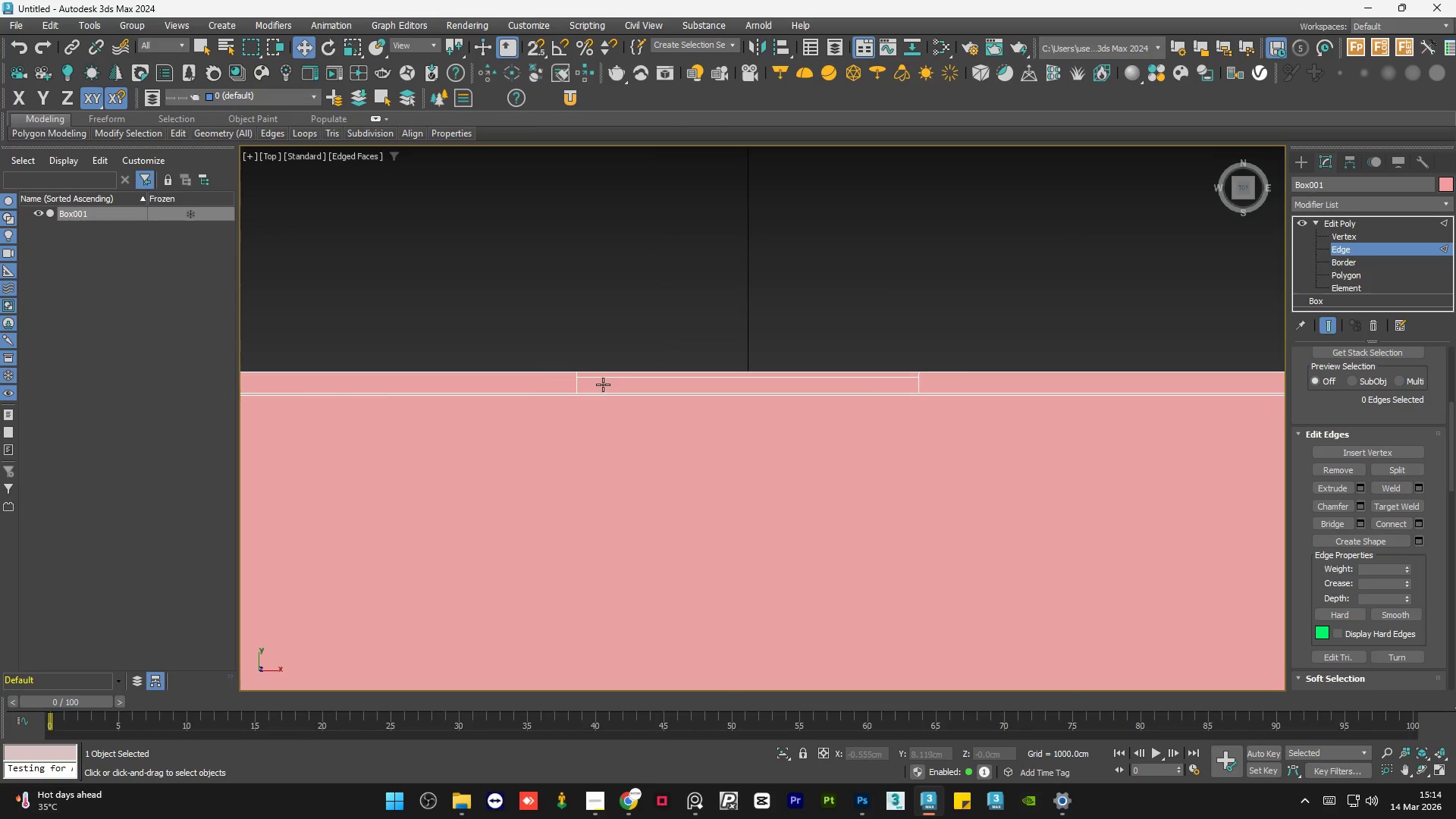 
scroll: coordinate [577, 380], scroll_direction: up, amount: 4.0
 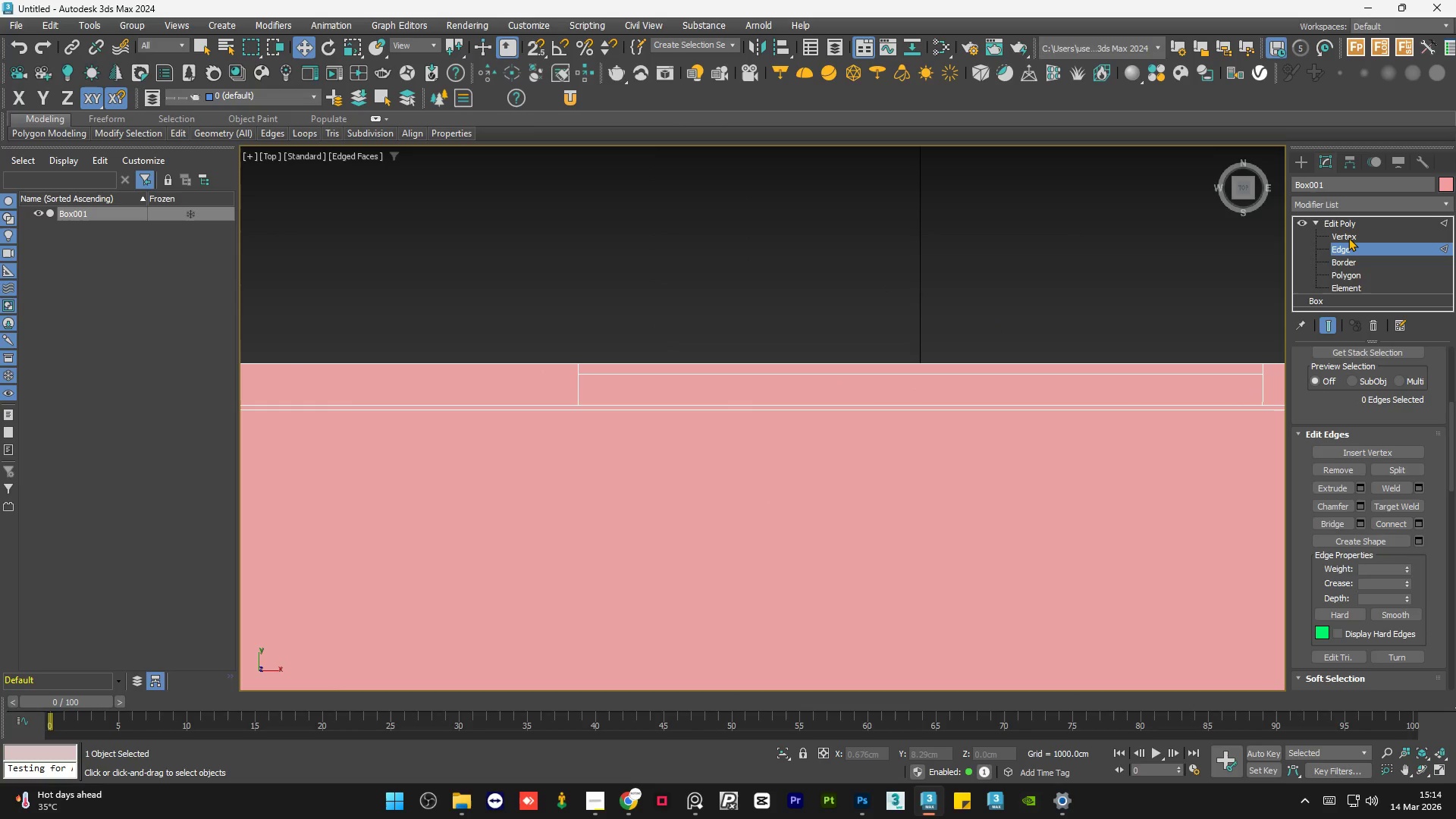 
left_click([1348, 237])
 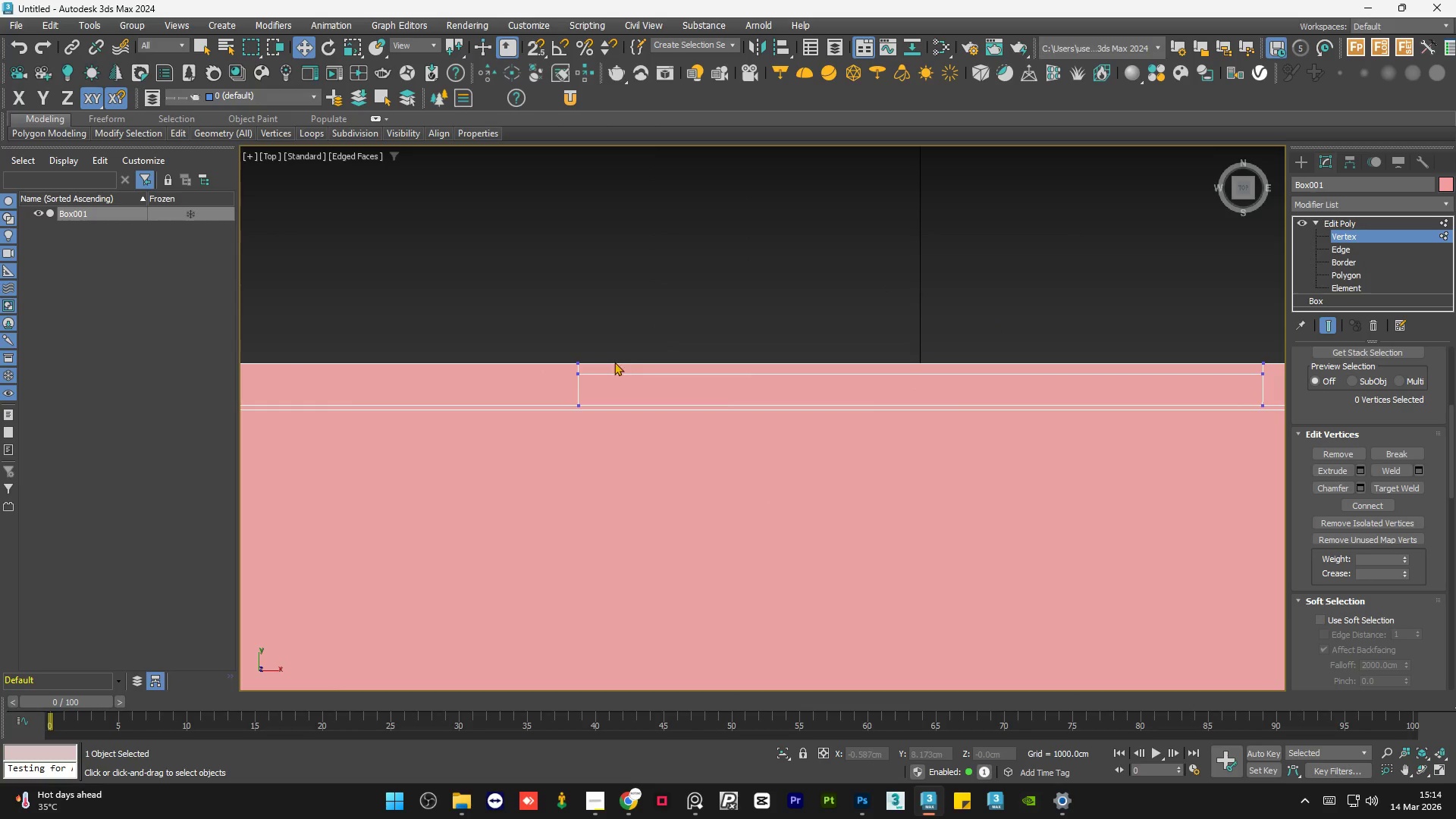 
scroll: coordinate [596, 375], scroll_direction: up, amount: 2.0
 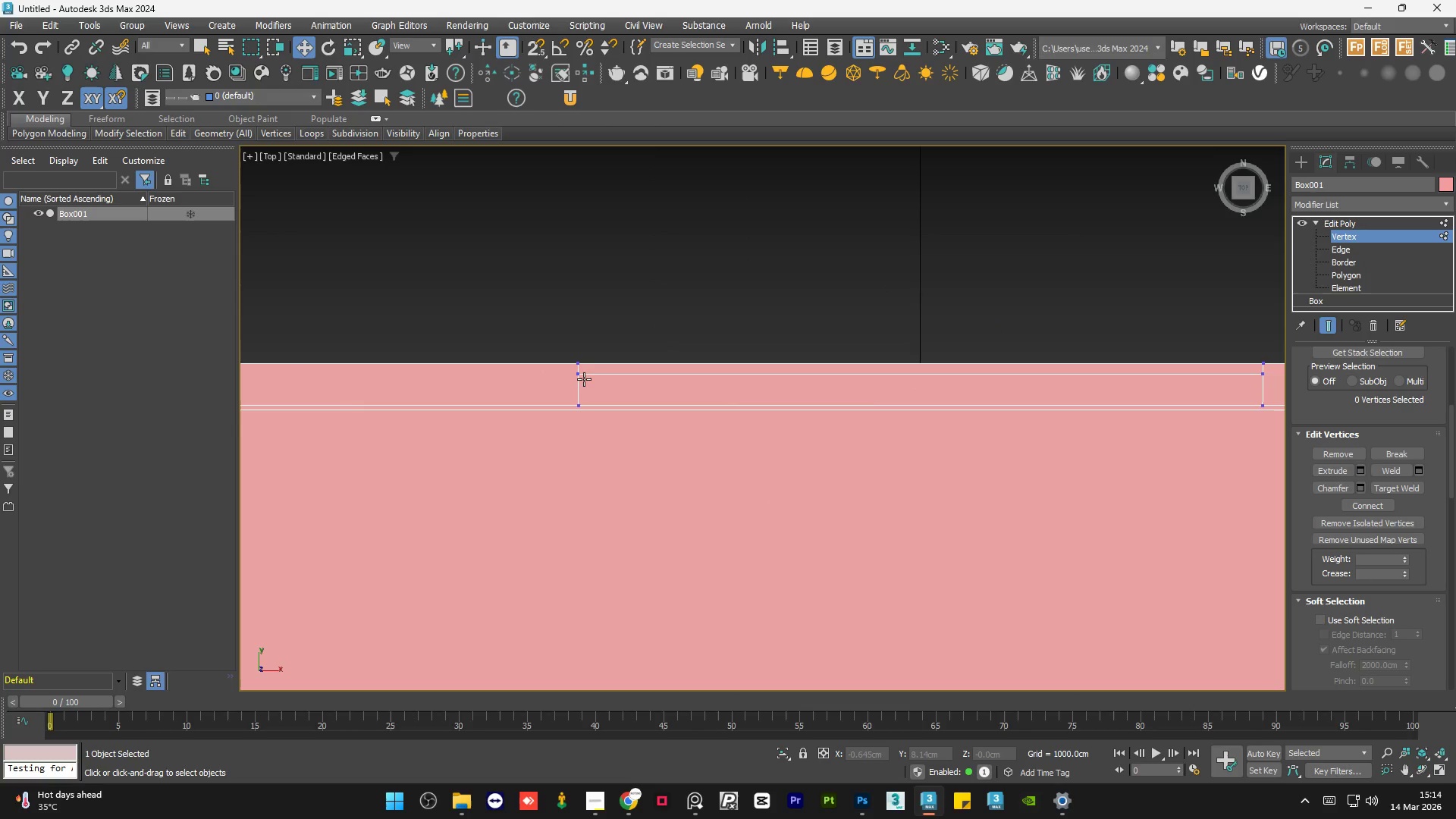 
left_click([583, 377])
 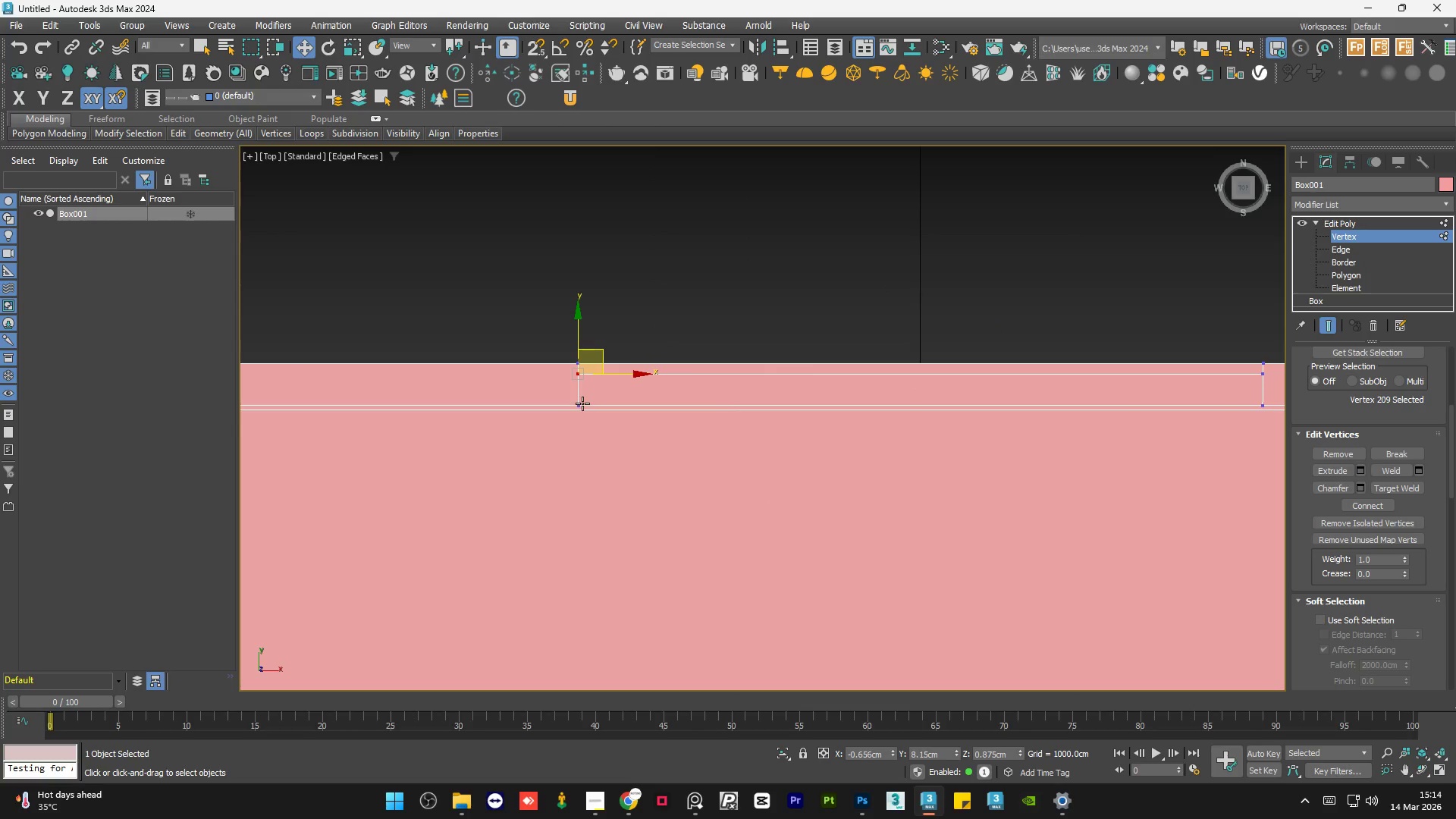 
hold_key(key=ControlLeft, duration=0.83)
left_click([578, 405])
 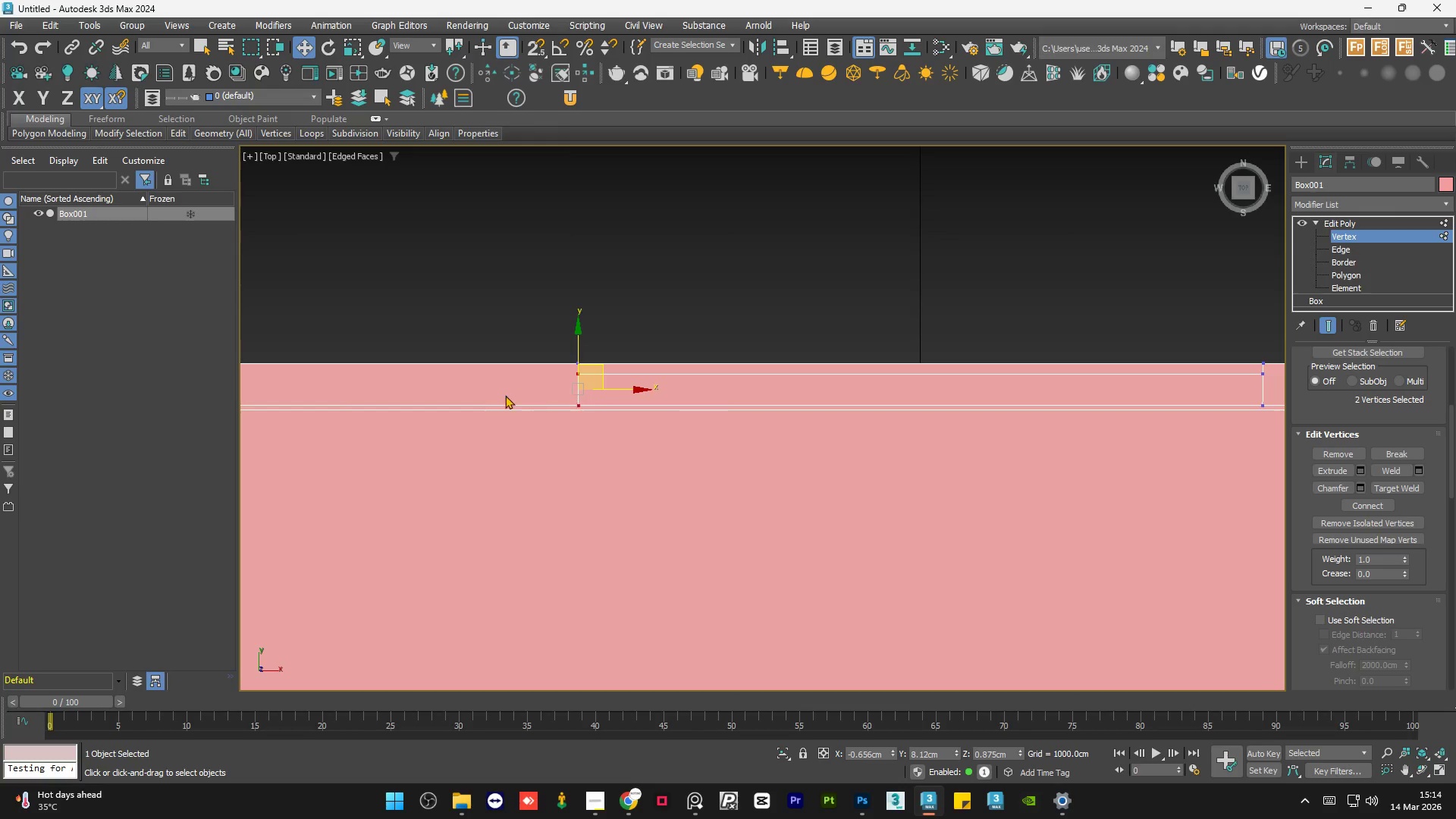 
scroll: coordinate [503, 395], scroll_direction: down, amount: 2.0
 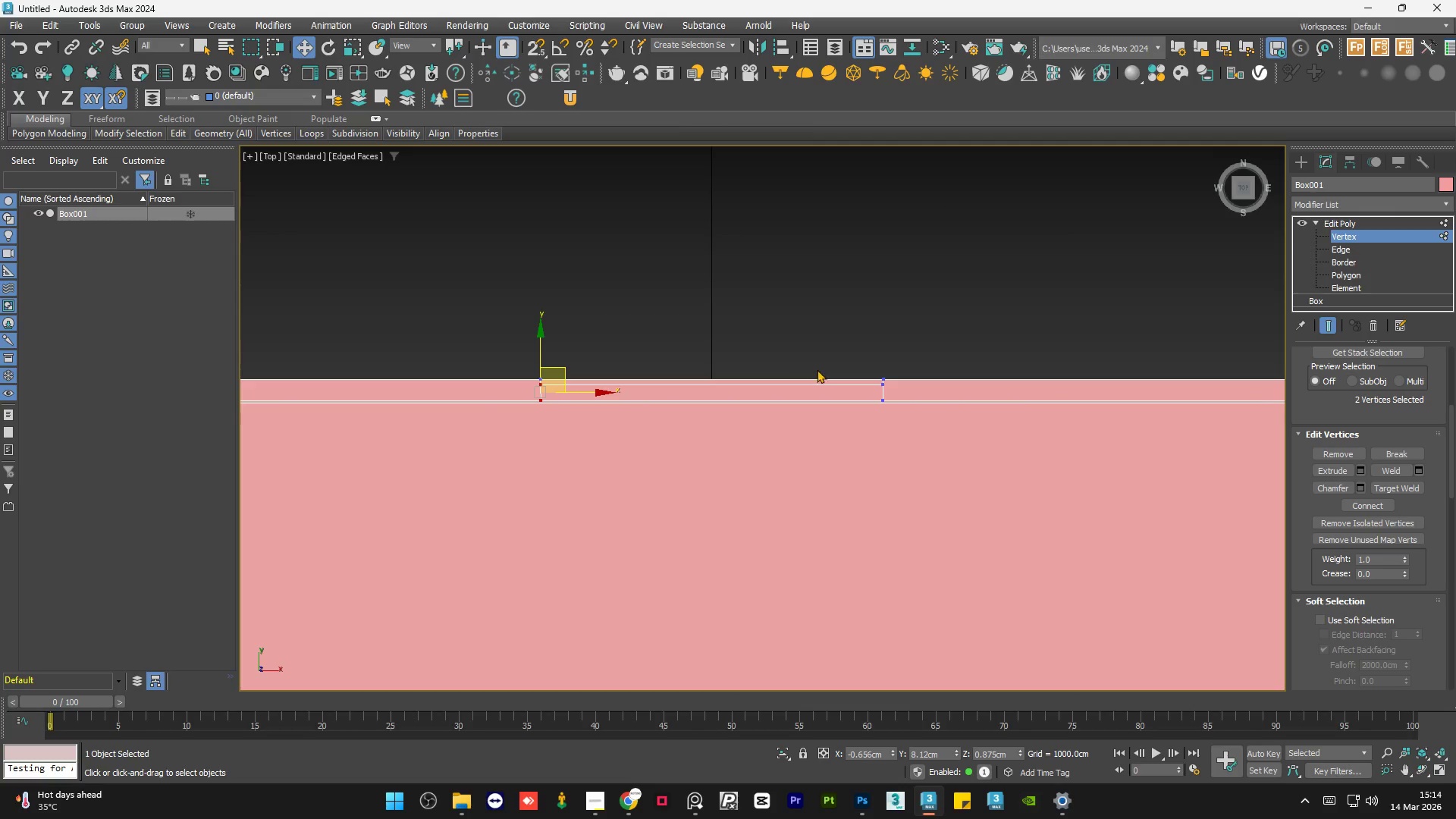 
hold_key(key=ControlLeft, duration=0.77)
 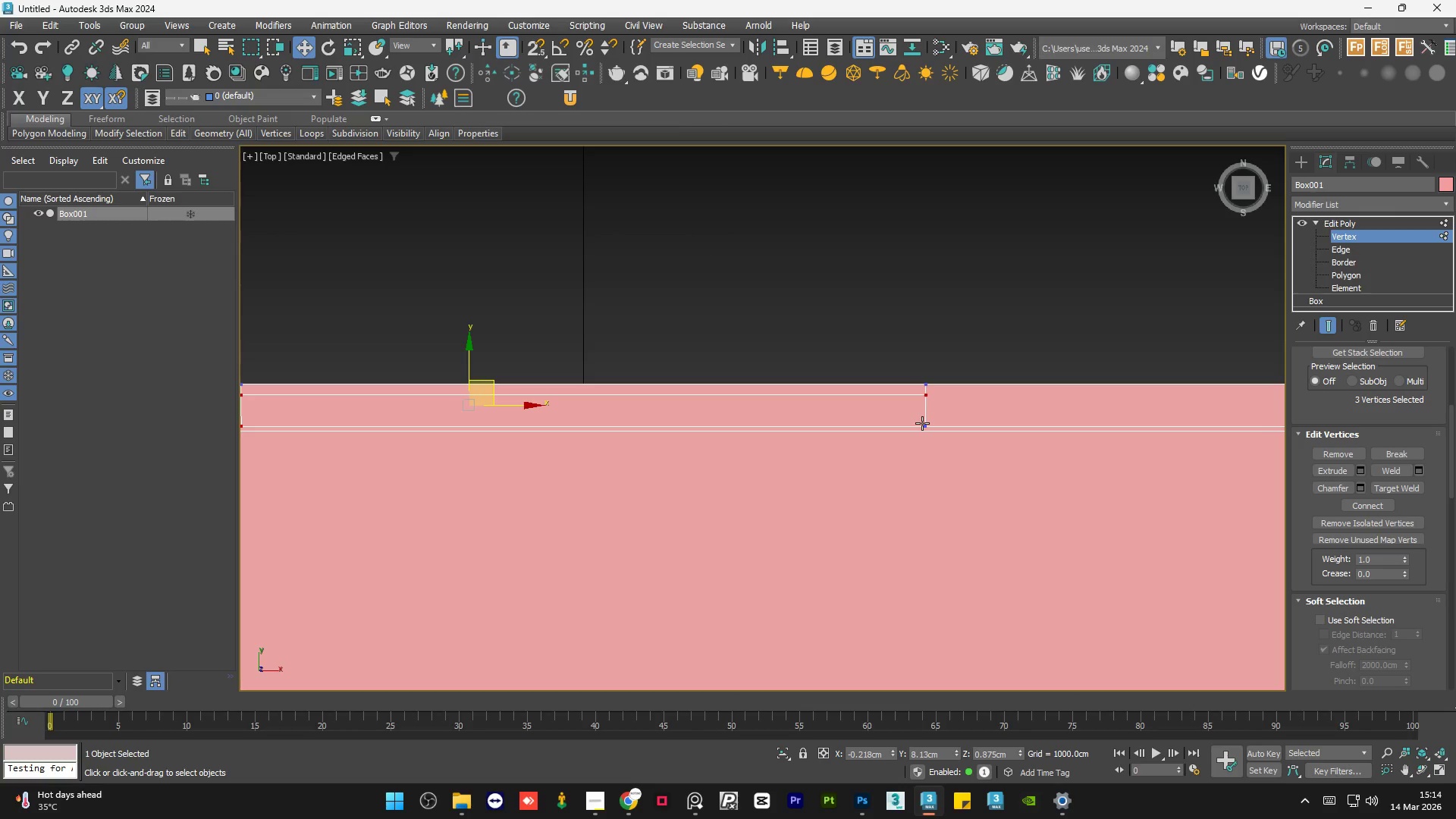 
scroll: coordinate [846, 377], scroll_direction: up, amount: 4.0
 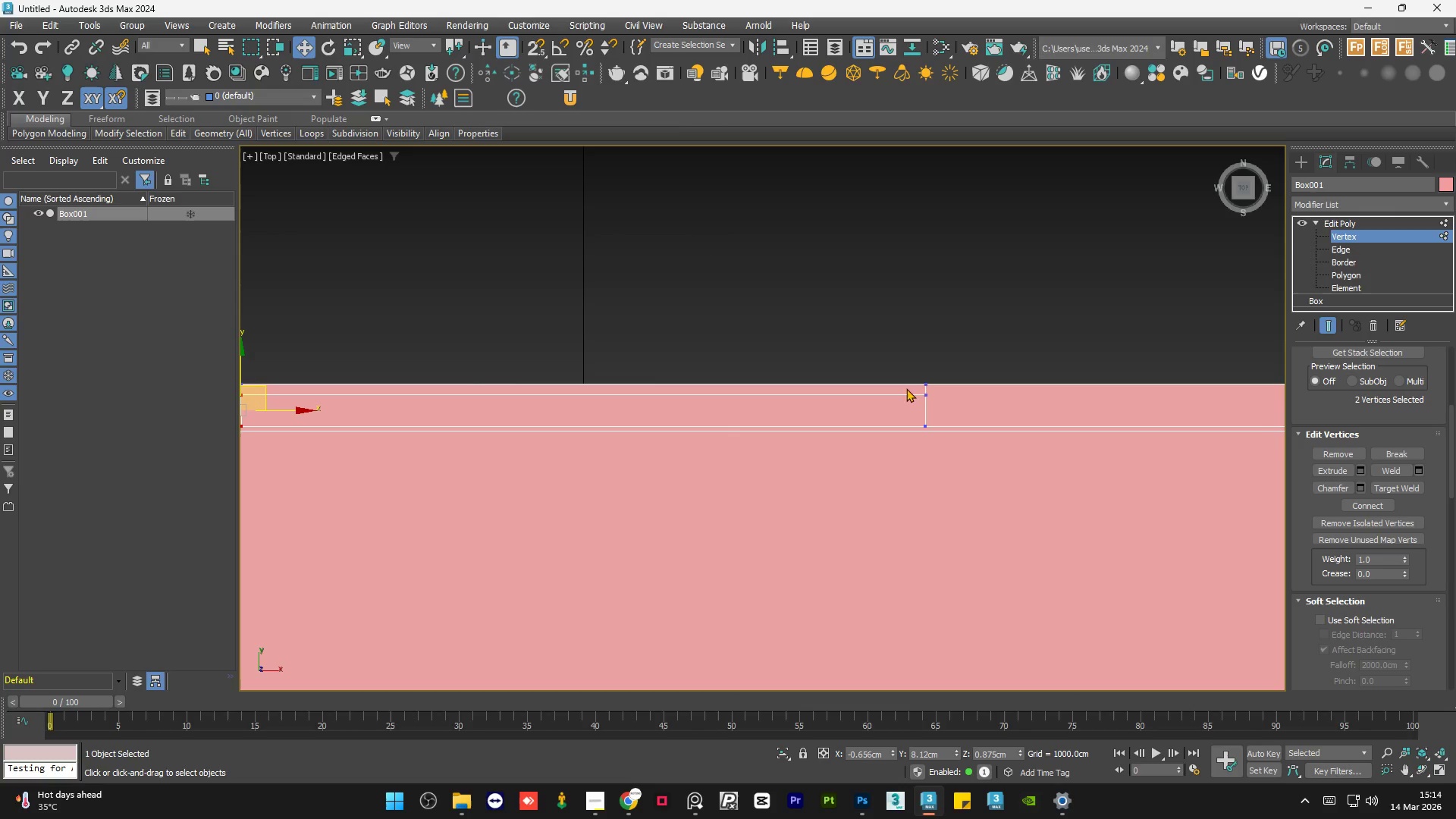 
left_click([925, 393])
 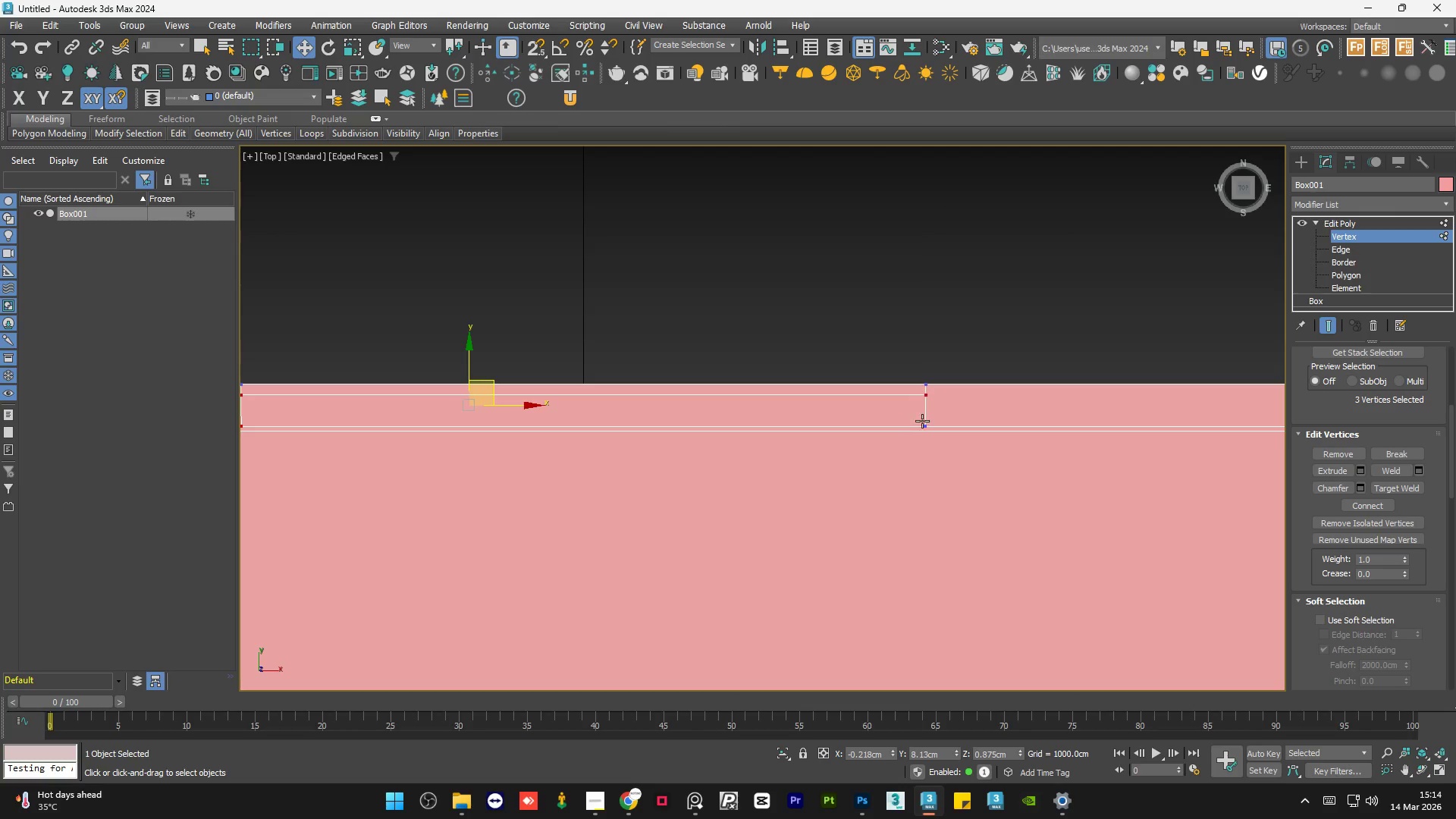 
hold_key(key=ControlLeft, duration=1.03)
left_click([922, 424])
 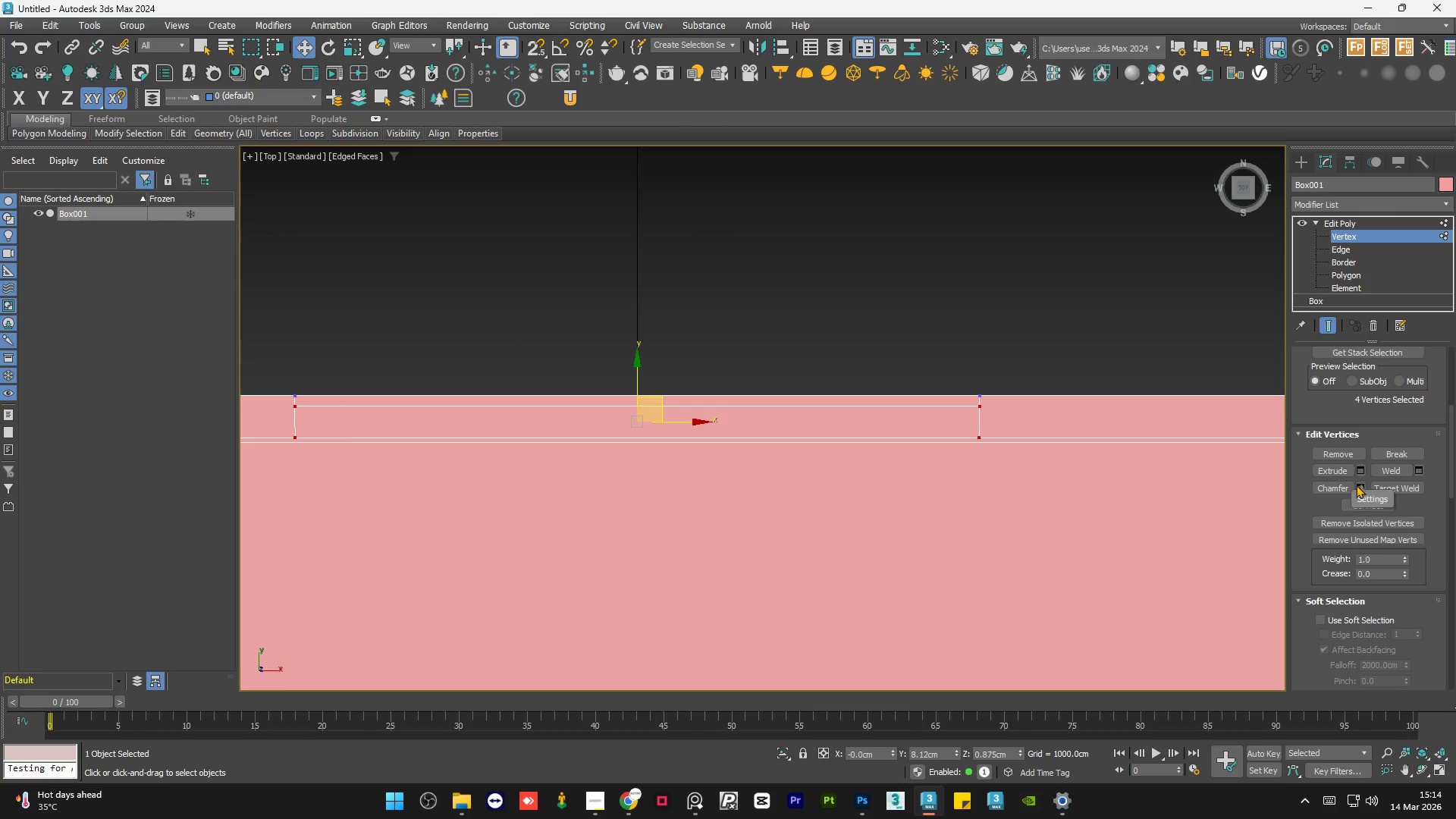 
left_click([1360, 487])
 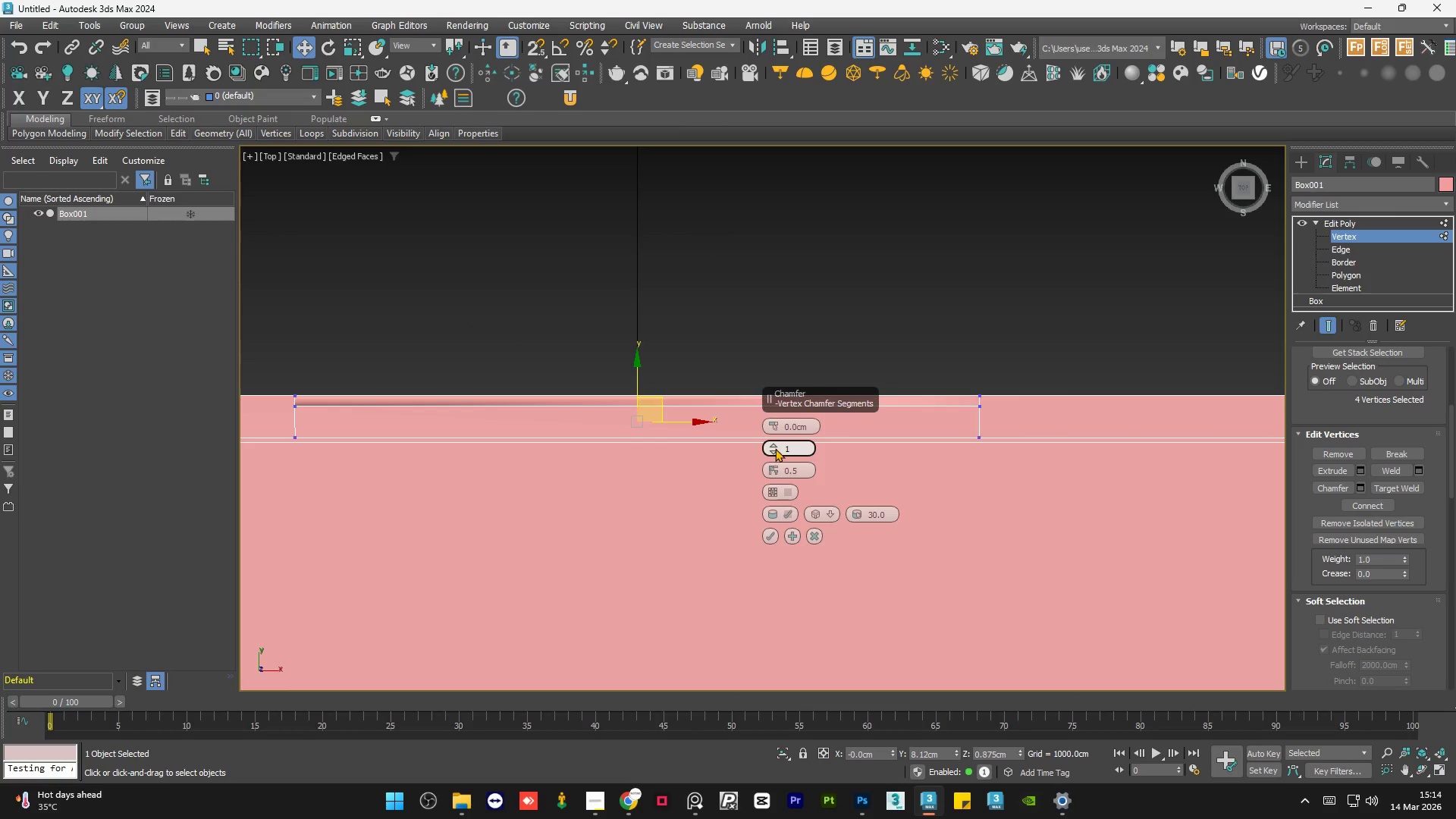 
left_click_drag(start_coordinate=[772, 447], to_coordinate=[774, 418])
 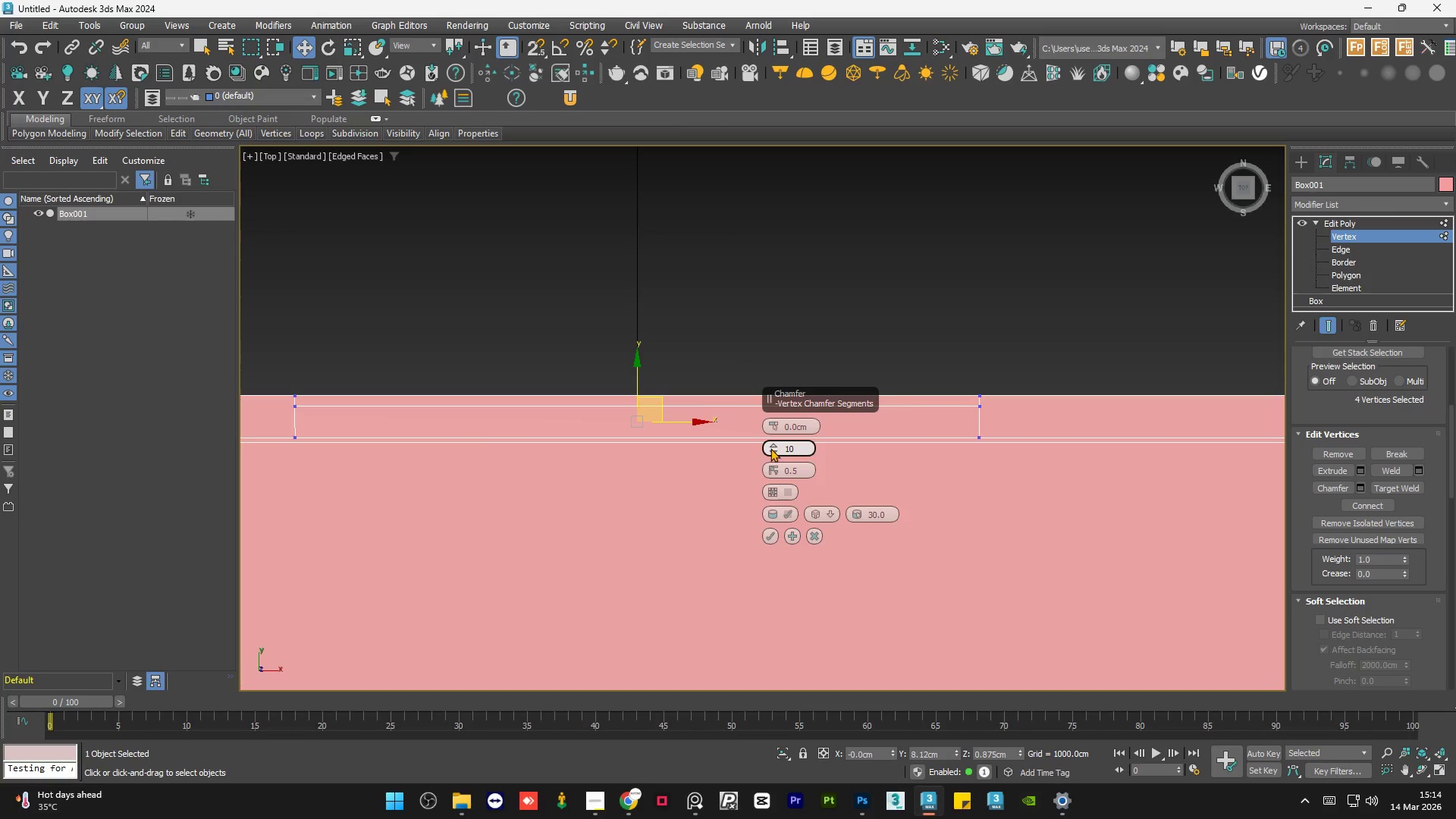 
right_click([770, 449])
 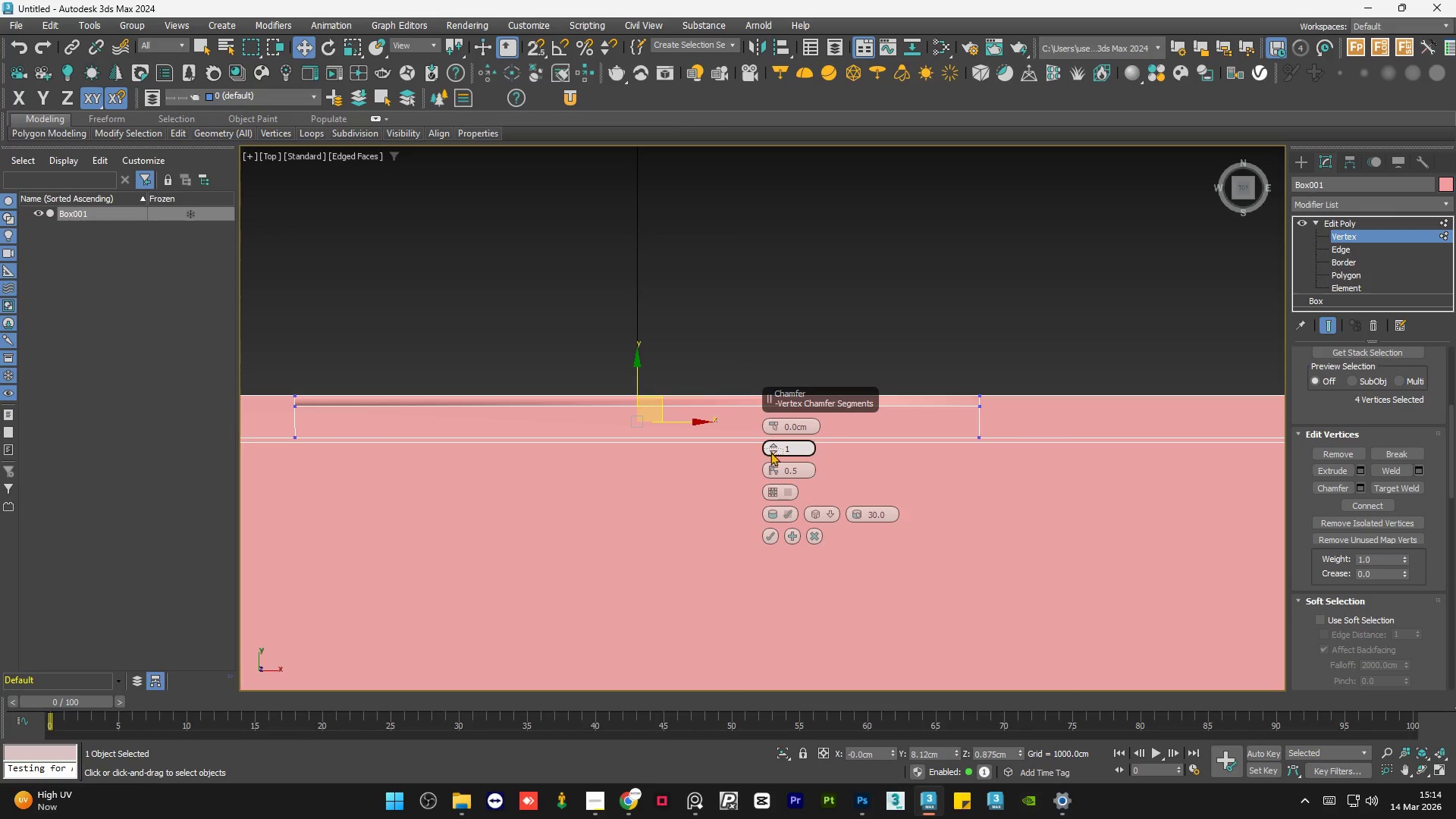 
right_click([770, 454])
 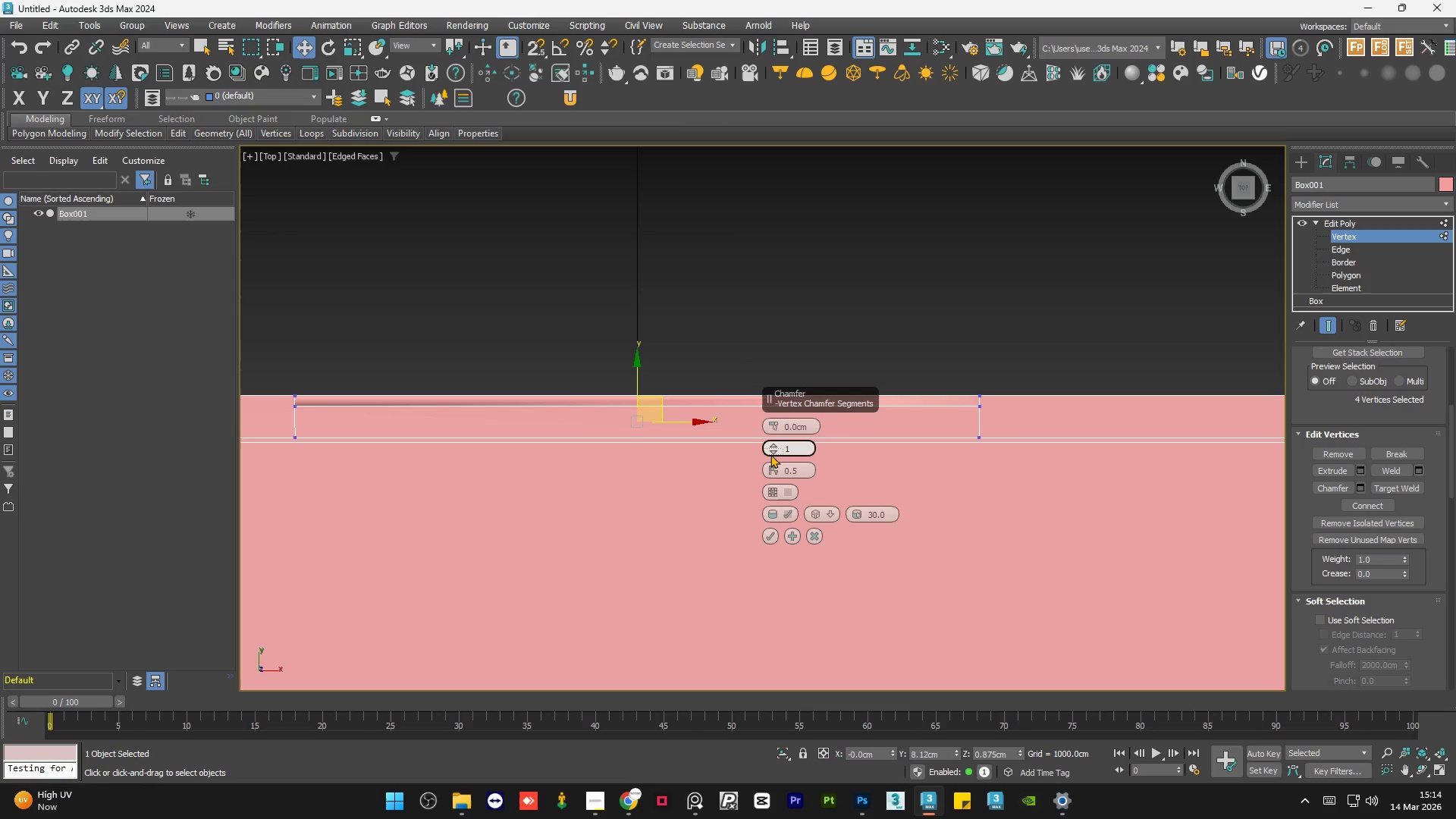 
left_click([770, 454])
 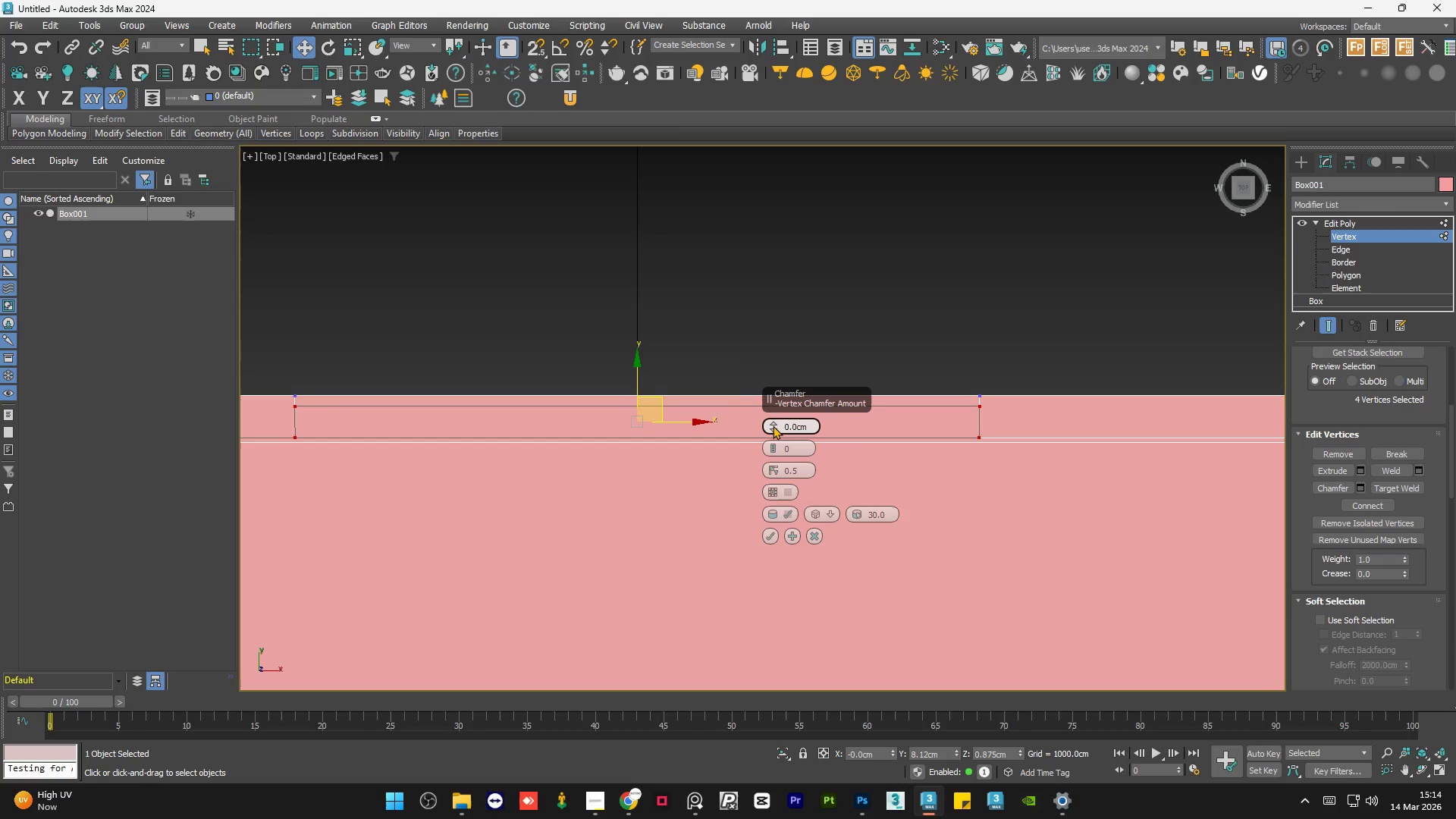 
left_click_drag(start_coordinate=[774, 424], to_coordinate=[773, 415])
 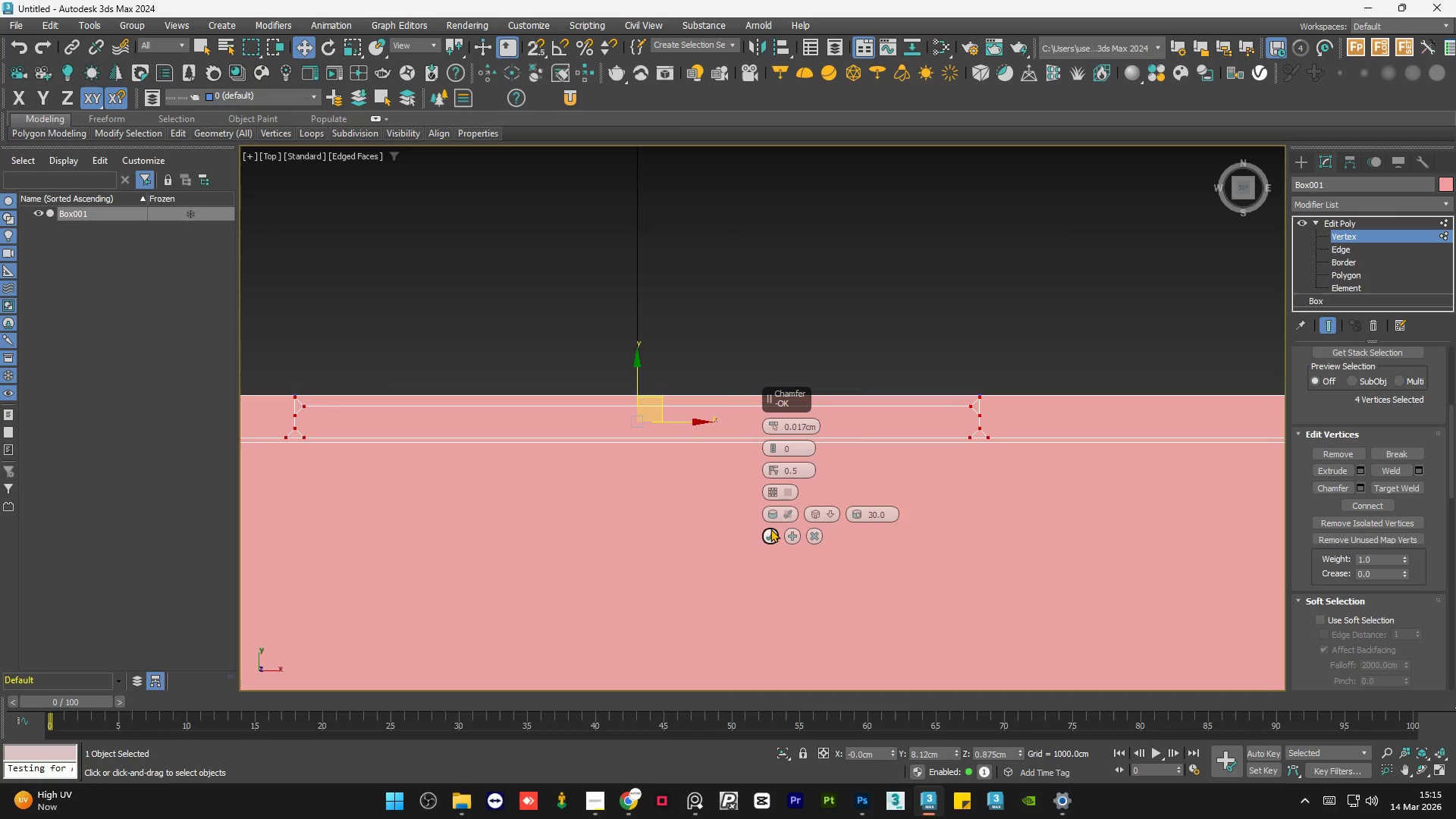 
left_click([770, 529])
 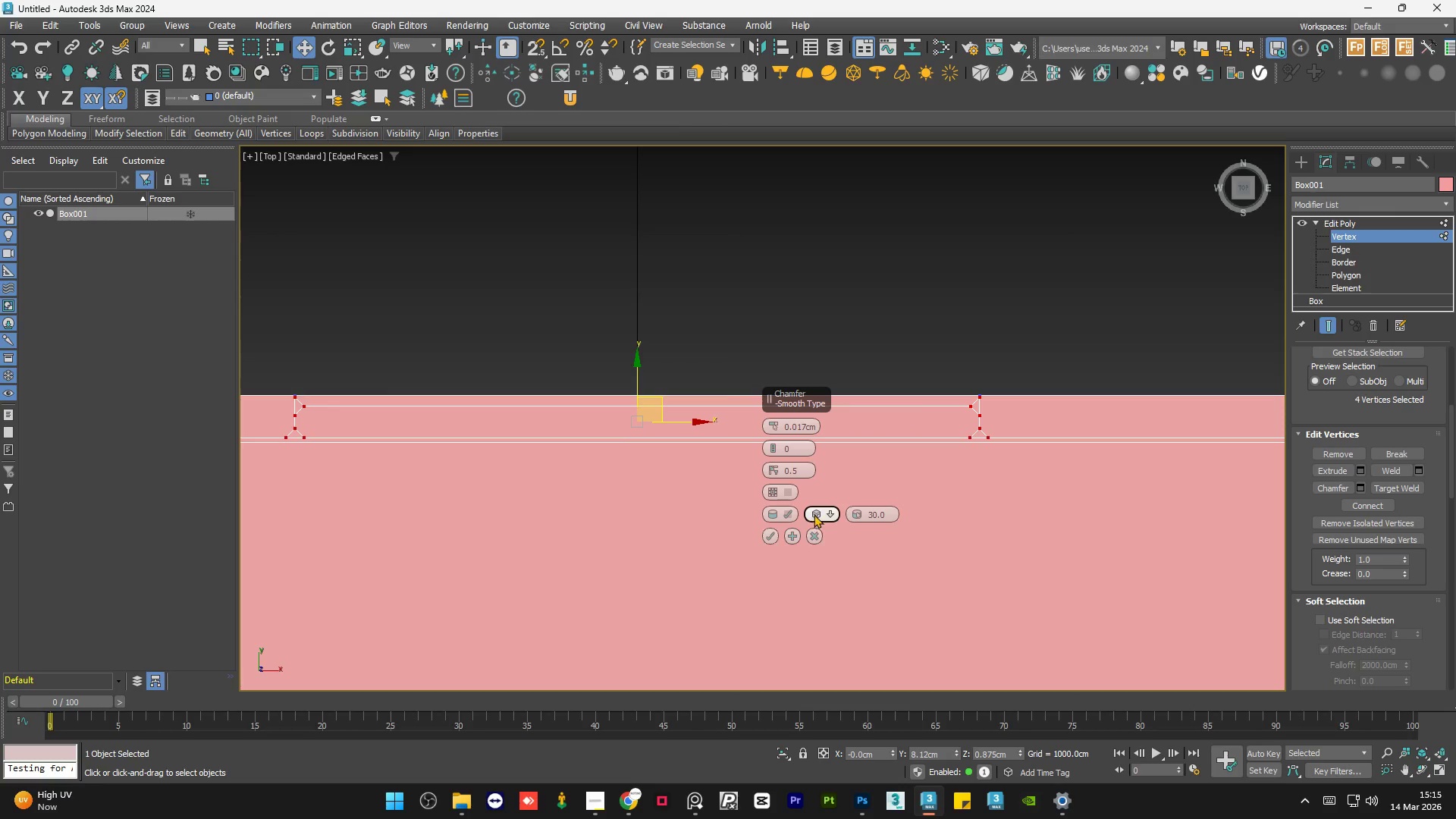 
left_click([831, 513])
 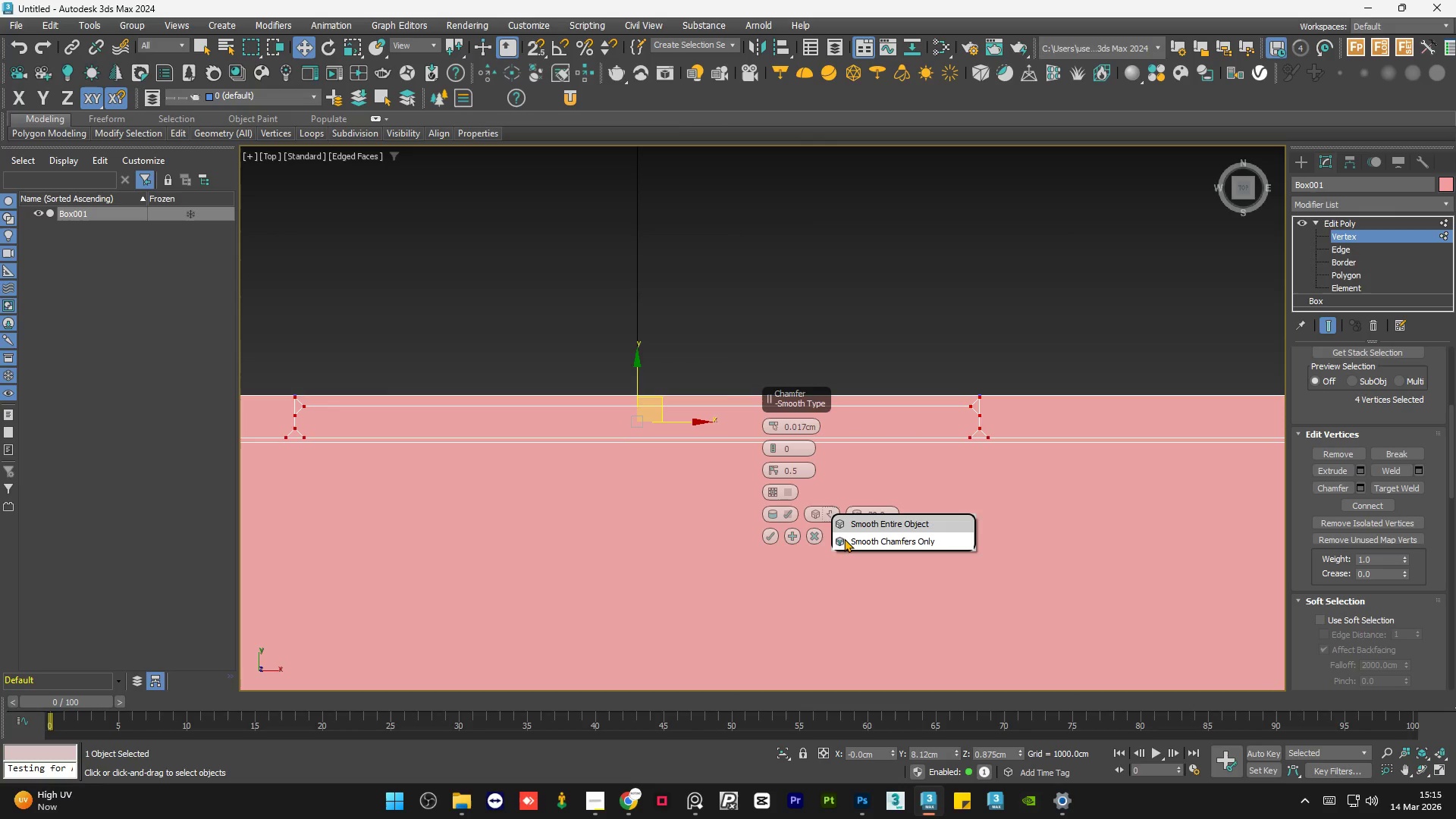 
left_click([846, 538])
 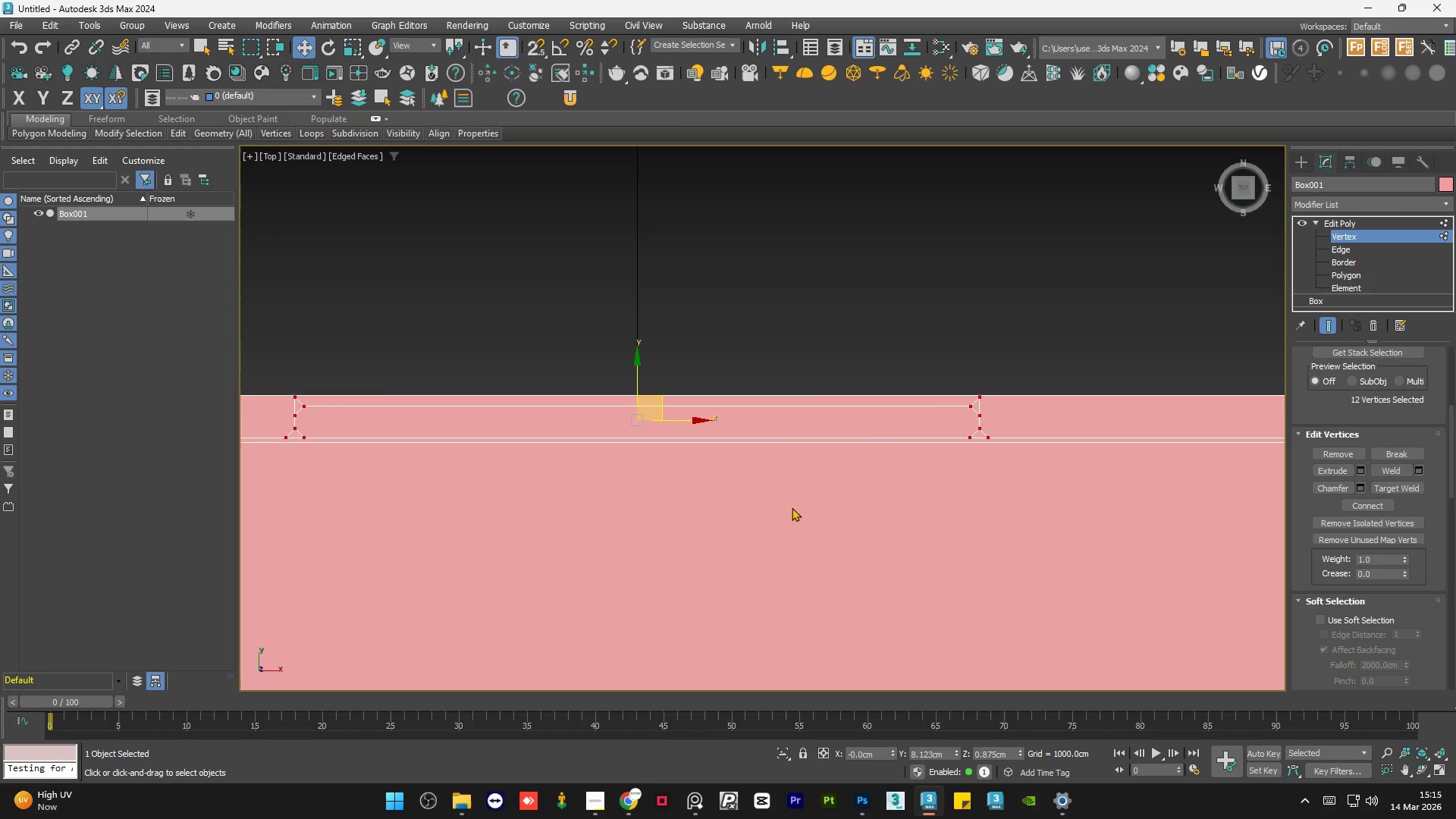 
double_click([993, 350])
 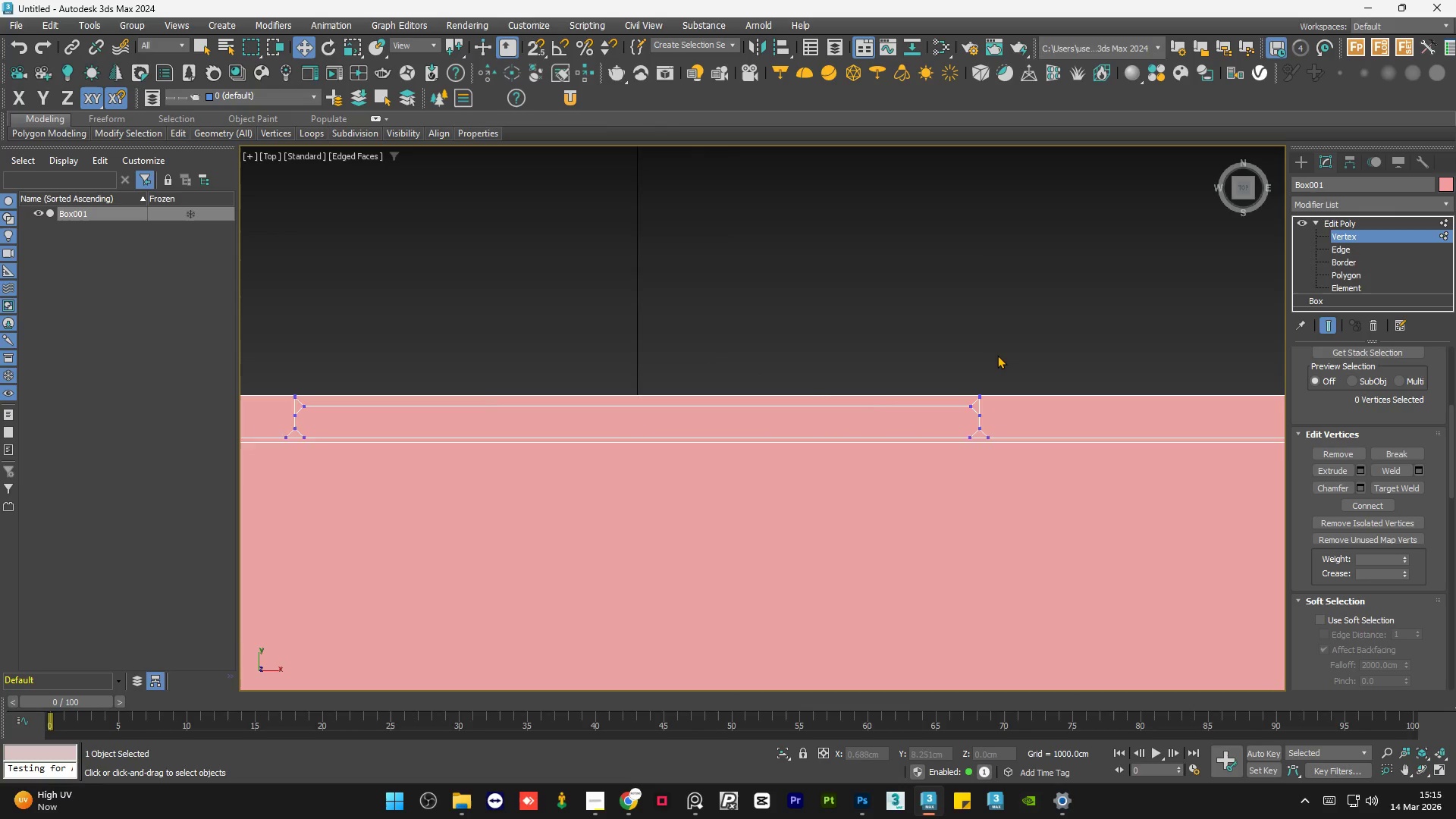 
scroll: coordinate [998, 356], scroll_direction: down, amount: 1.0
 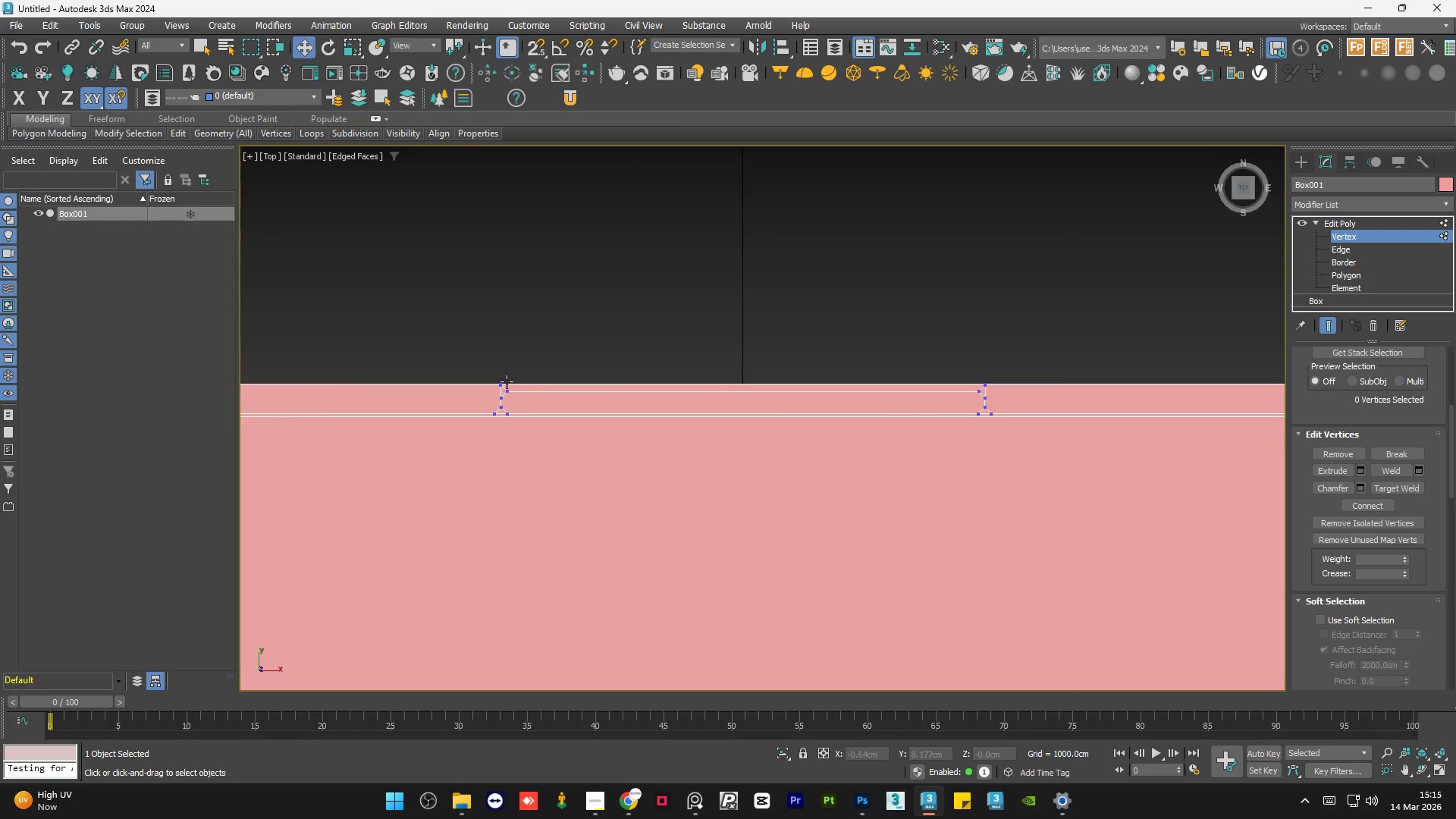 
scroll: coordinate [506, 390], scroll_direction: up, amount: 7.0
 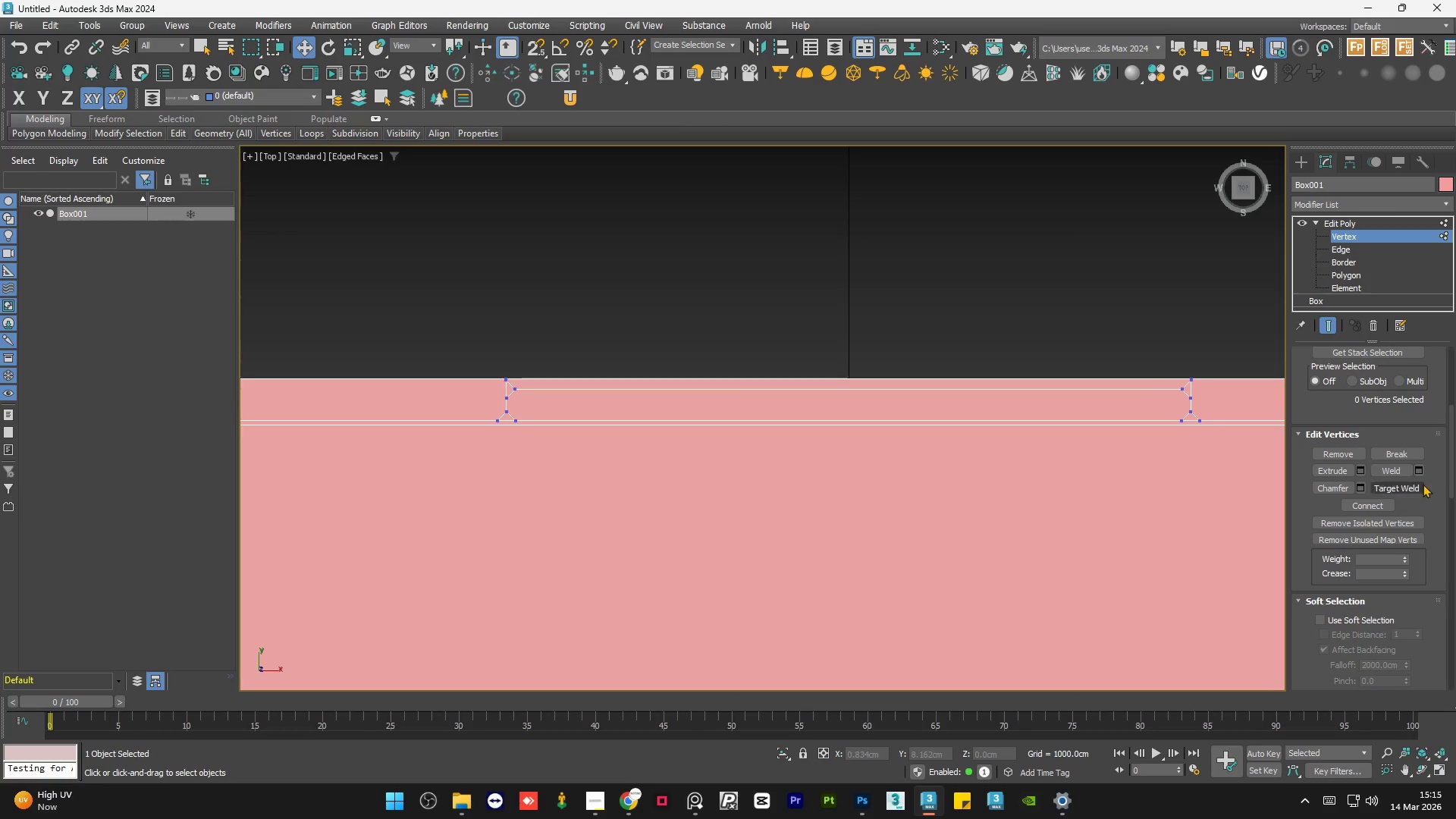 
left_click([1414, 485])
 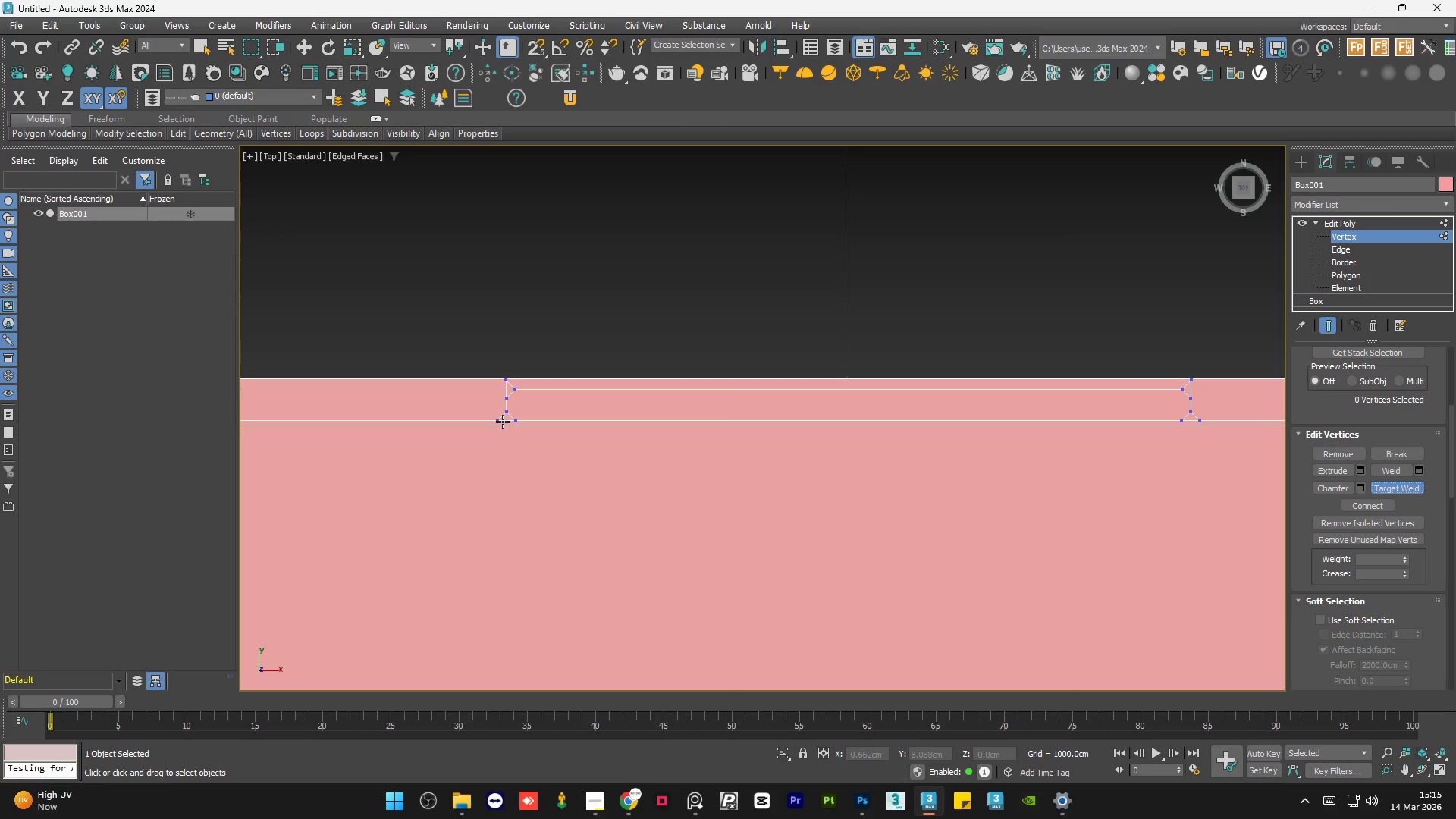 
left_click_drag(start_coordinate=[497, 420], to_coordinate=[508, 413])
 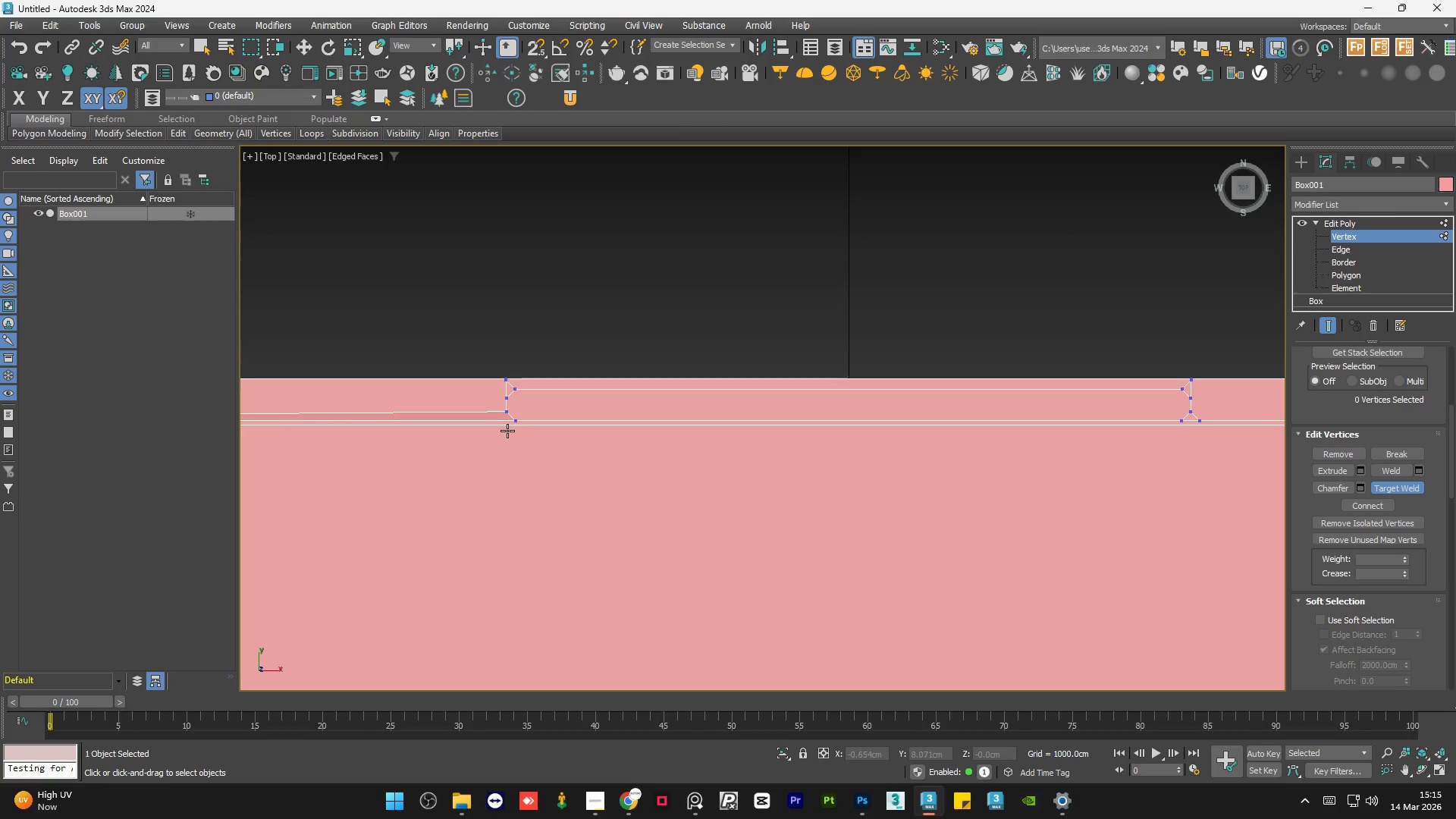 
key(Control+Z)
 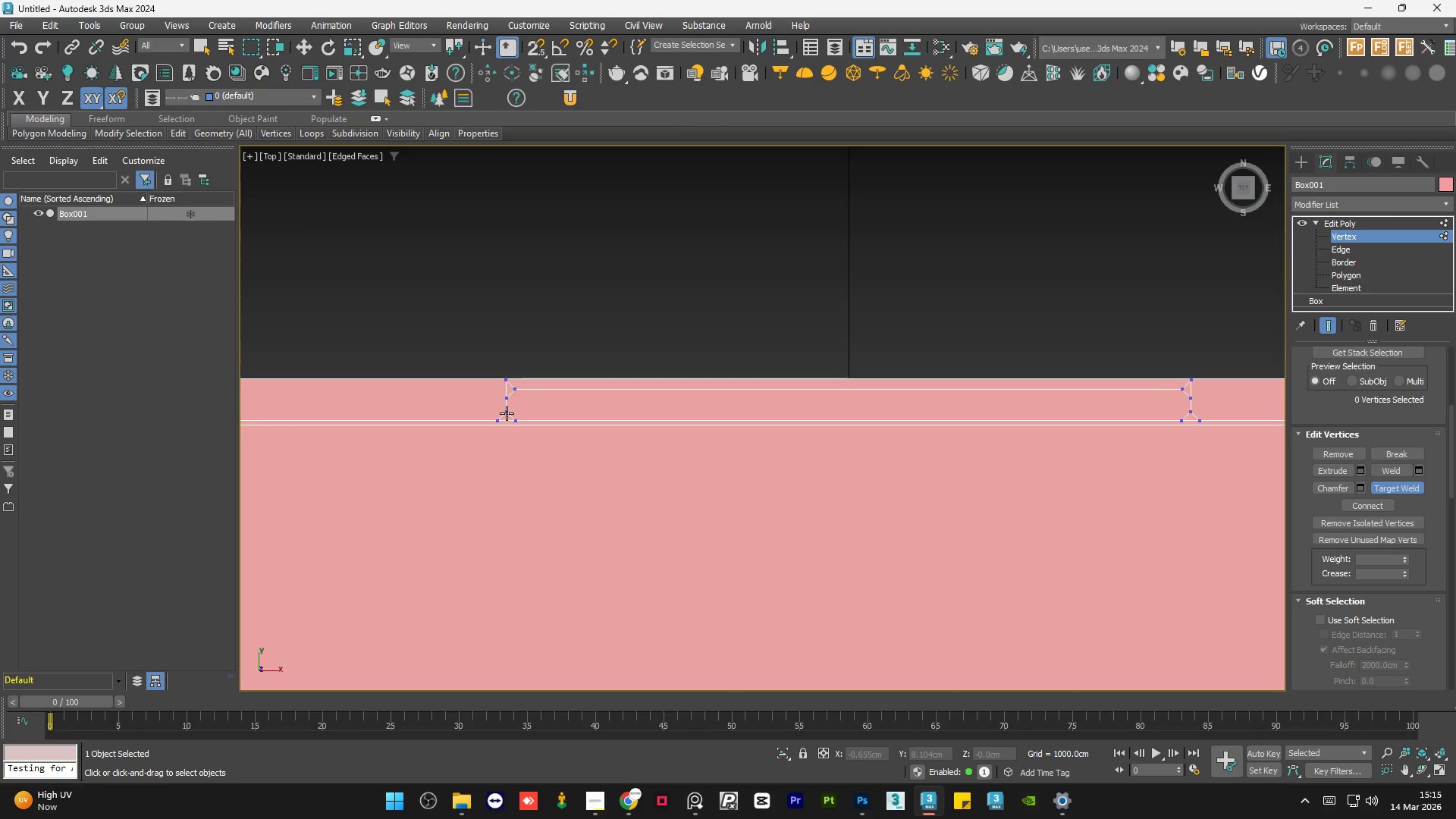 
left_click_drag(start_coordinate=[507, 413], to_coordinate=[497, 420])
 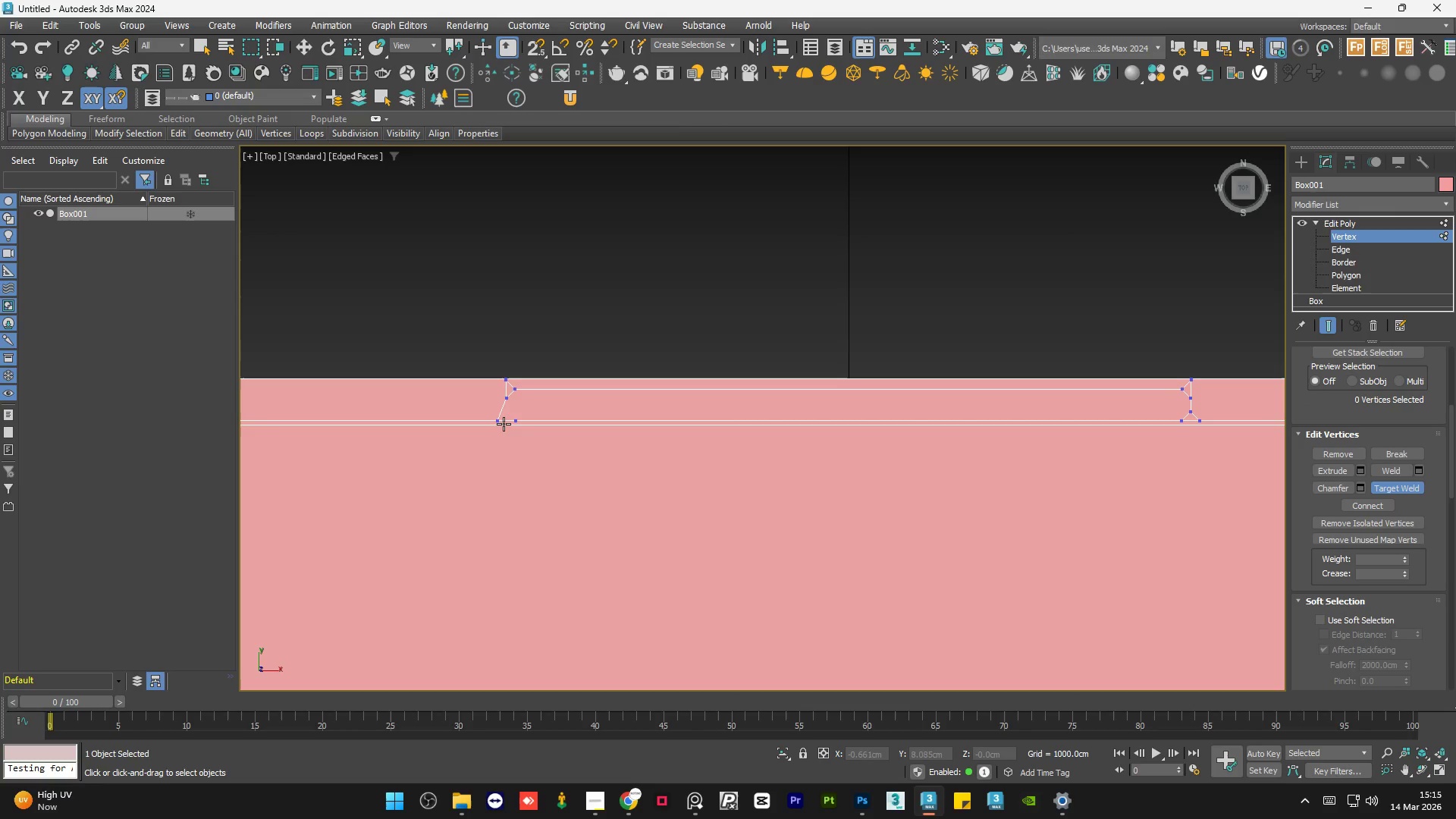 
key(Control+Z)
 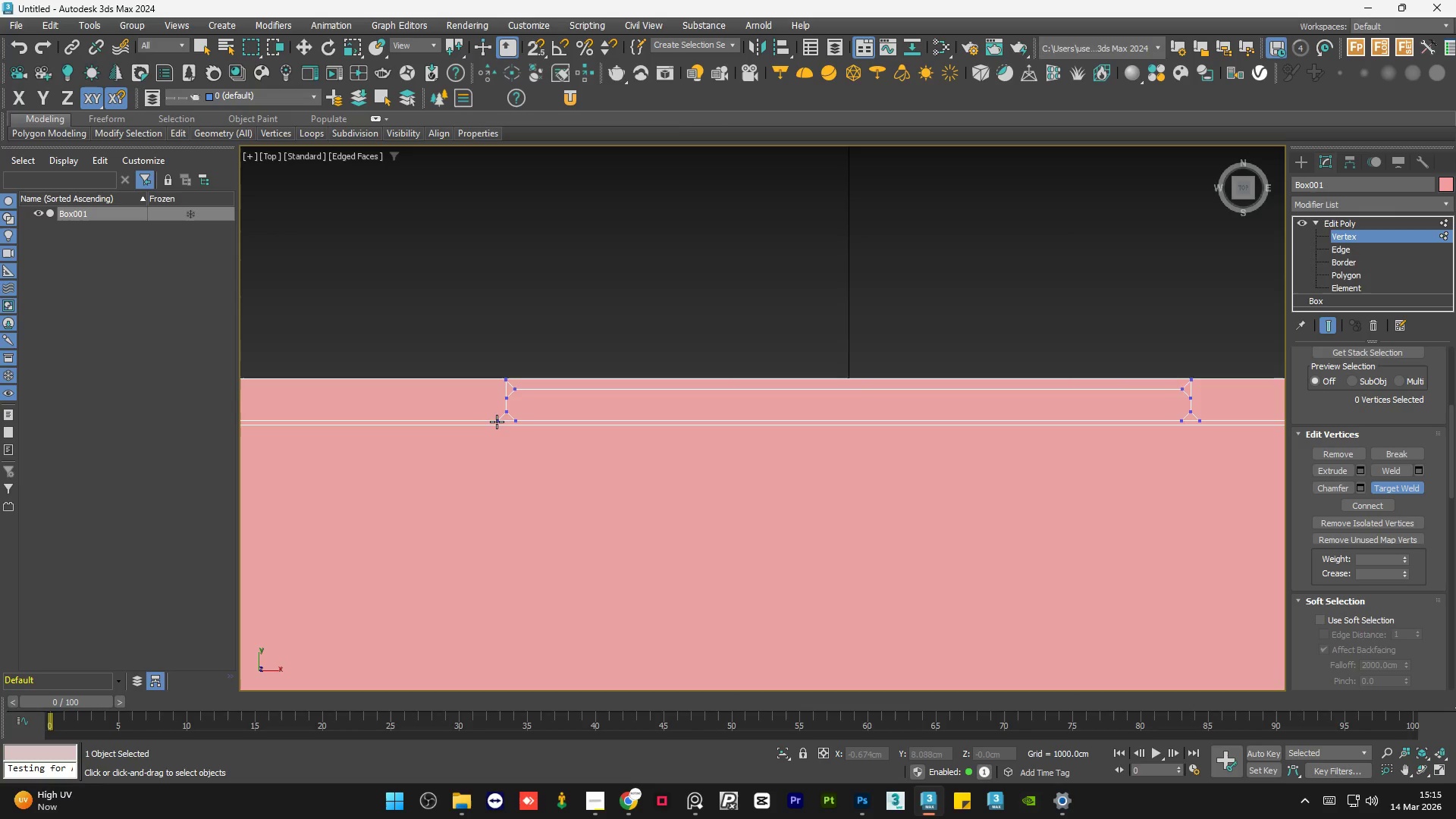 
left_click_drag(start_coordinate=[497, 419], to_coordinate=[507, 381])
 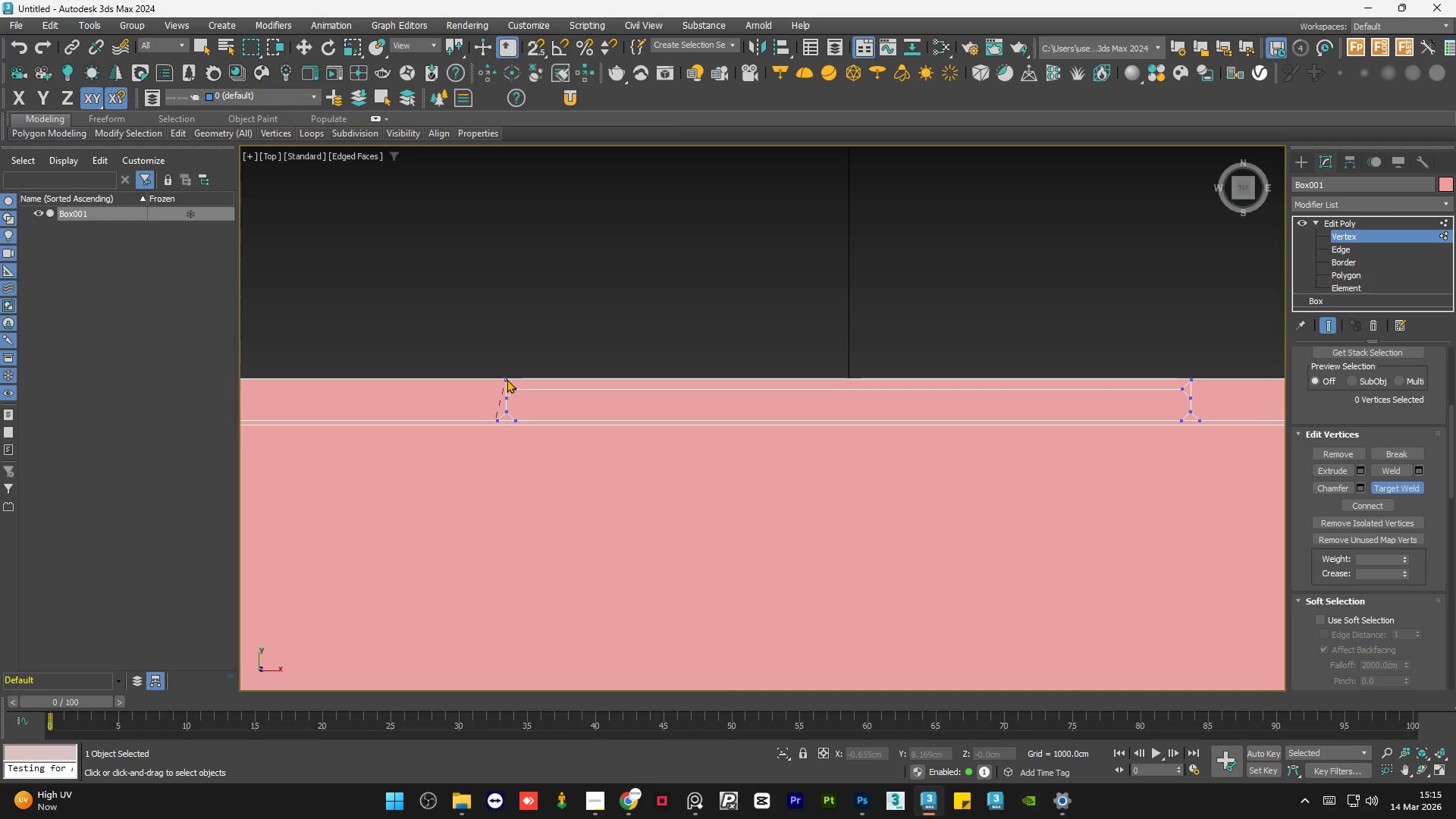 
double_click([507, 379])
 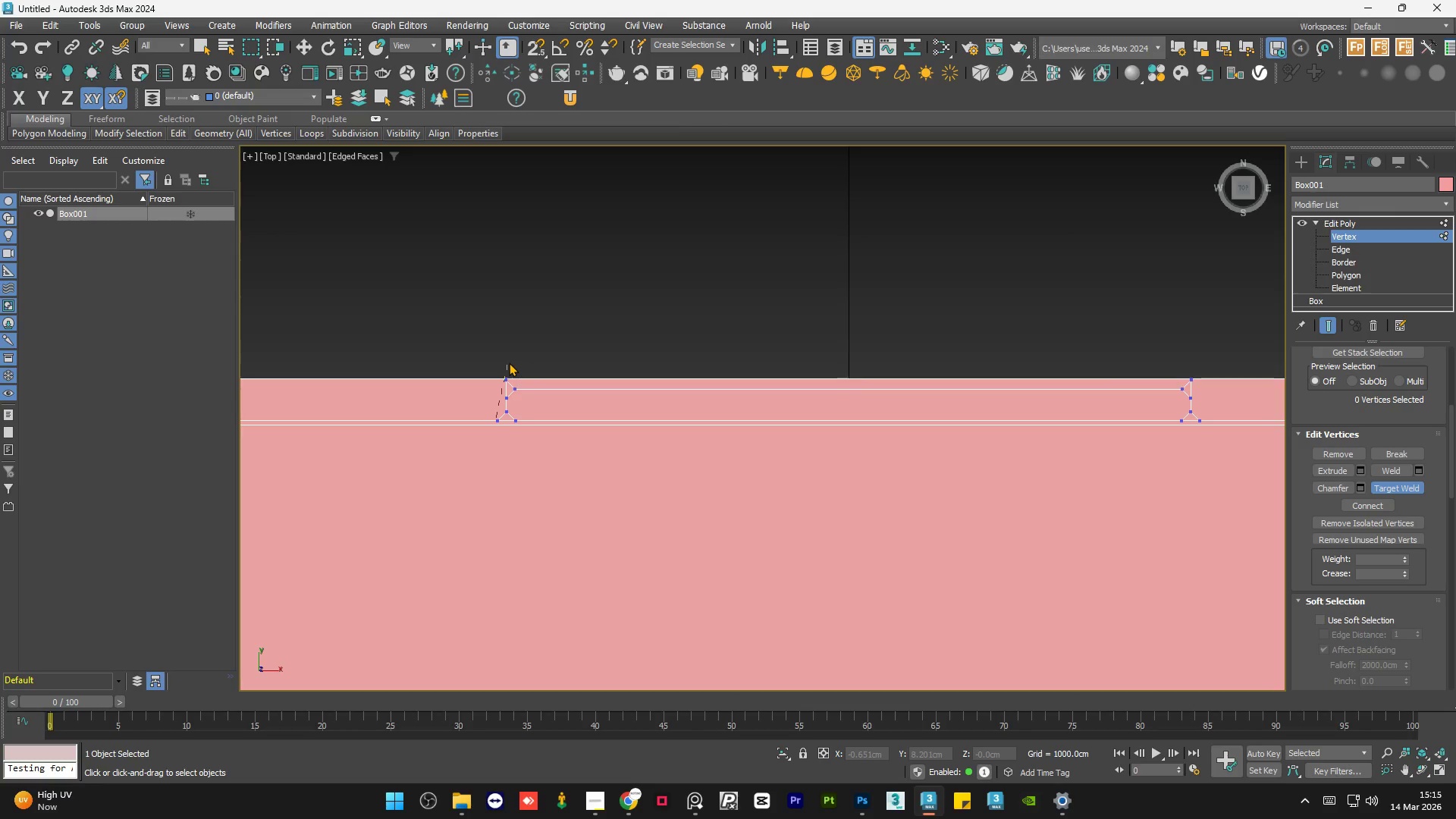 
double_click([509, 362])
 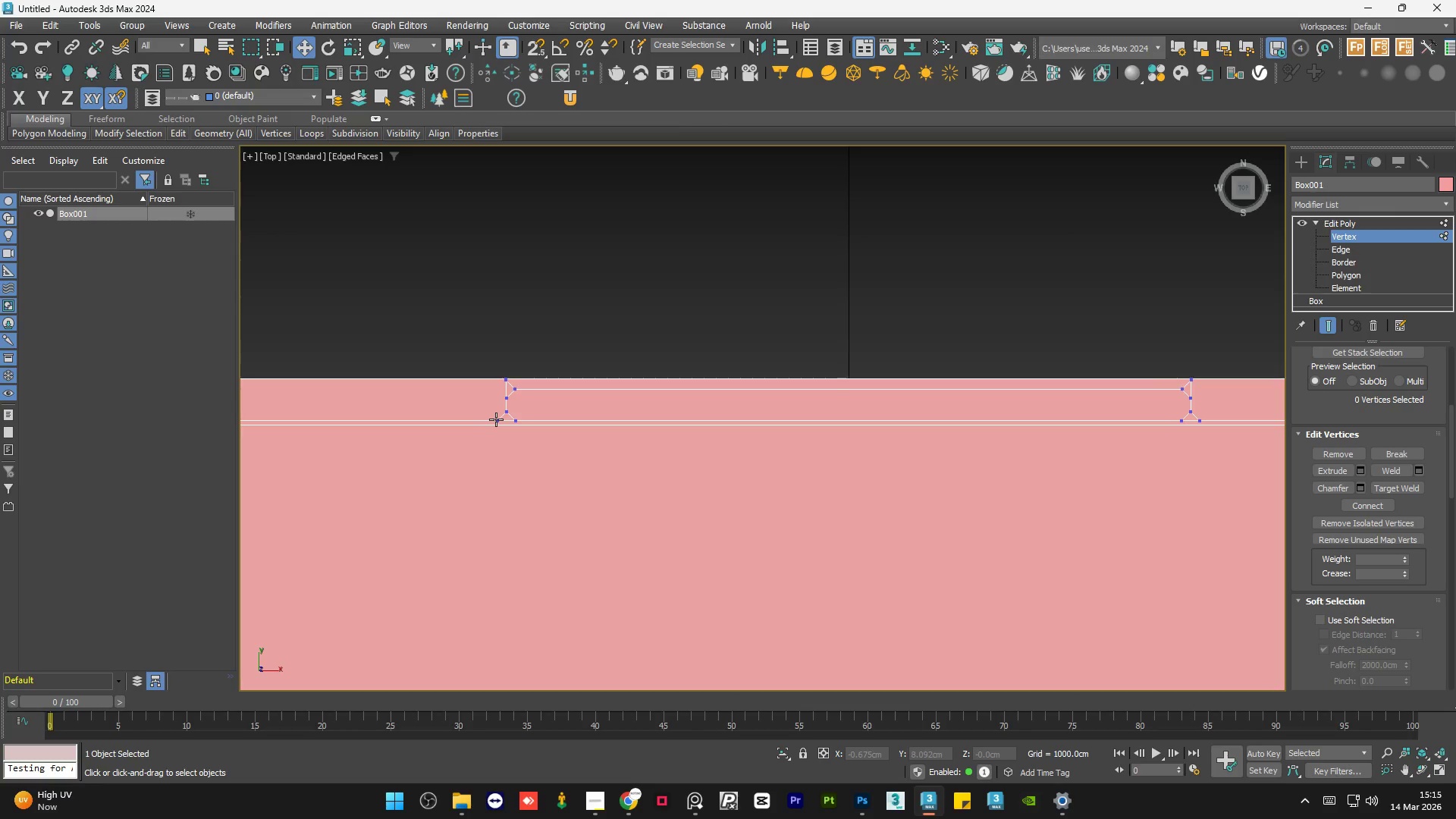 
left_click_drag(start_coordinate=[497, 419], to_coordinate=[507, 386])
 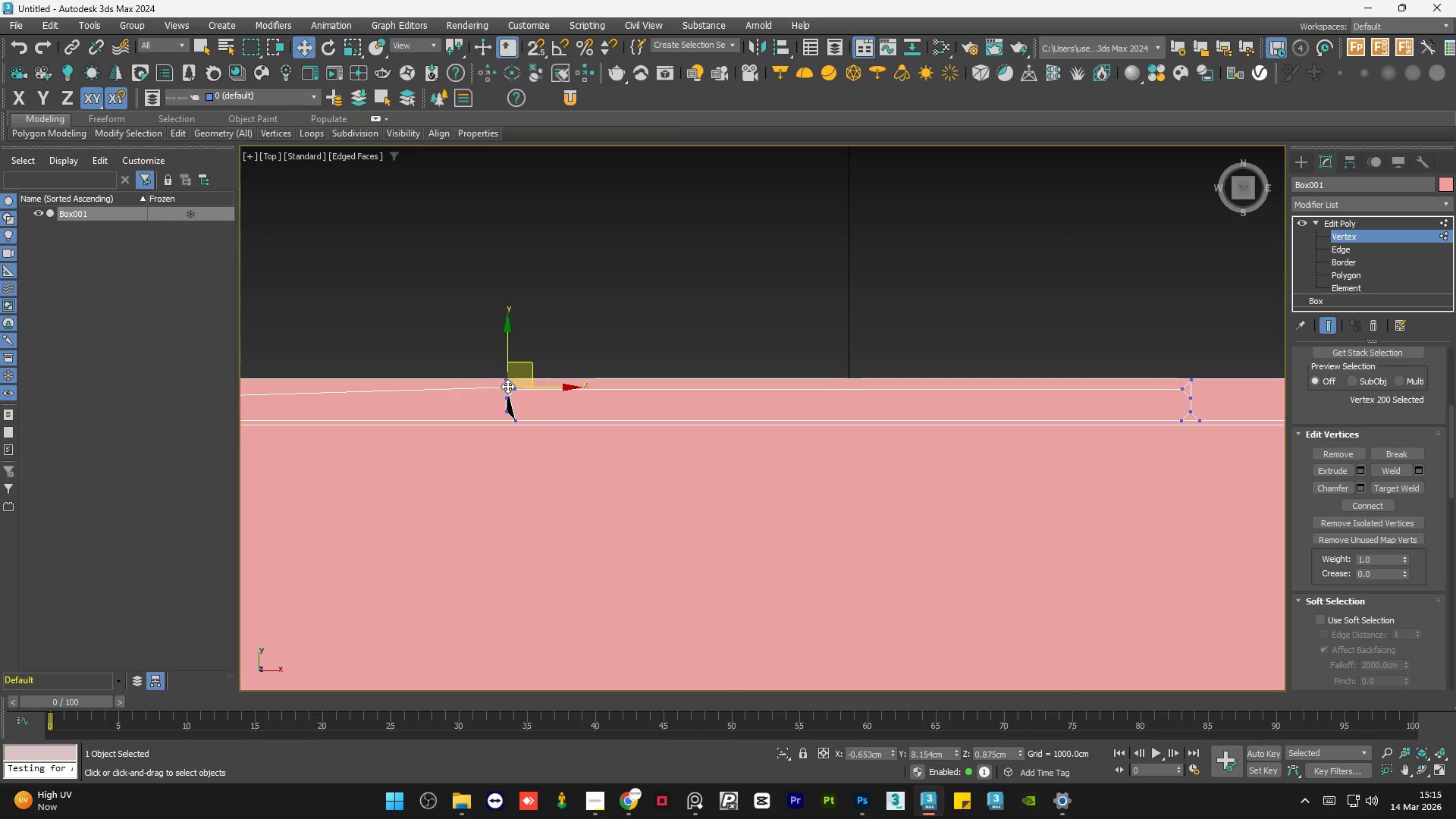 
key(Control+Z)
 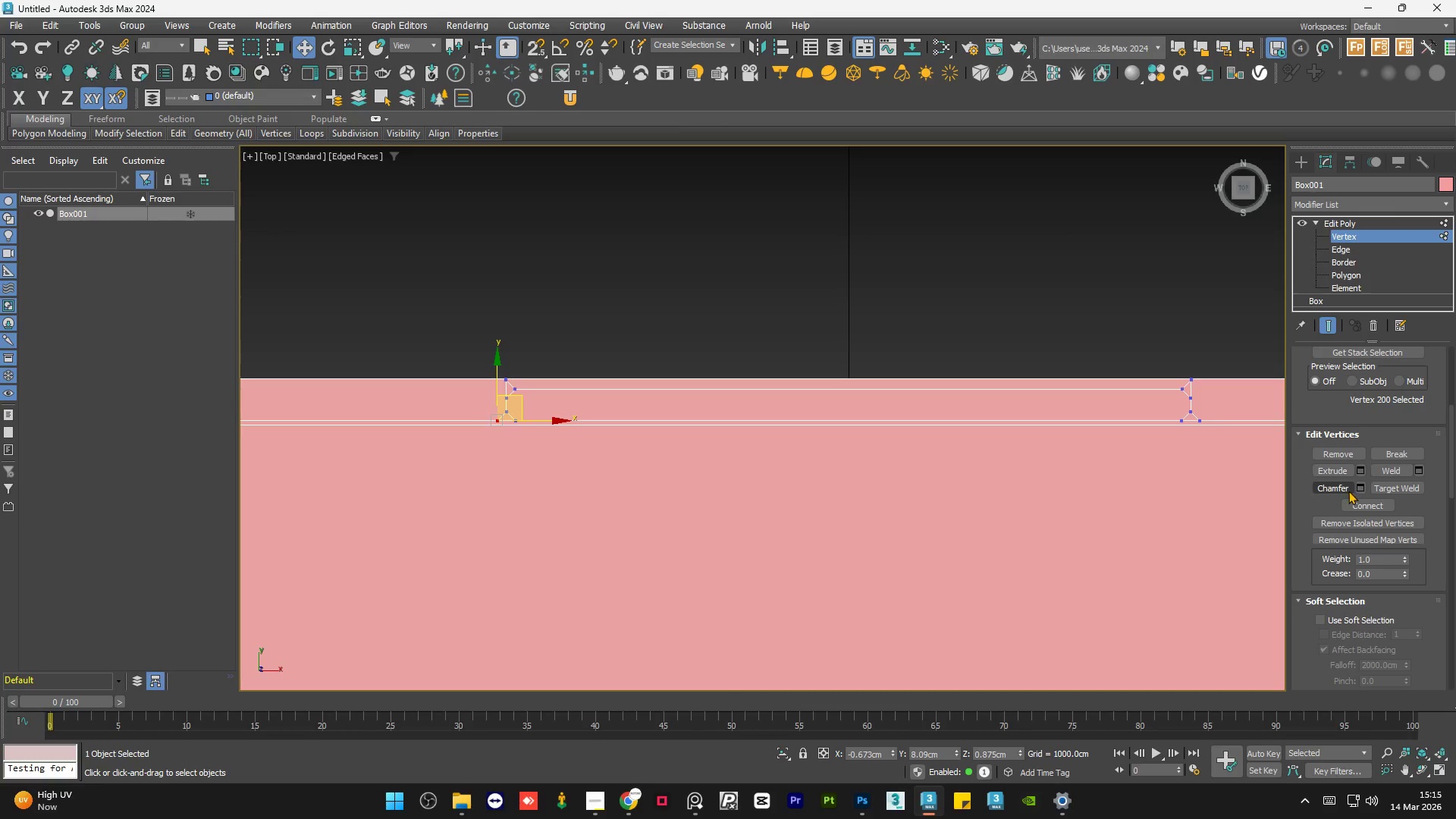 
left_click([1390, 487])
 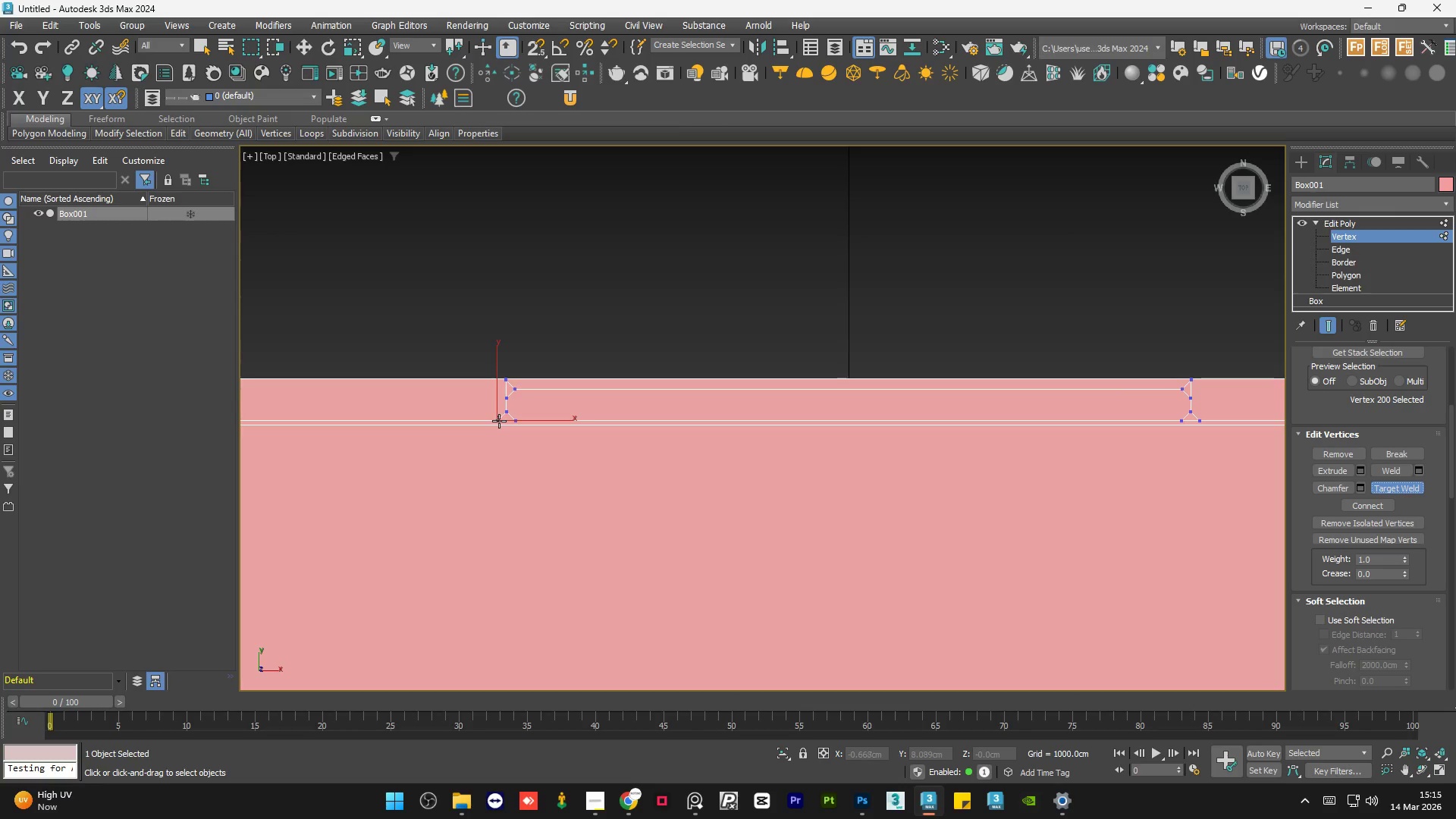 
left_click_drag(start_coordinate=[497, 421], to_coordinate=[507, 379])
 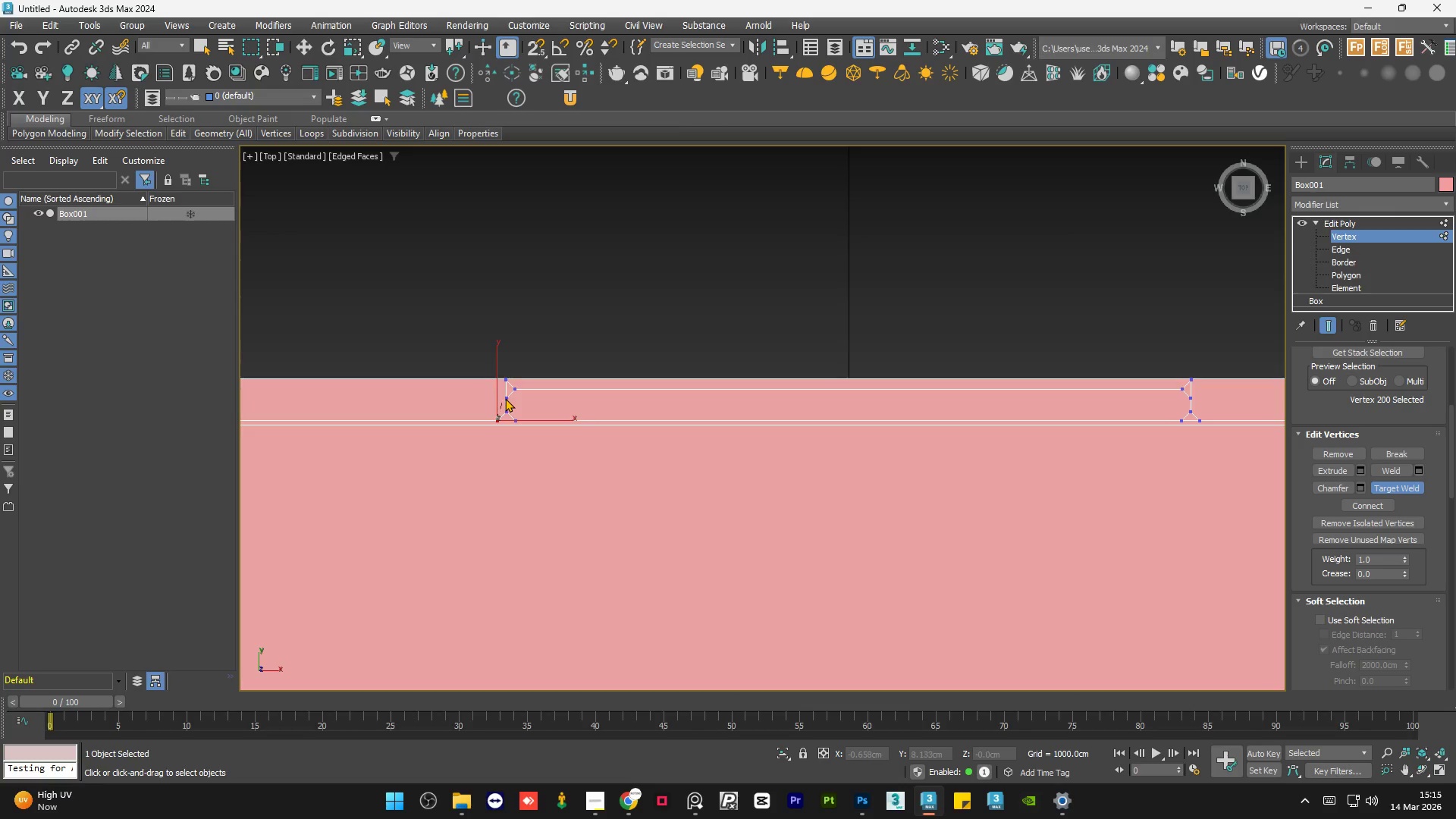 
left_click([505, 398])
 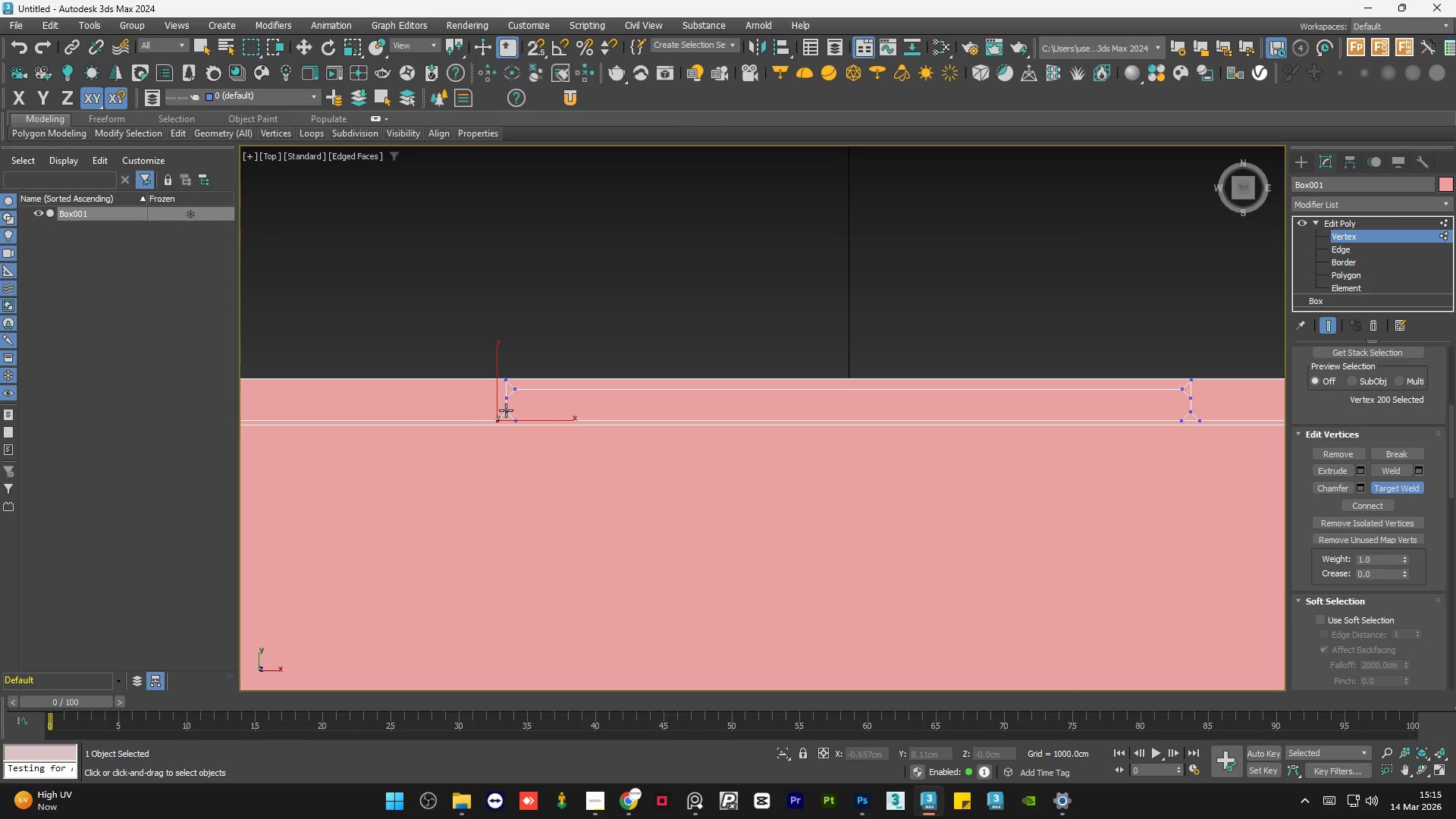 
left_click([506, 410])
 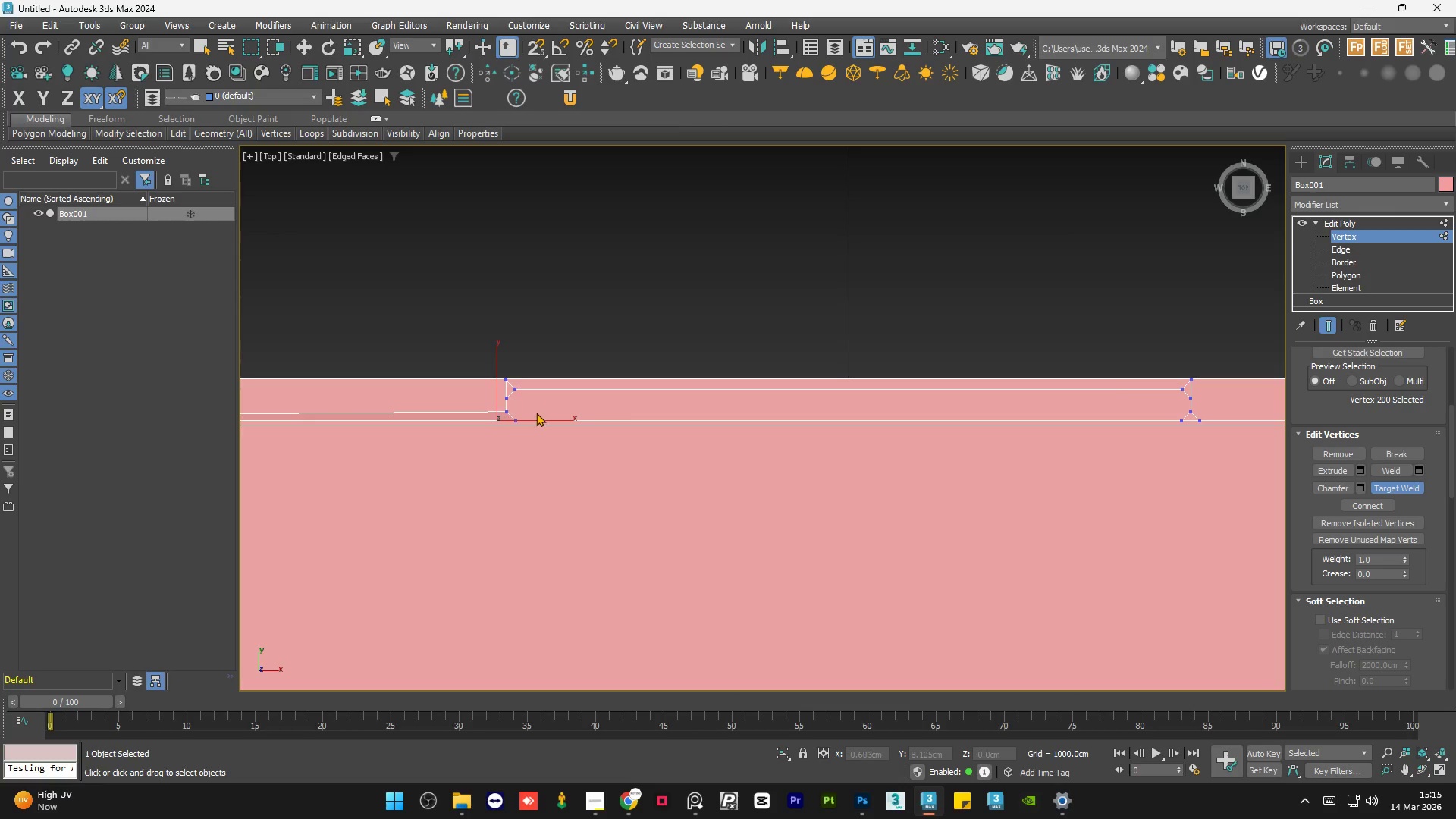 
key(Control+Z)
 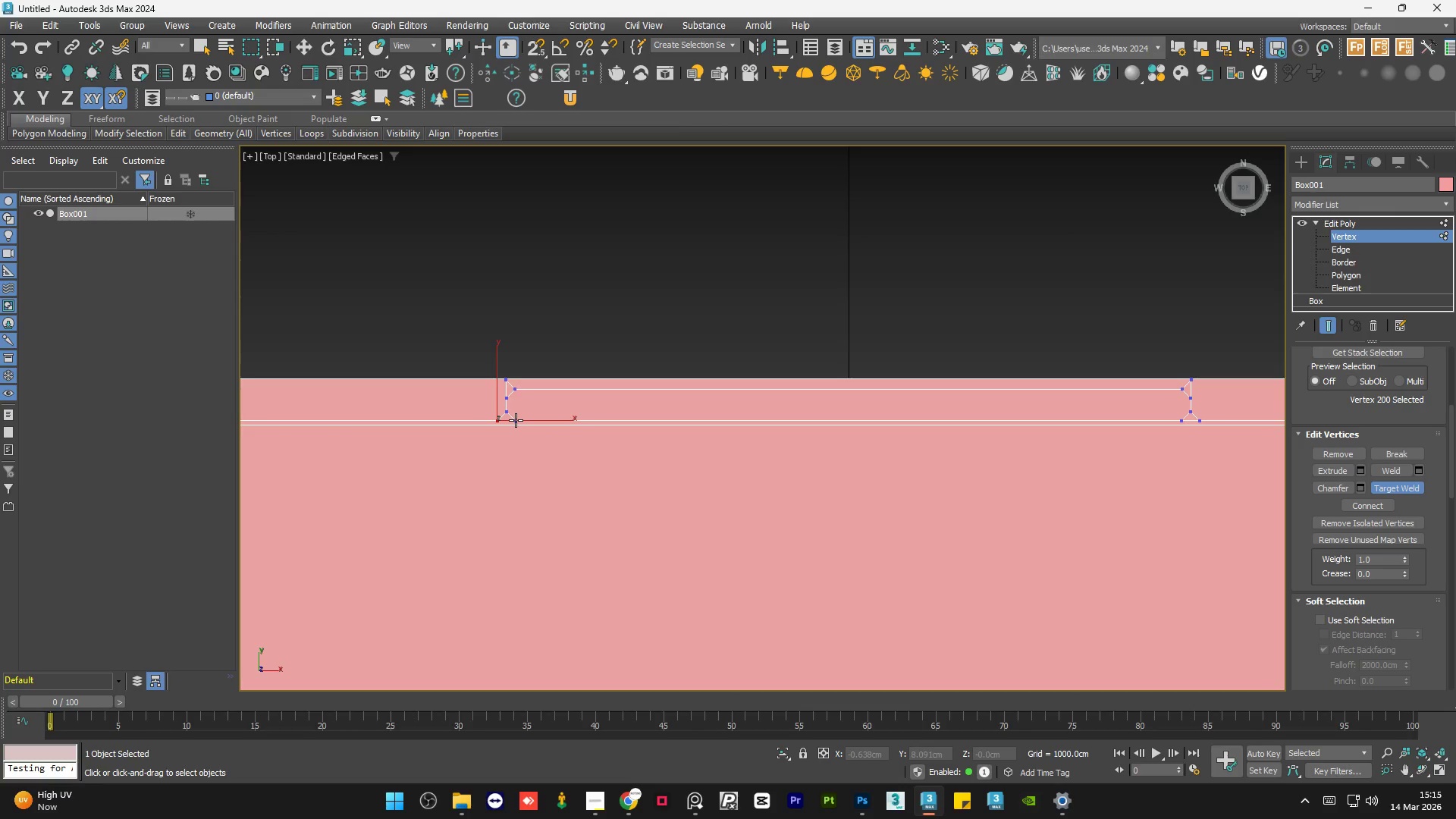 
left_click_drag(start_coordinate=[516, 420], to_coordinate=[516, 391])
 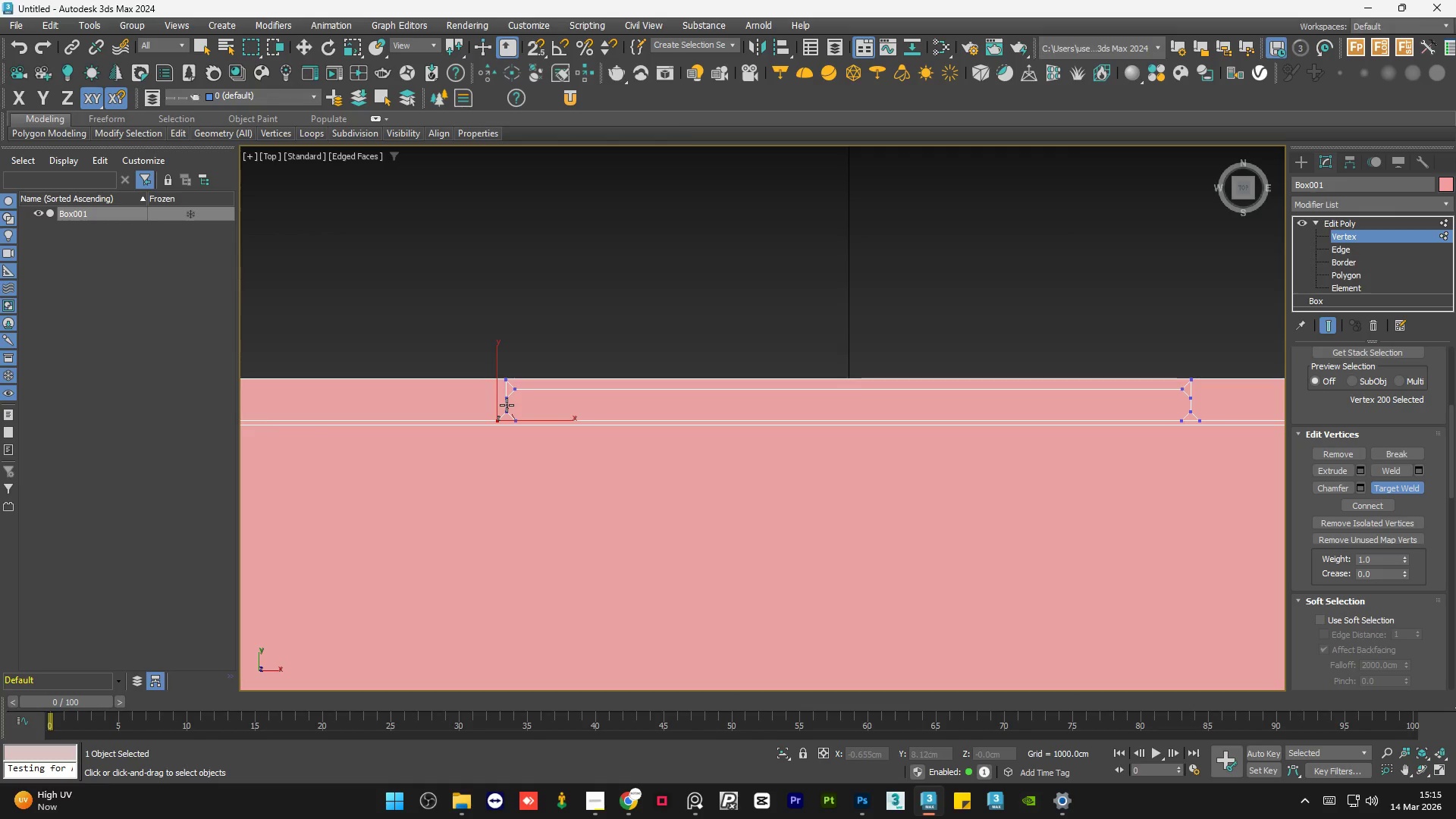 
left_click([507, 407])
 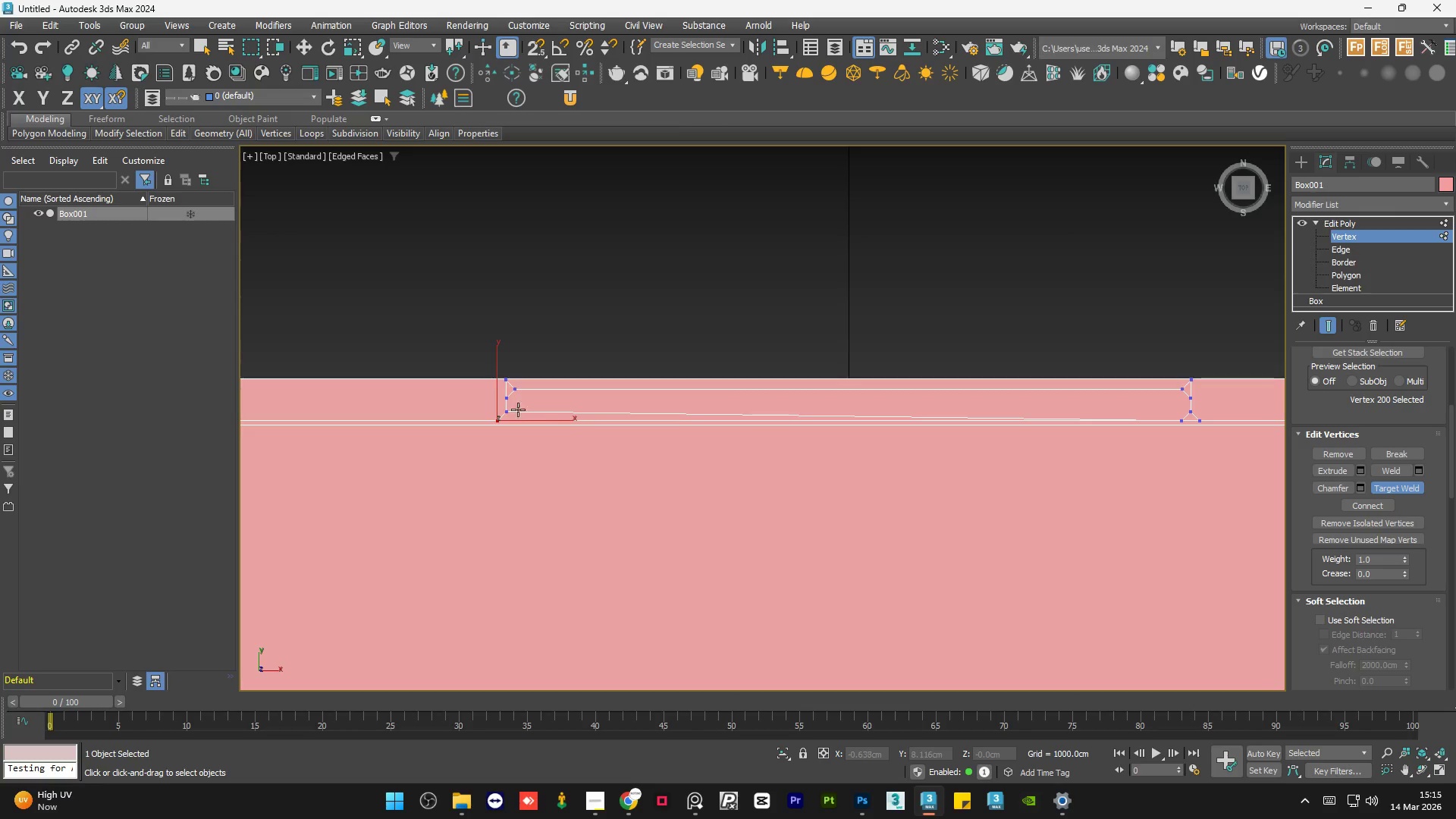 
key(Control+Z)
 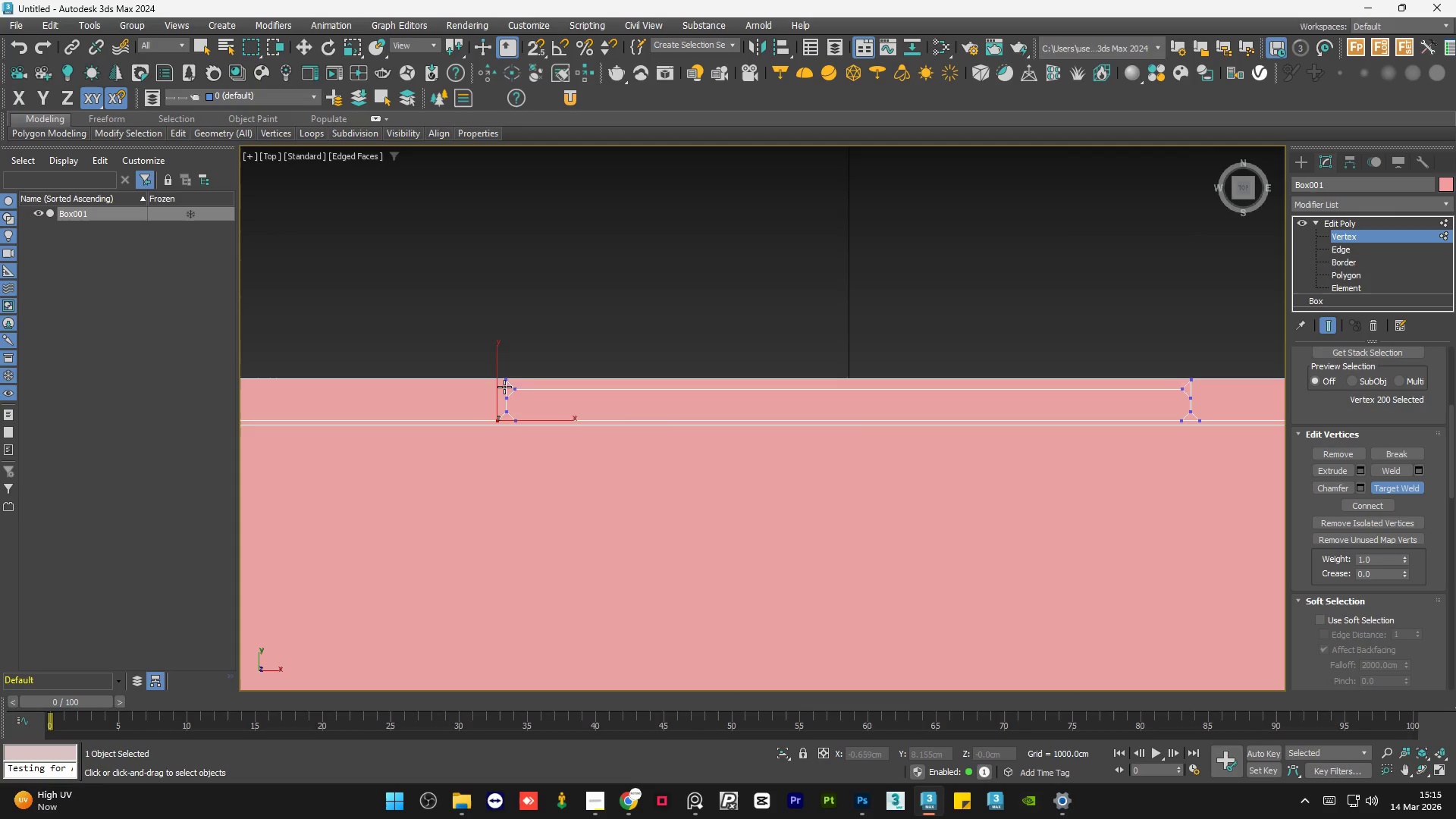 
scroll: coordinate [504, 387], scroll_direction: down, amount: 2.0
 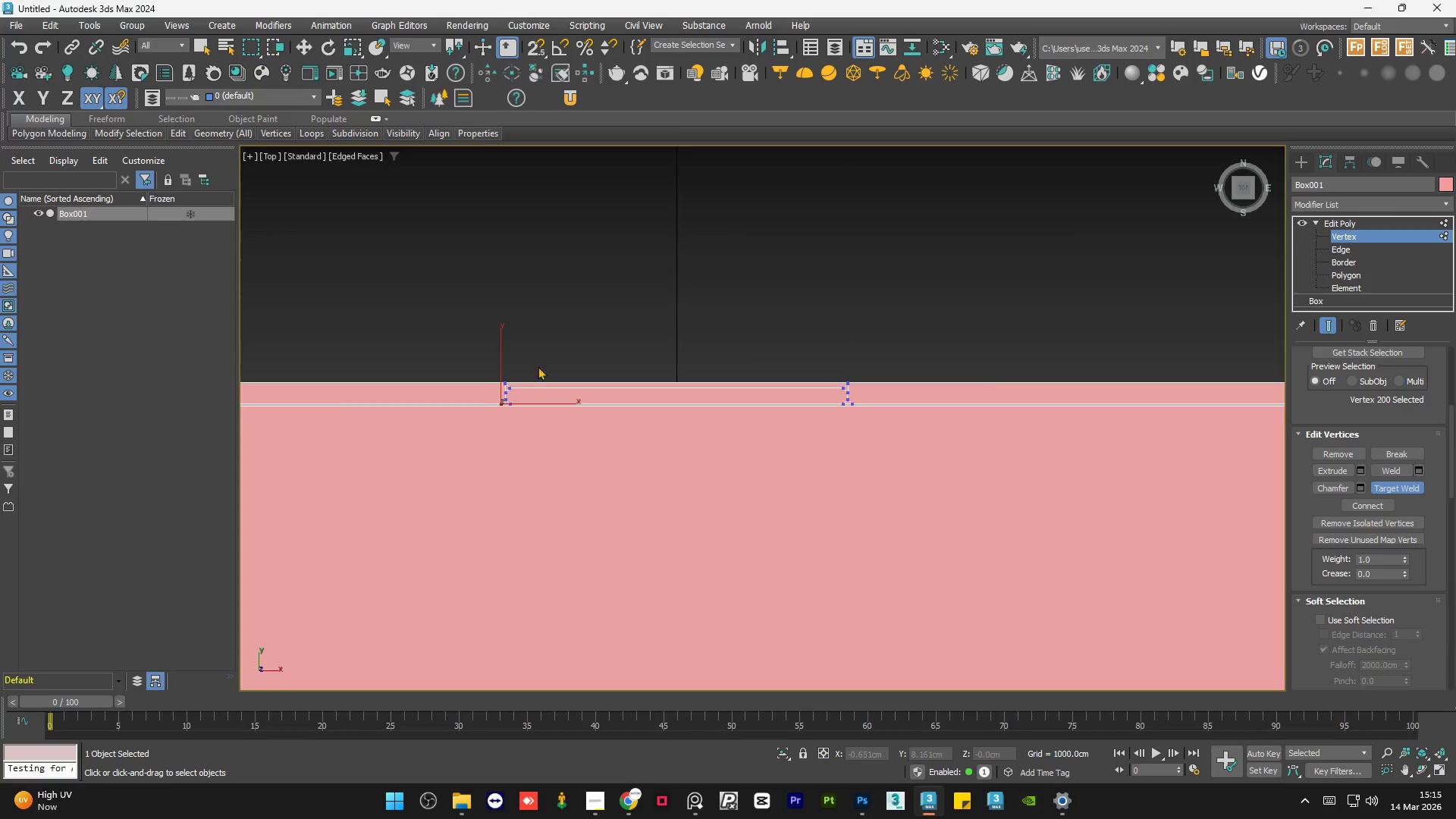 
scroll: coordinate [836, 388], scroll_direction: up, amount: 7.0
 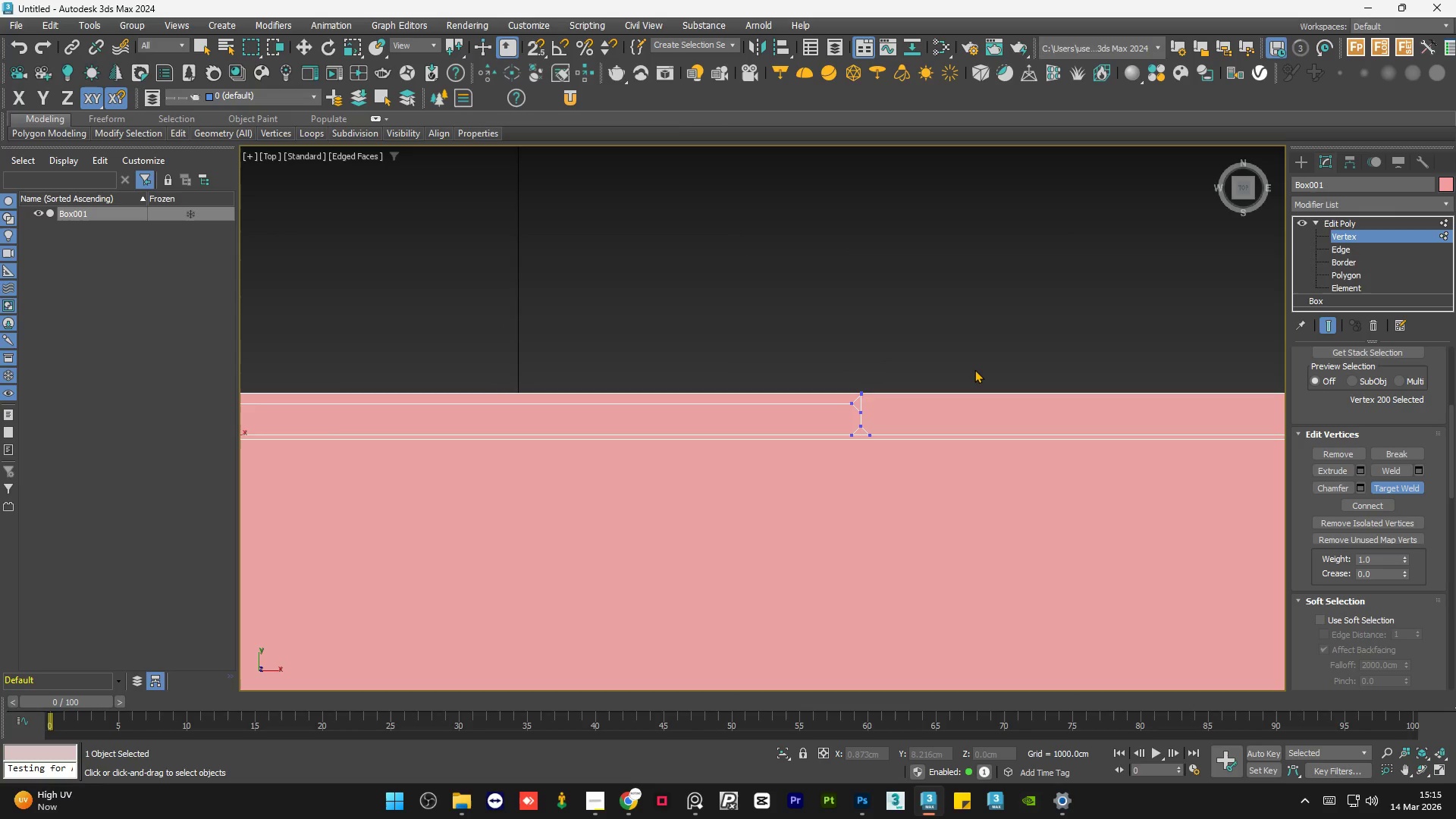 
scroll: coordinate [686, 209], scroll_direction: down, amount: 10.0
 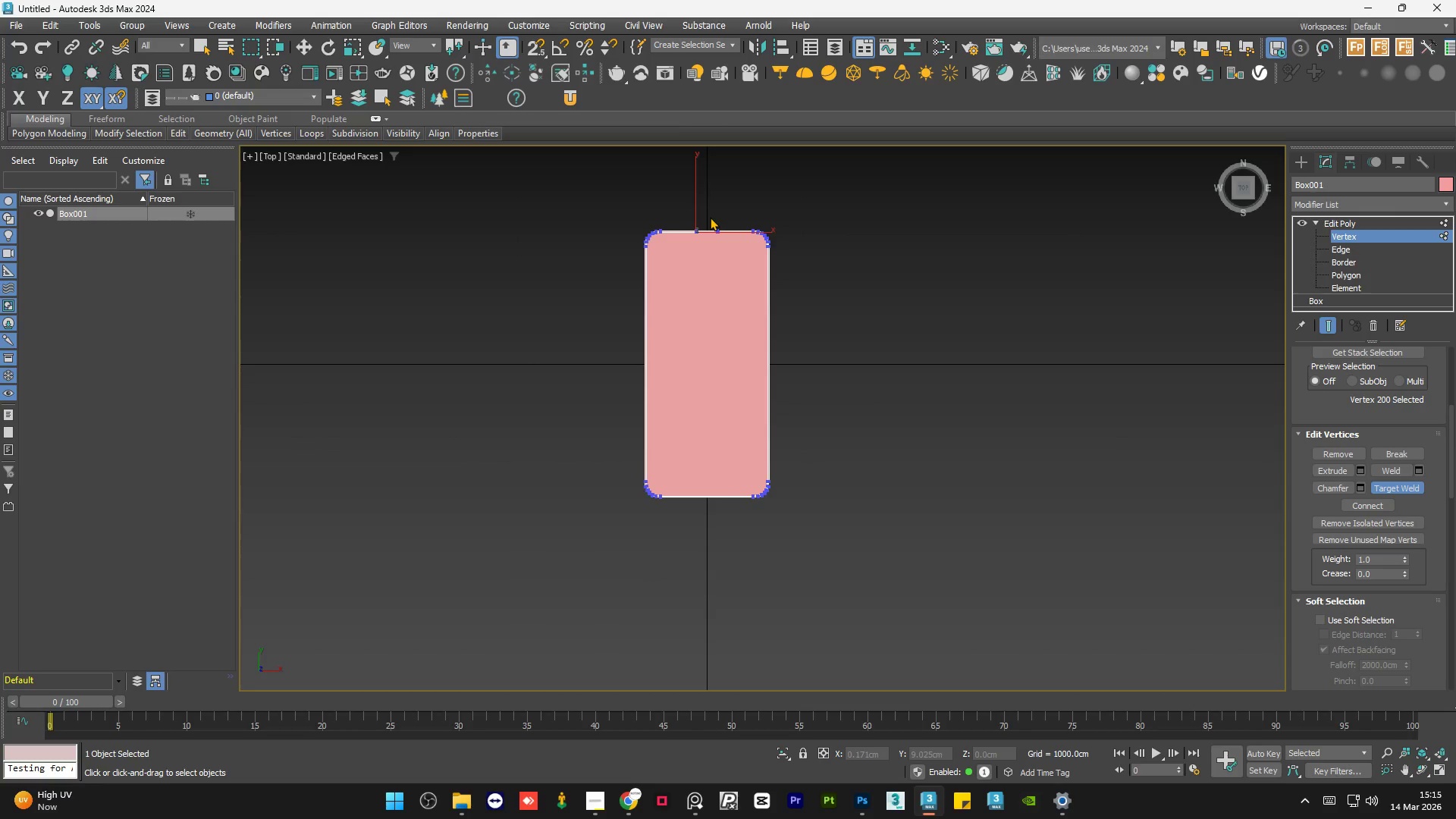 
scroll: coordinate [620, 283], scroll_direction: up, amount: 8.0
 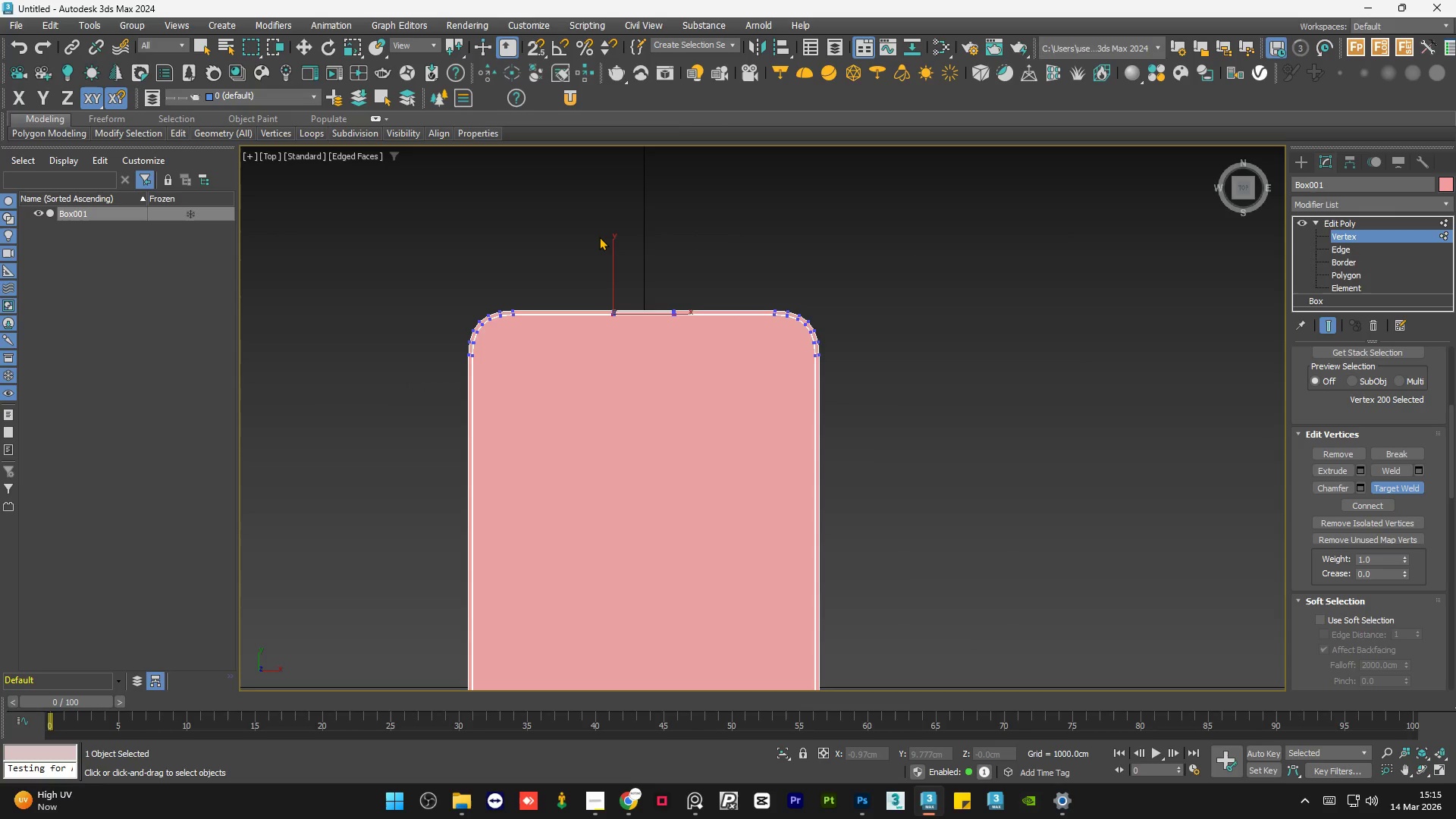 
scroll: coordinate [599, 236], scroll_direction: down, amount: 1.0
 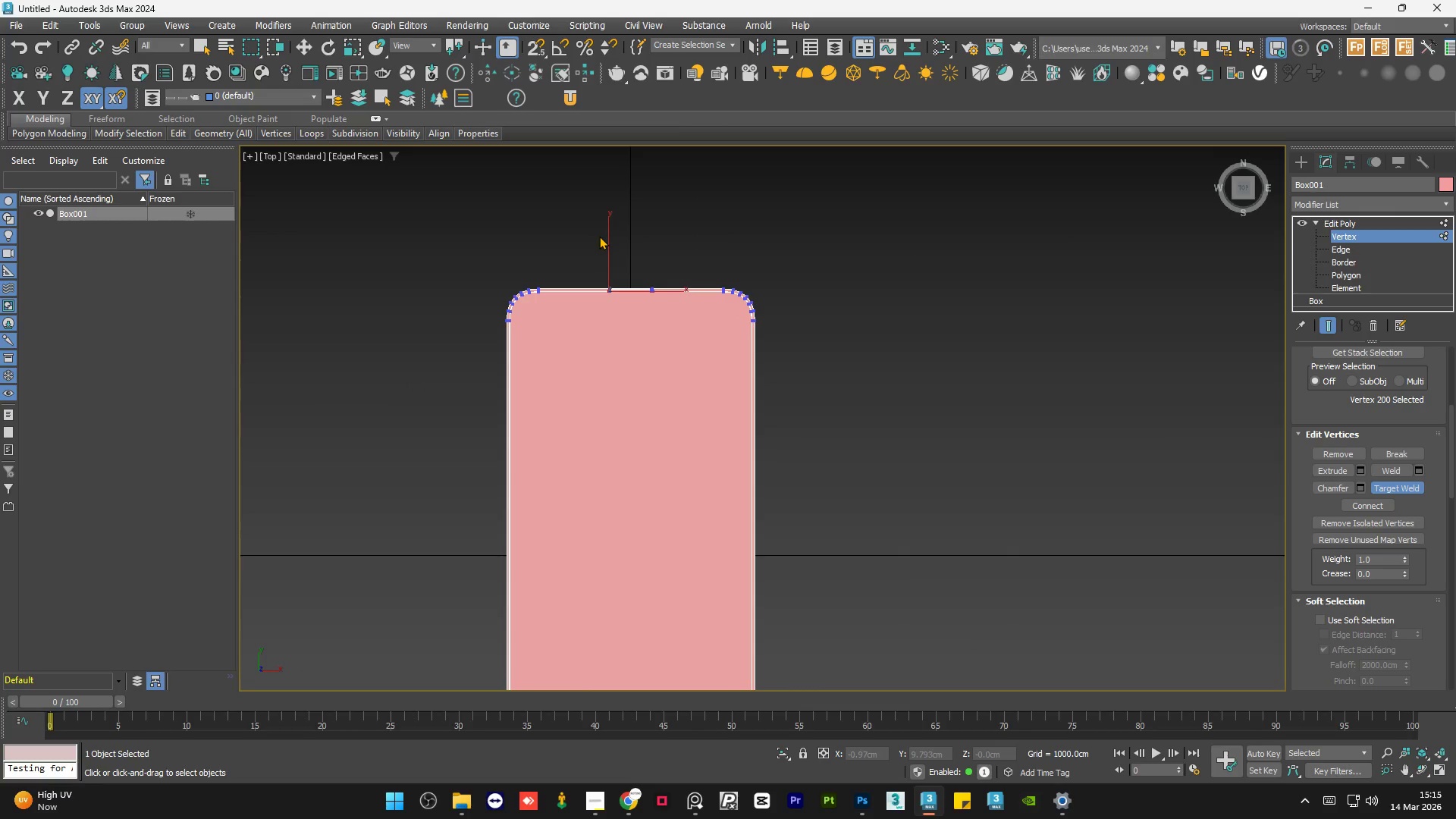 
scroll: coordinate [627, 463], scroll_direction: up, amount: 14.0
 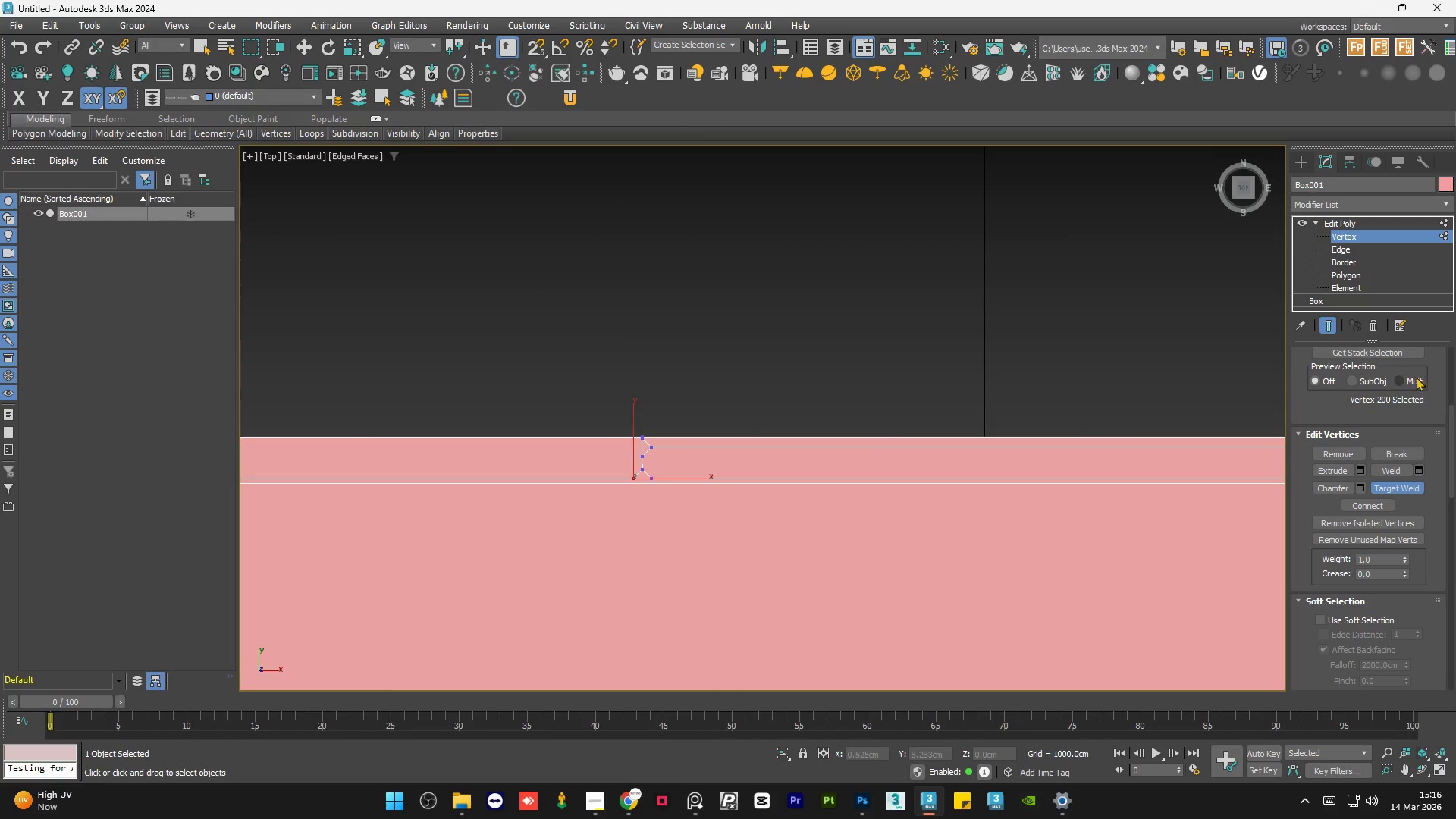 
left_click([1350, 249])
 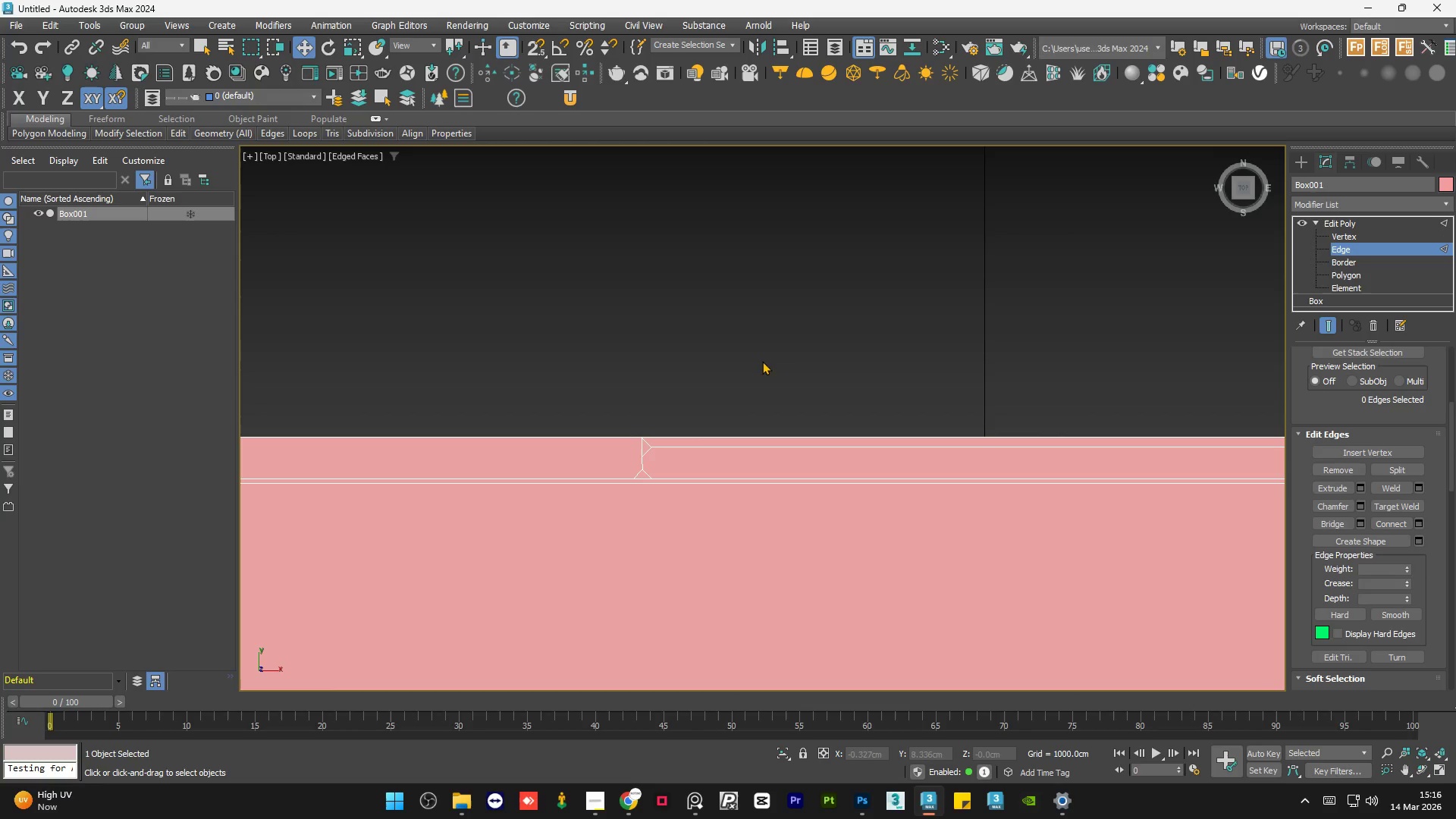 
left_click([698, 377])
 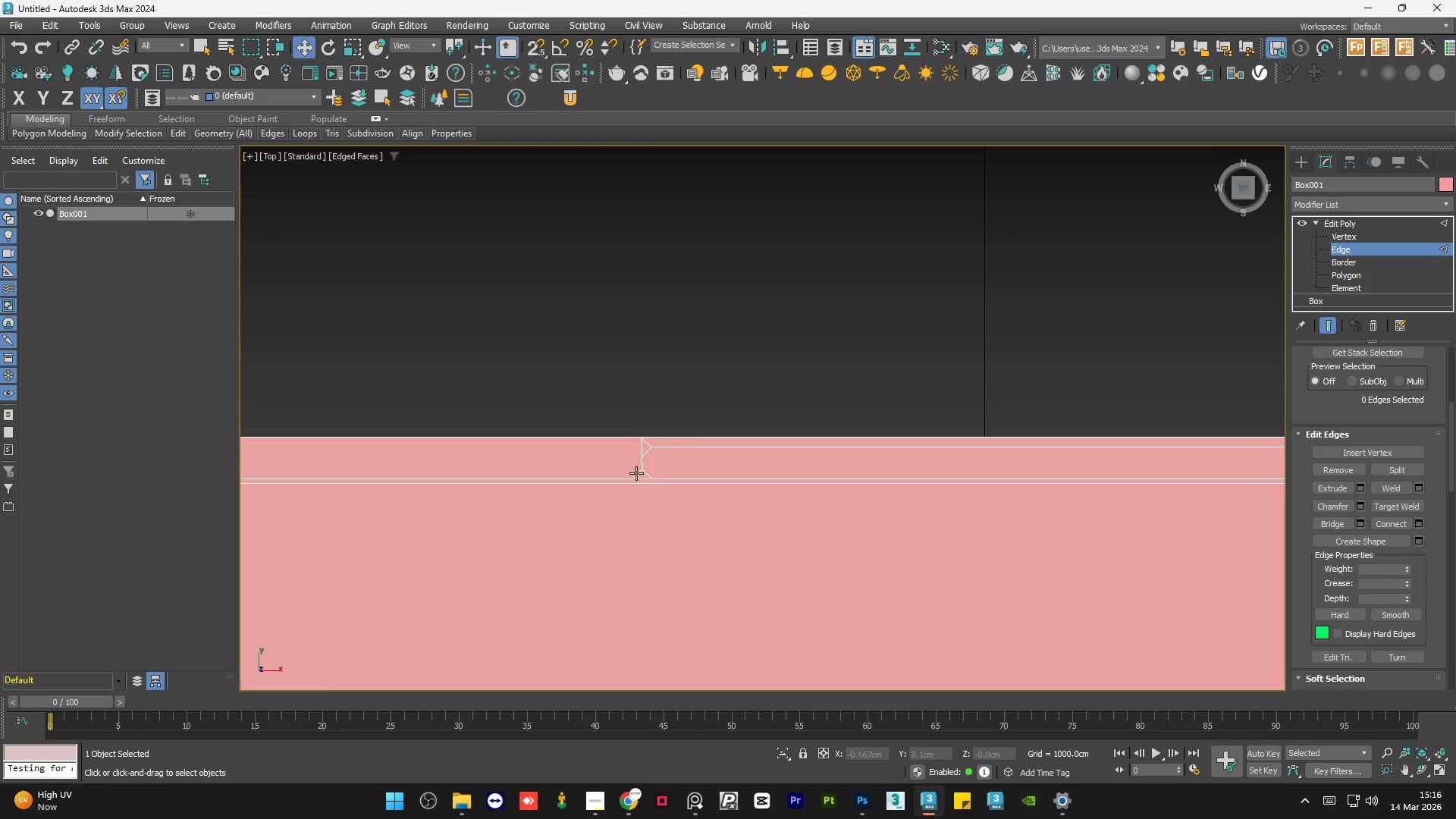 
left_click([635, 472])
 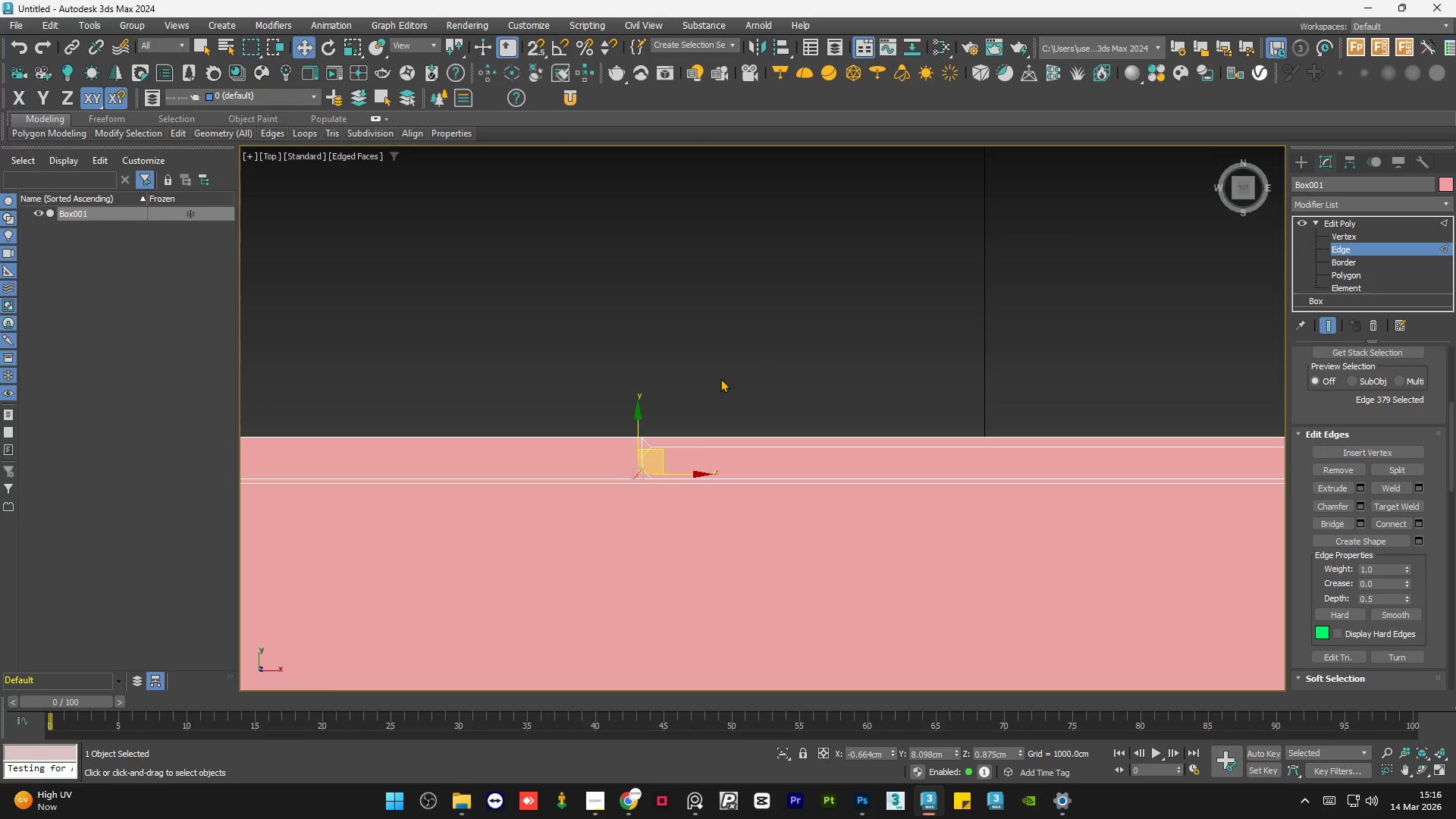 
key(Backspace)
 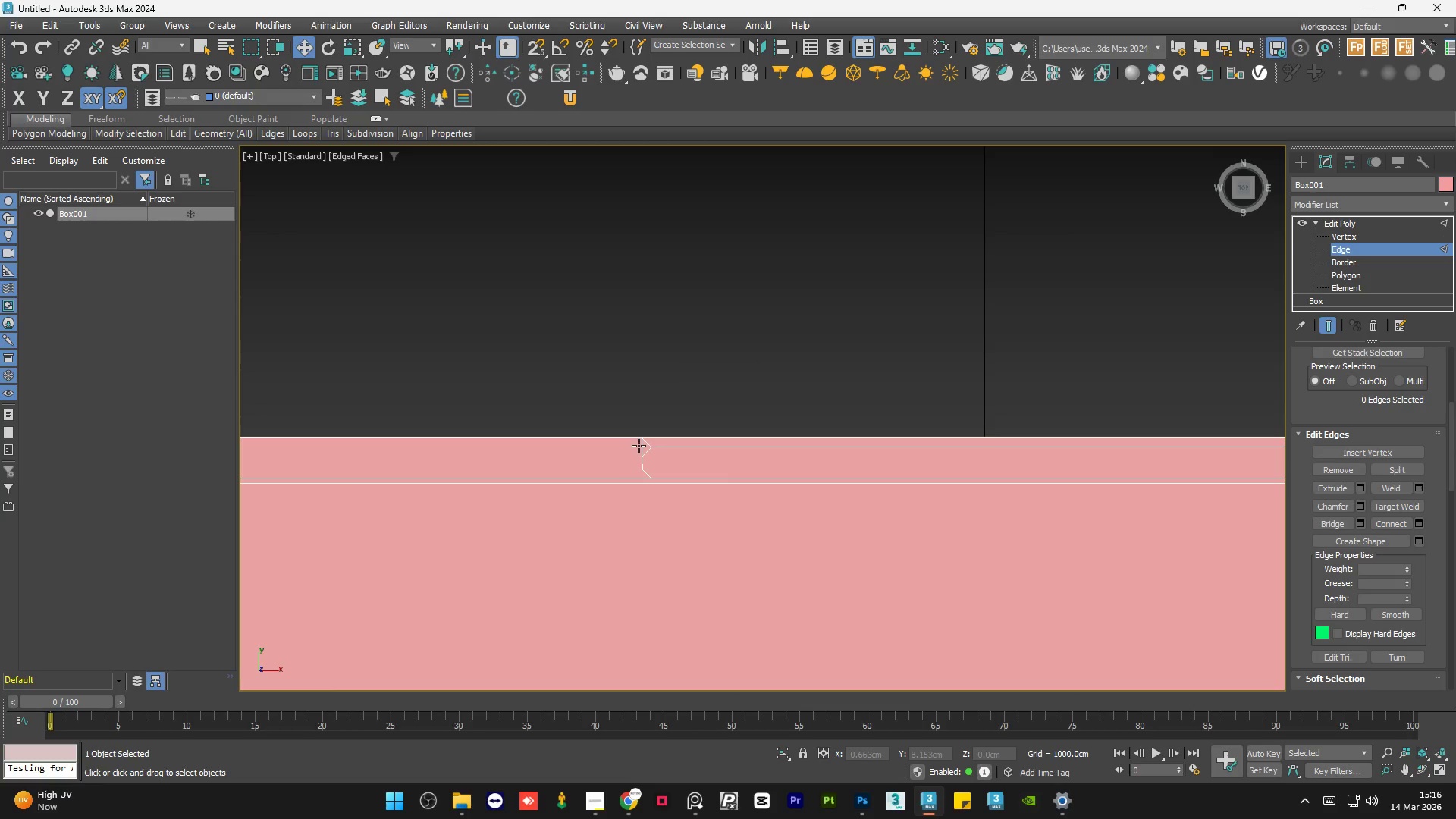 
left_click([639, 446])
 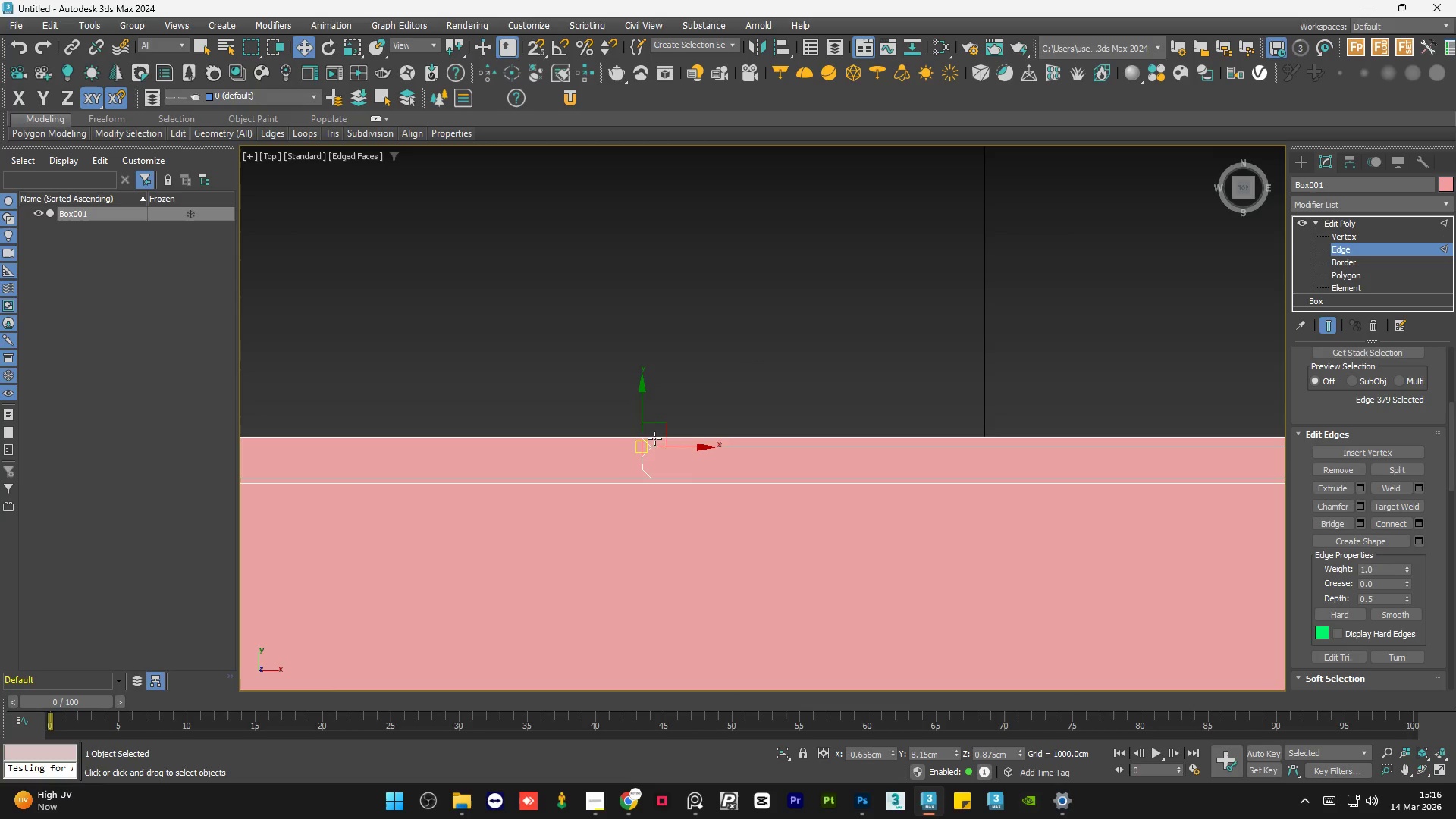 
key(Backspace)
 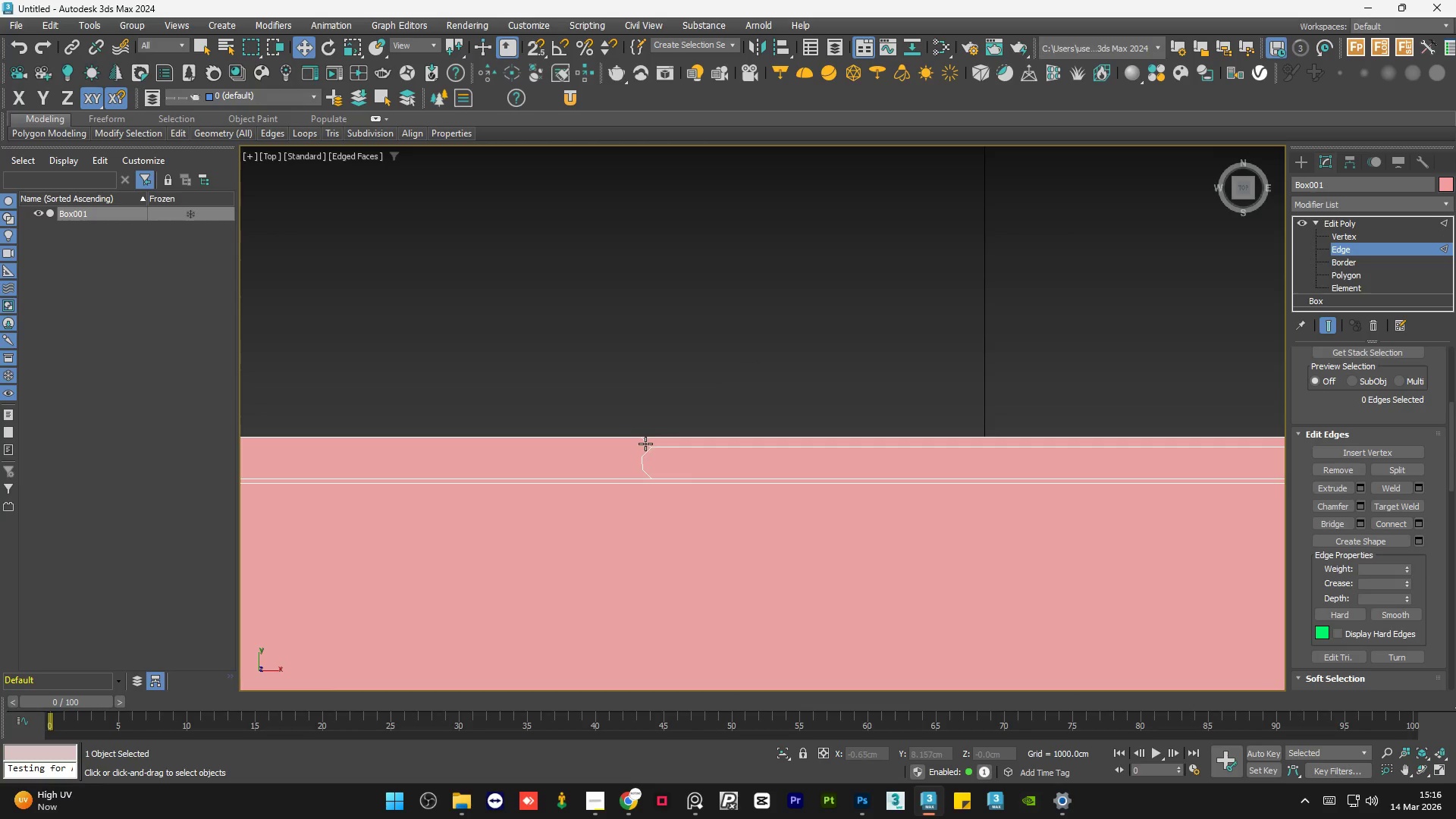 
left_click([645, 444])
 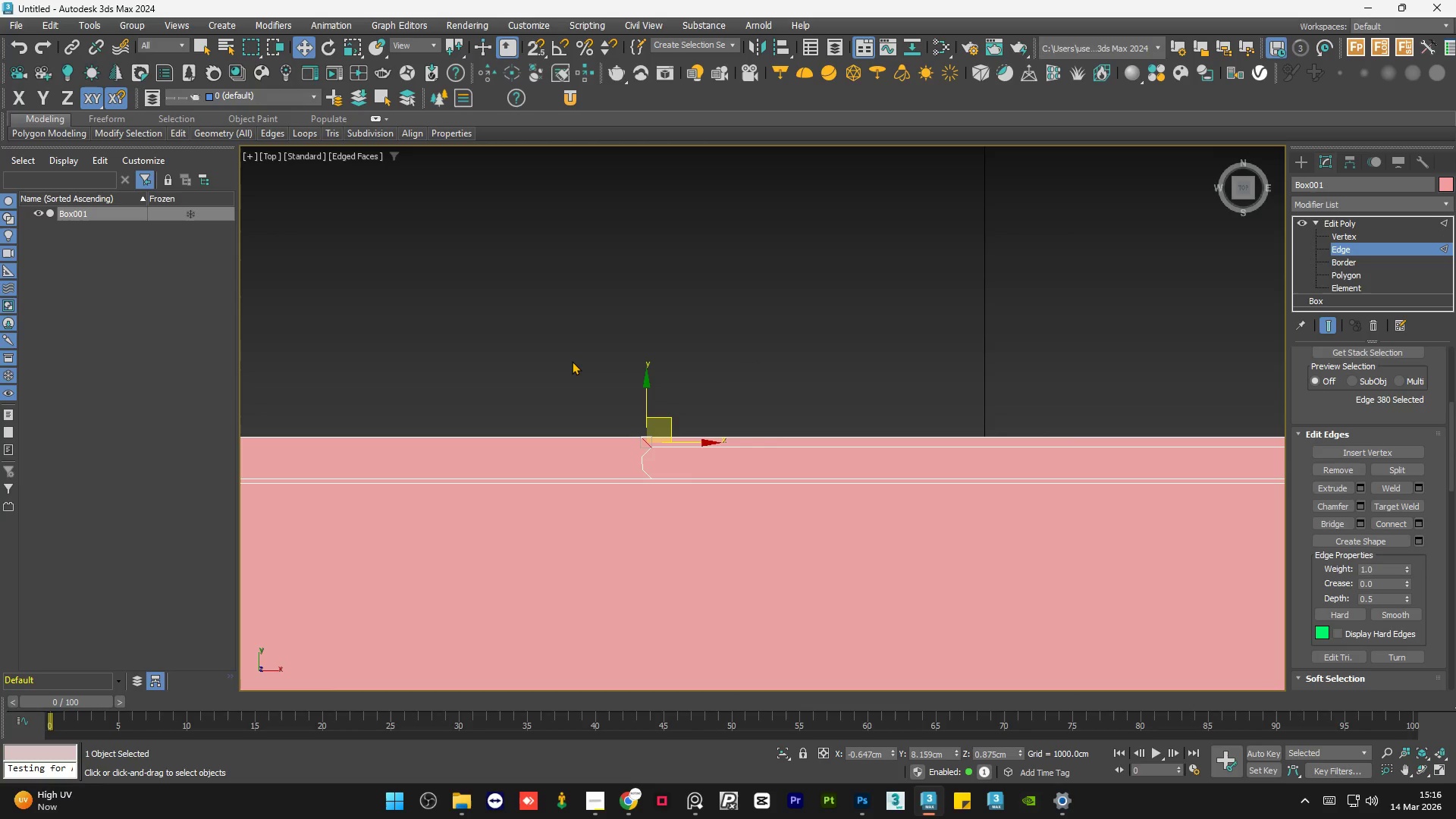 
key(Backspace)
 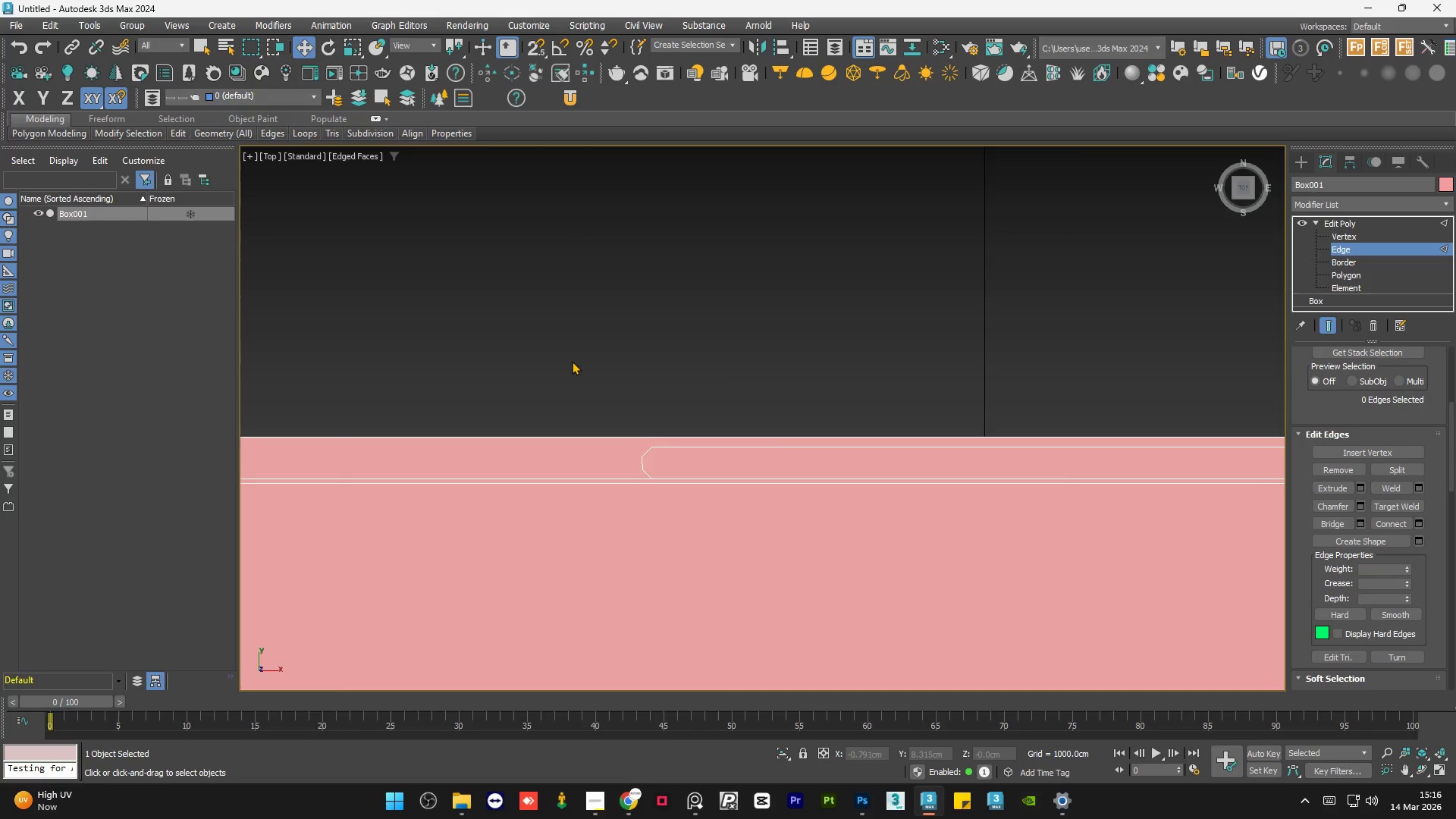 
scroll: coordinate [572, 361], scroll_direction: down, amount: 3.0
 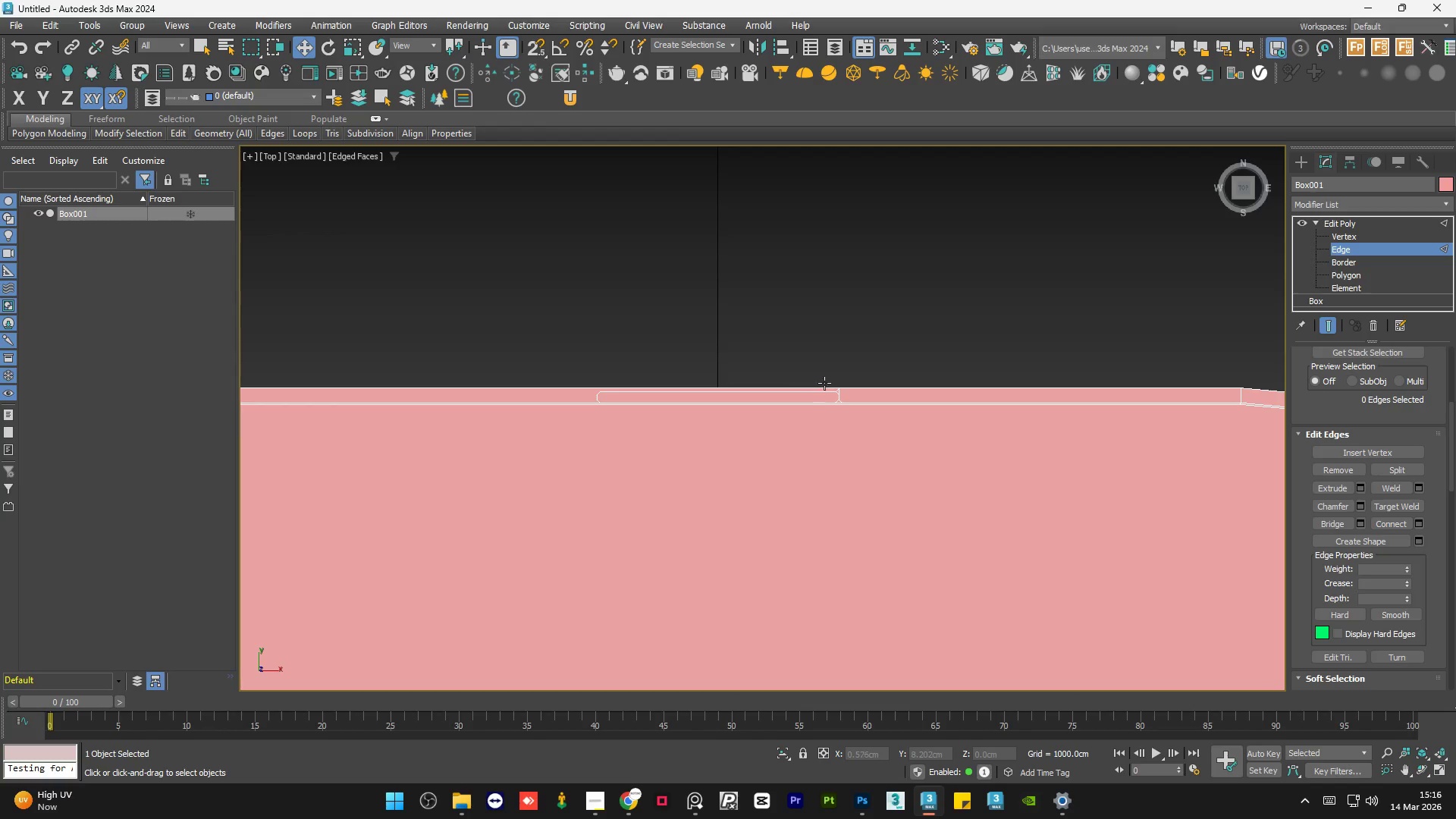 
left_click([853, 391])
 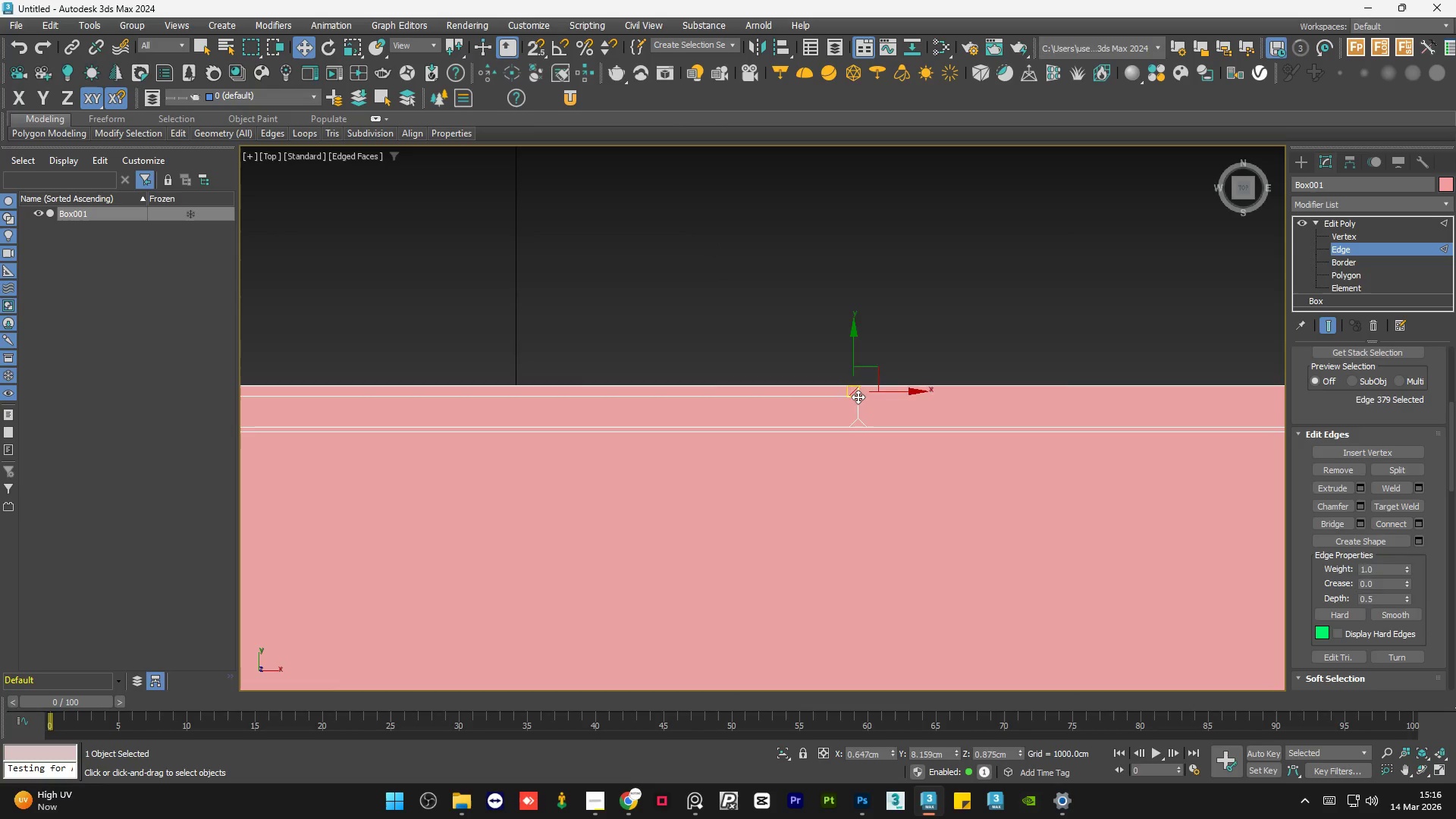 
scroll: coordinate [852, 394], scroll_direction: up, amount: 10.0
 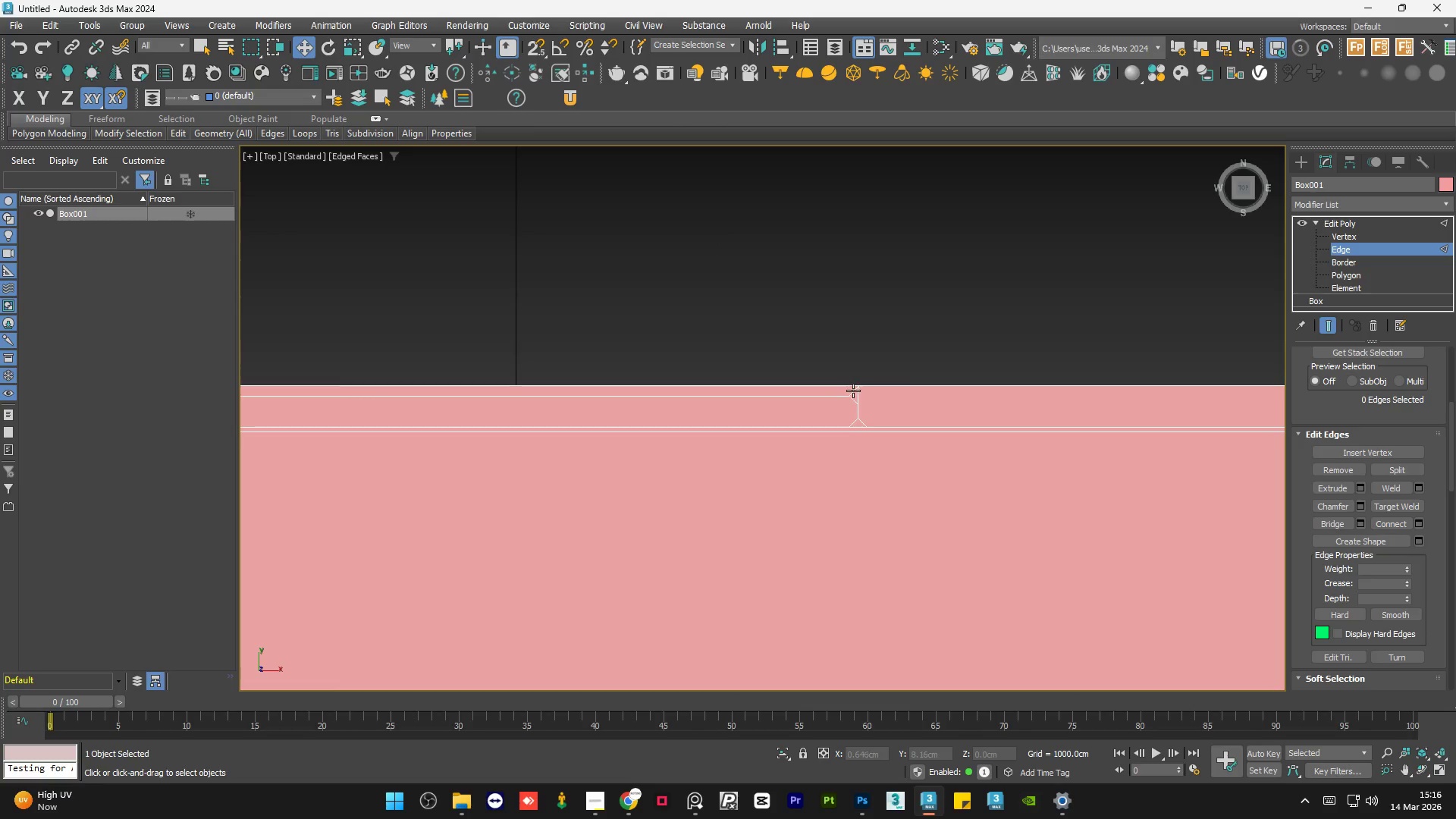 
key(Backspace)
 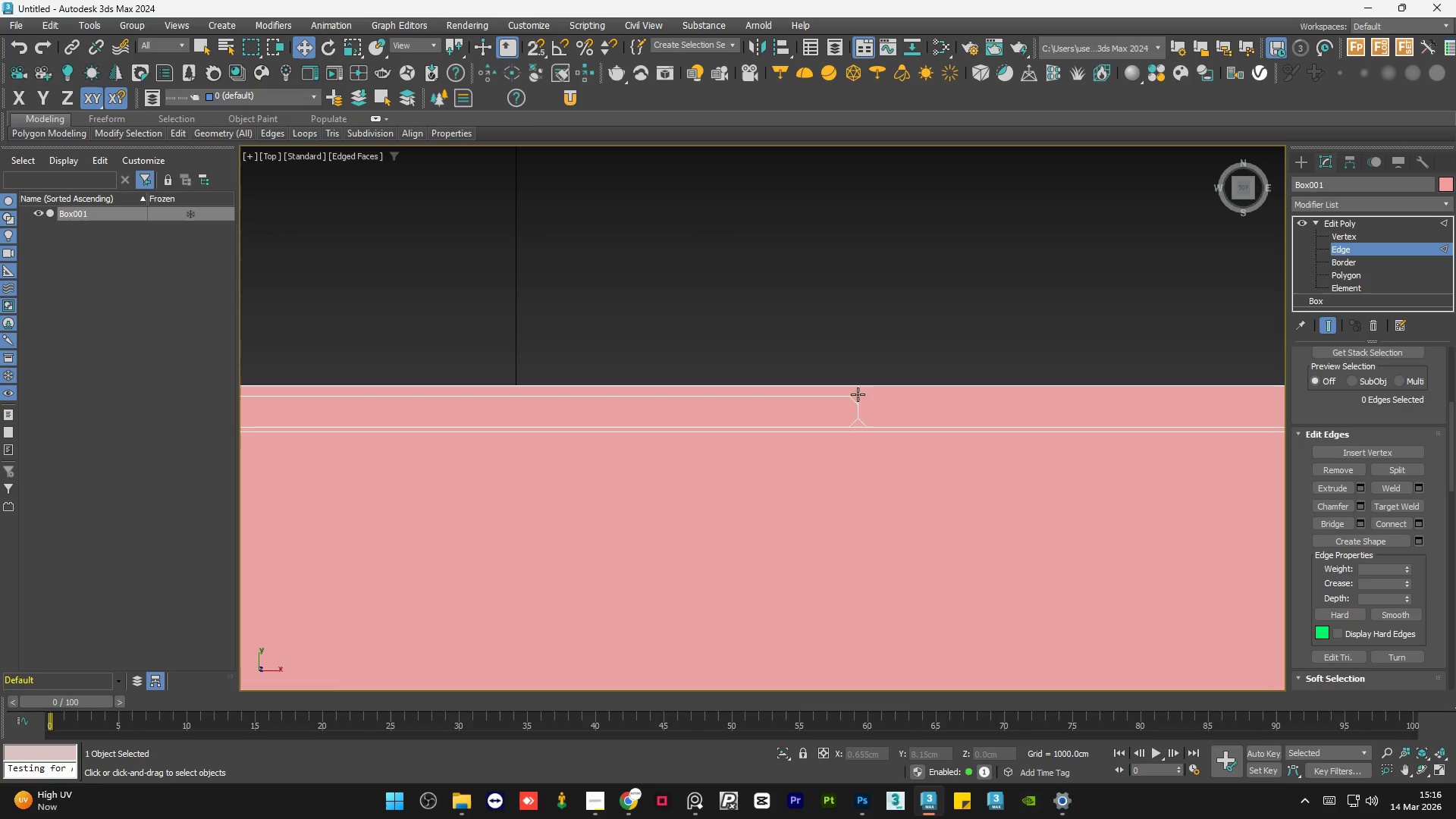 
left_click([858, 394])
 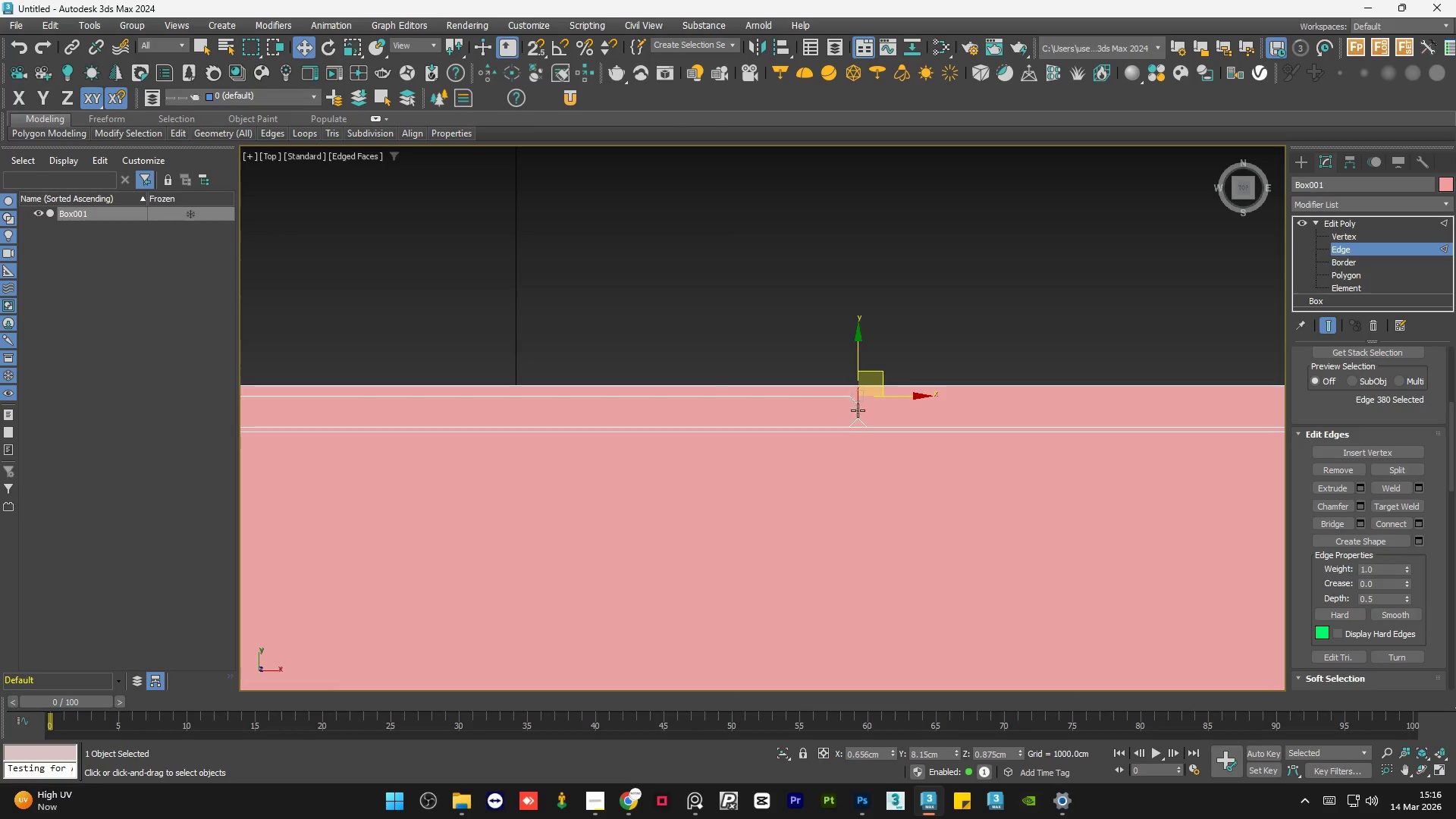 
key(Backspace)
 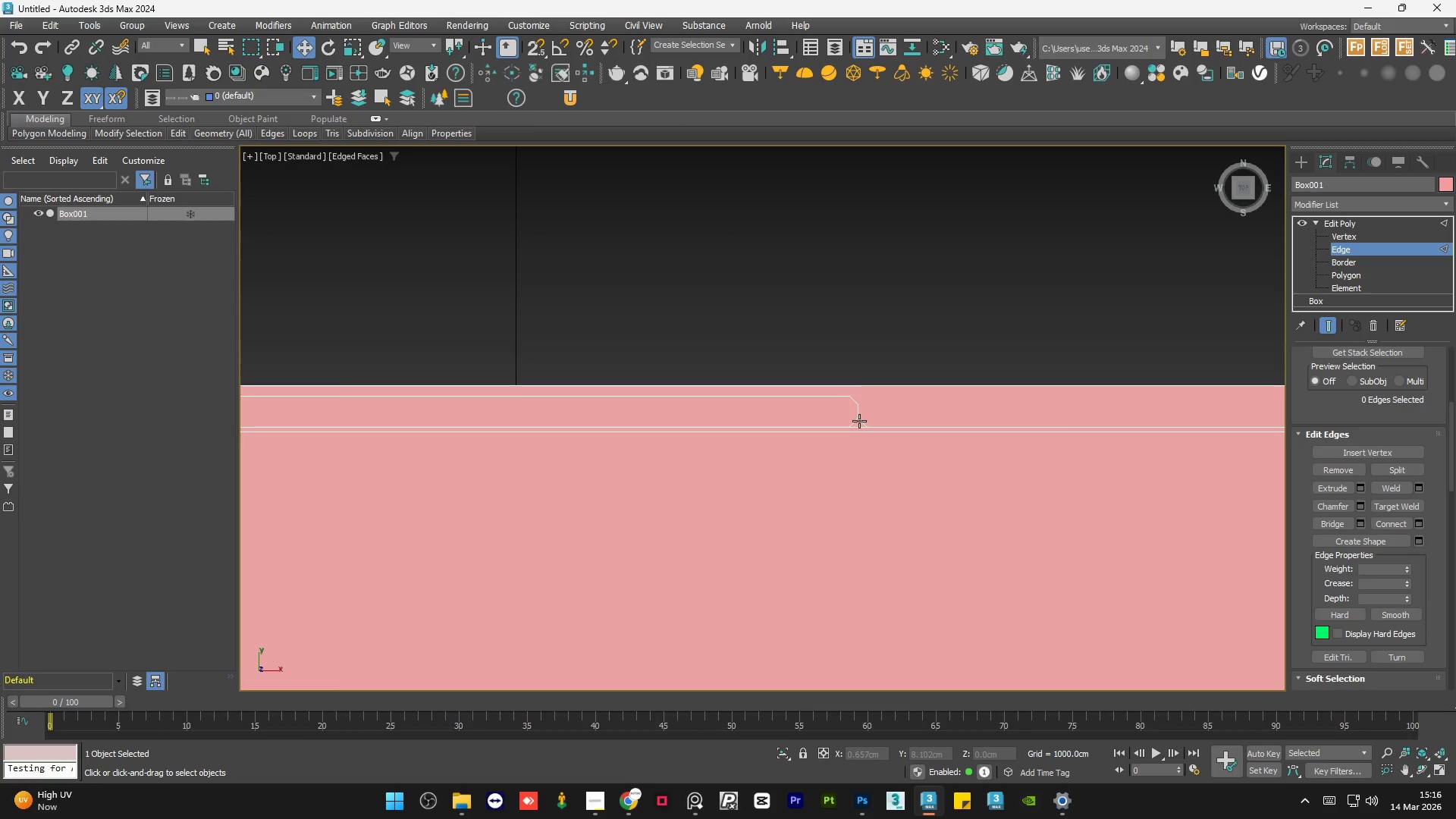 
left_click([859, 421])
 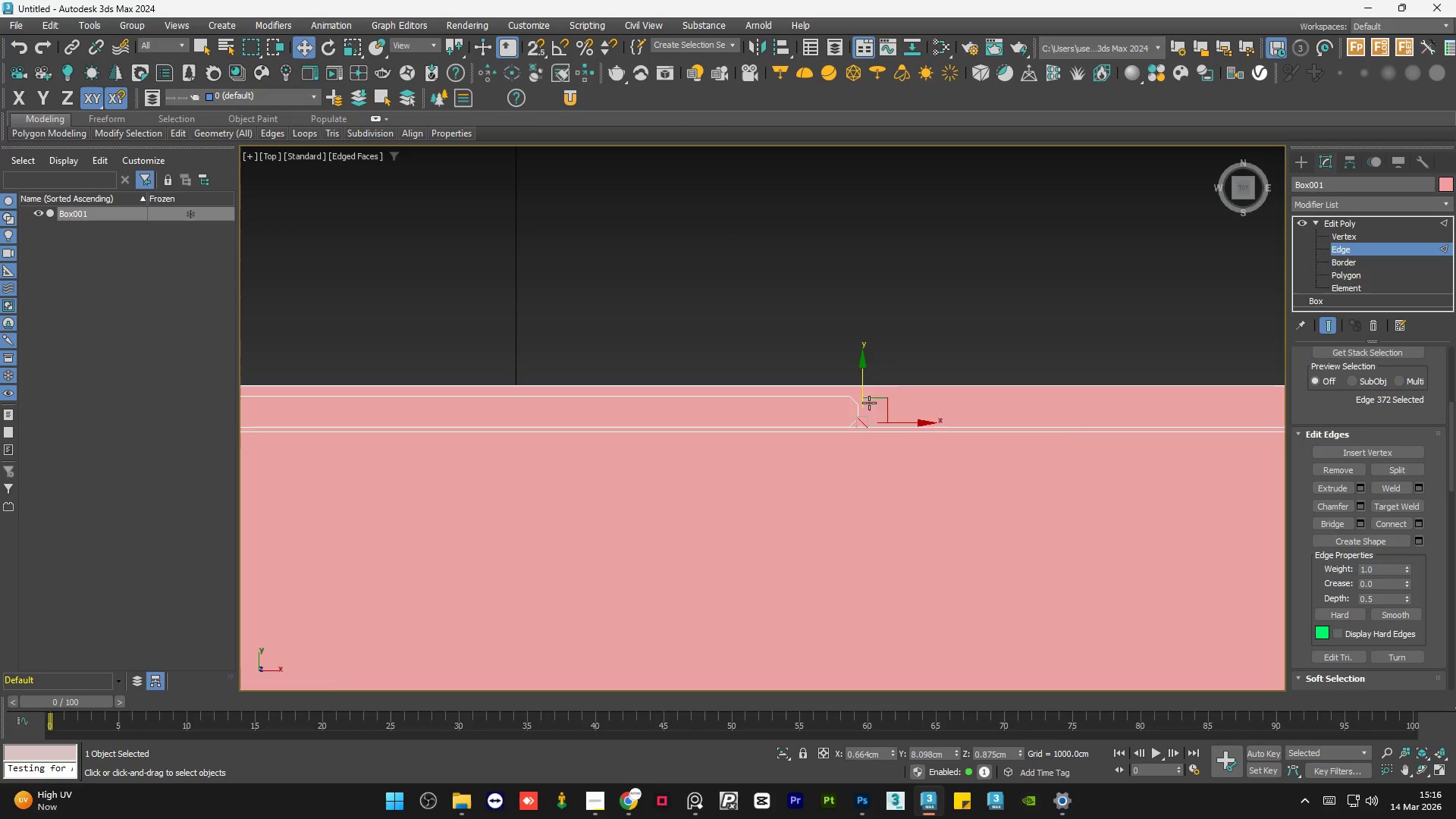 
key(Backspace)
 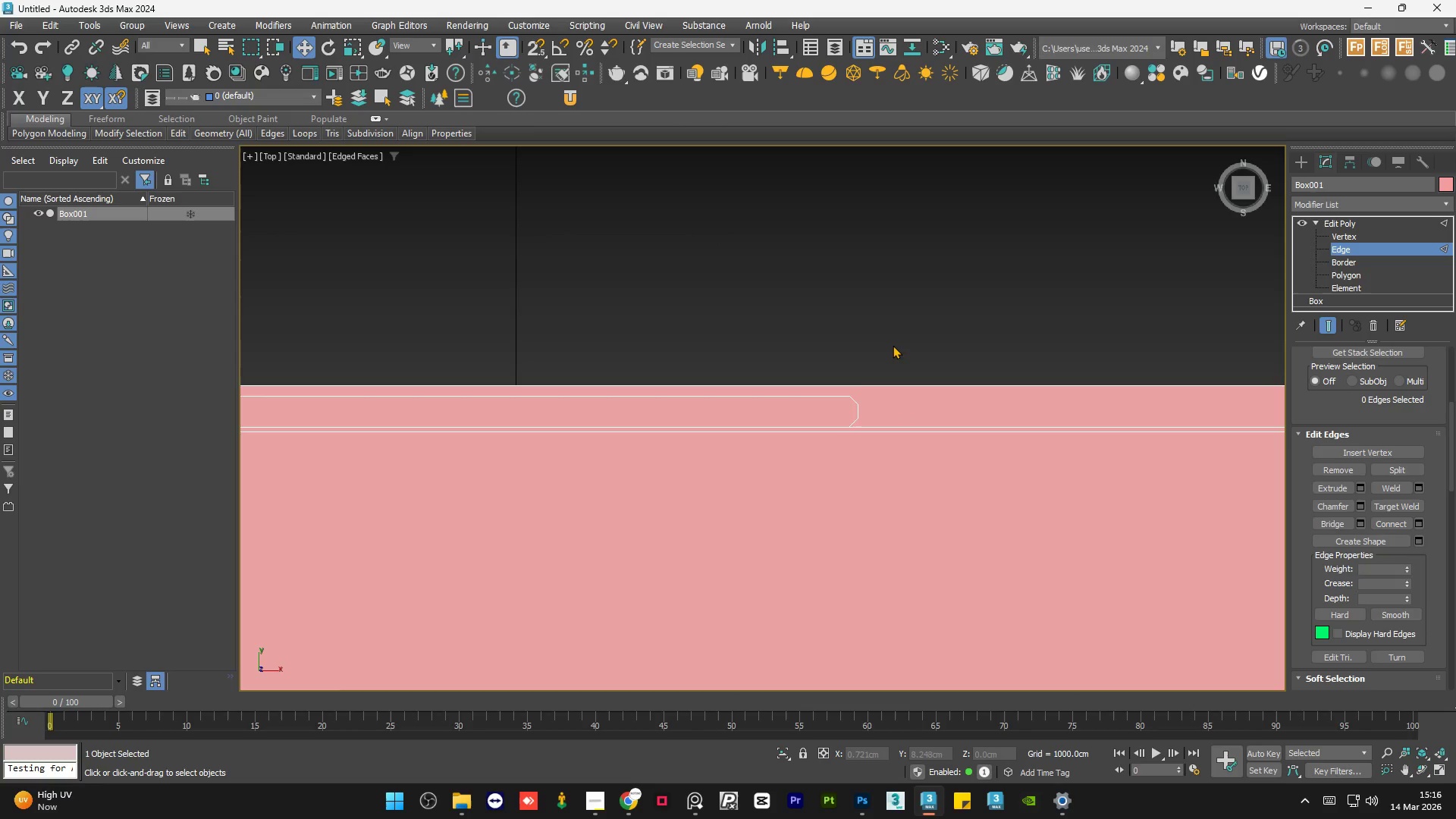 
hold_key(key=AltLeft, duration=0.61)
 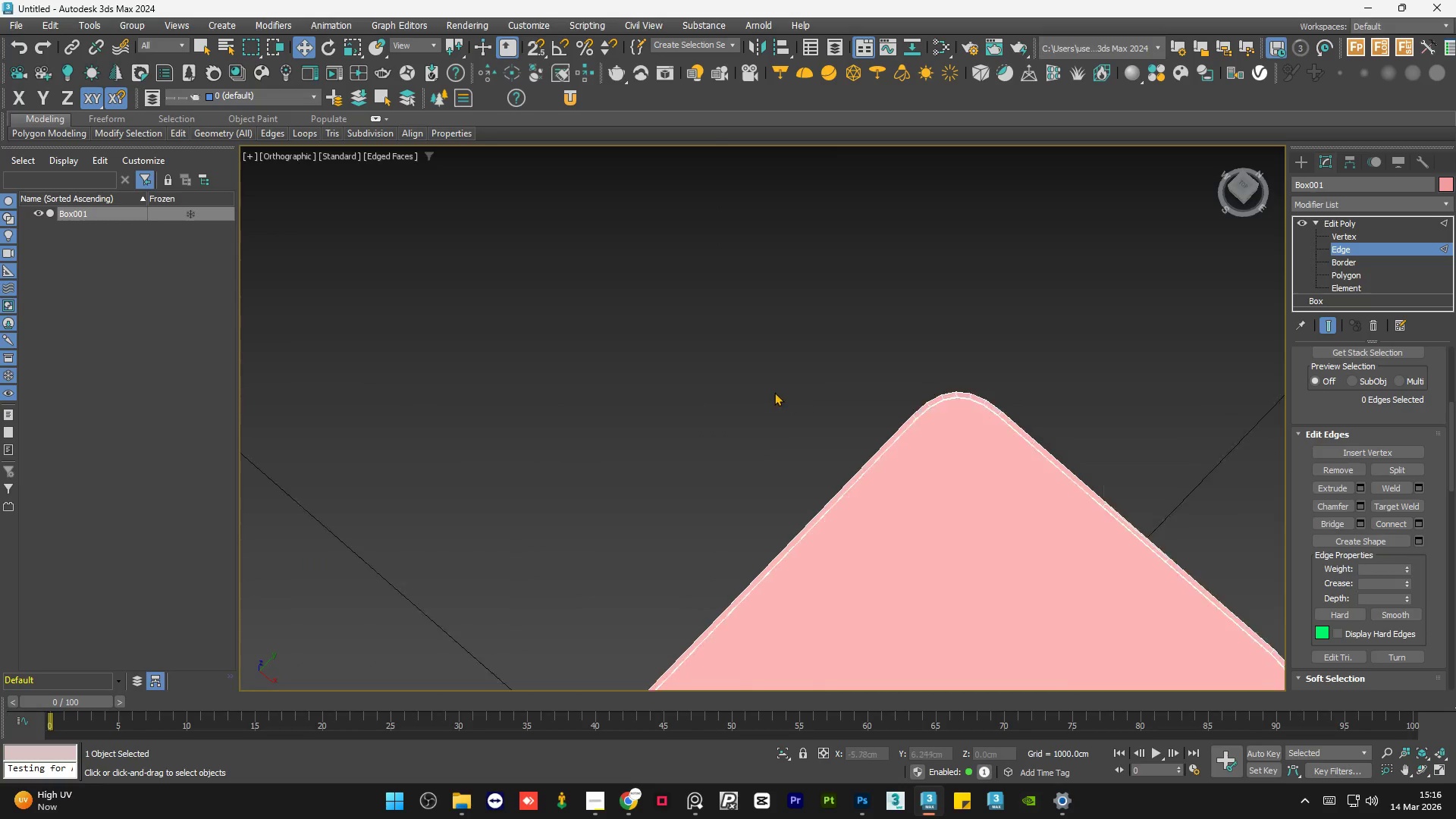 
scroll: coordinate [852, 366], scroll_direction: down, amount: 4.0
 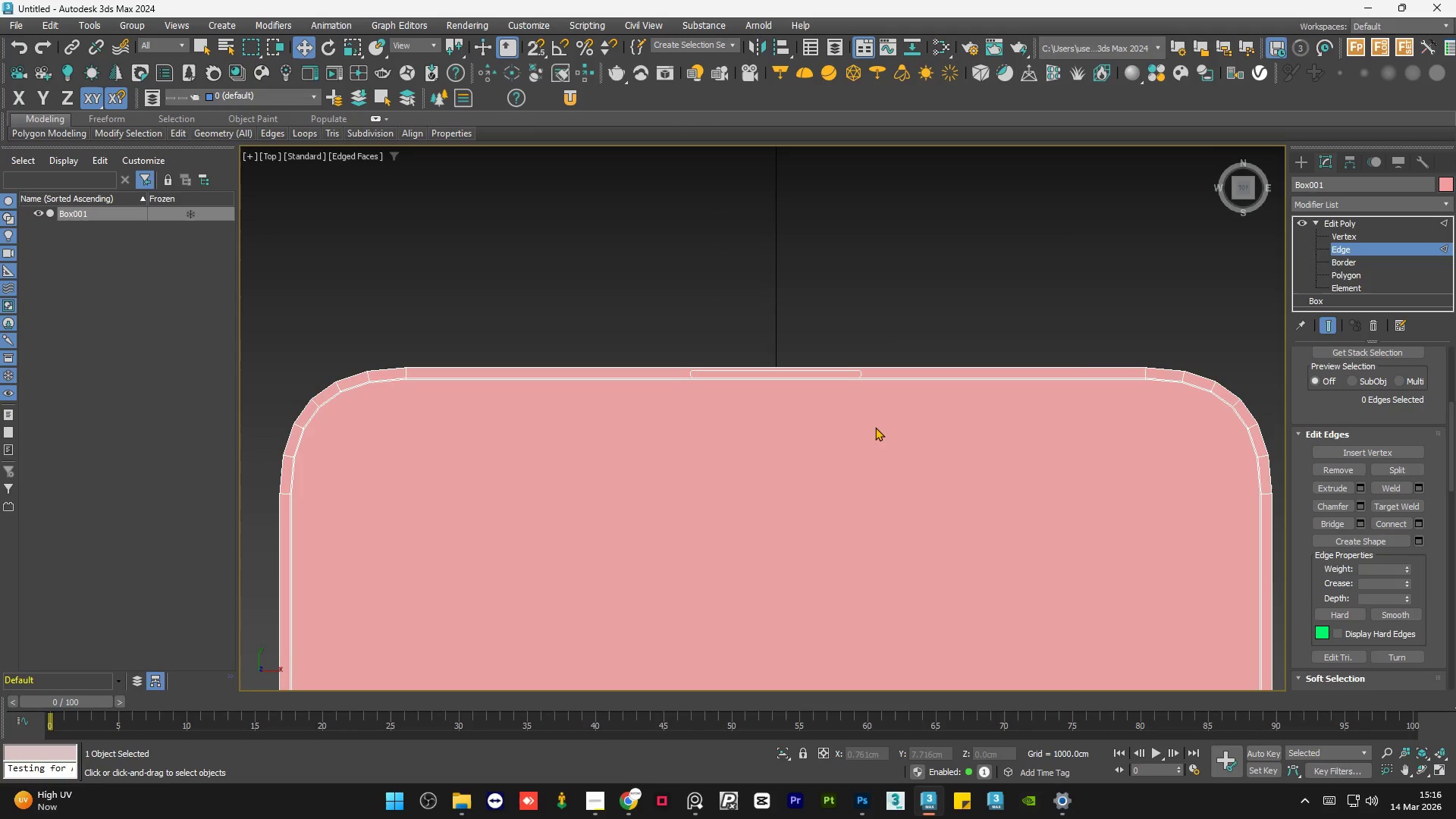 
hold_key(key=AltLeft, duration=0.92)
 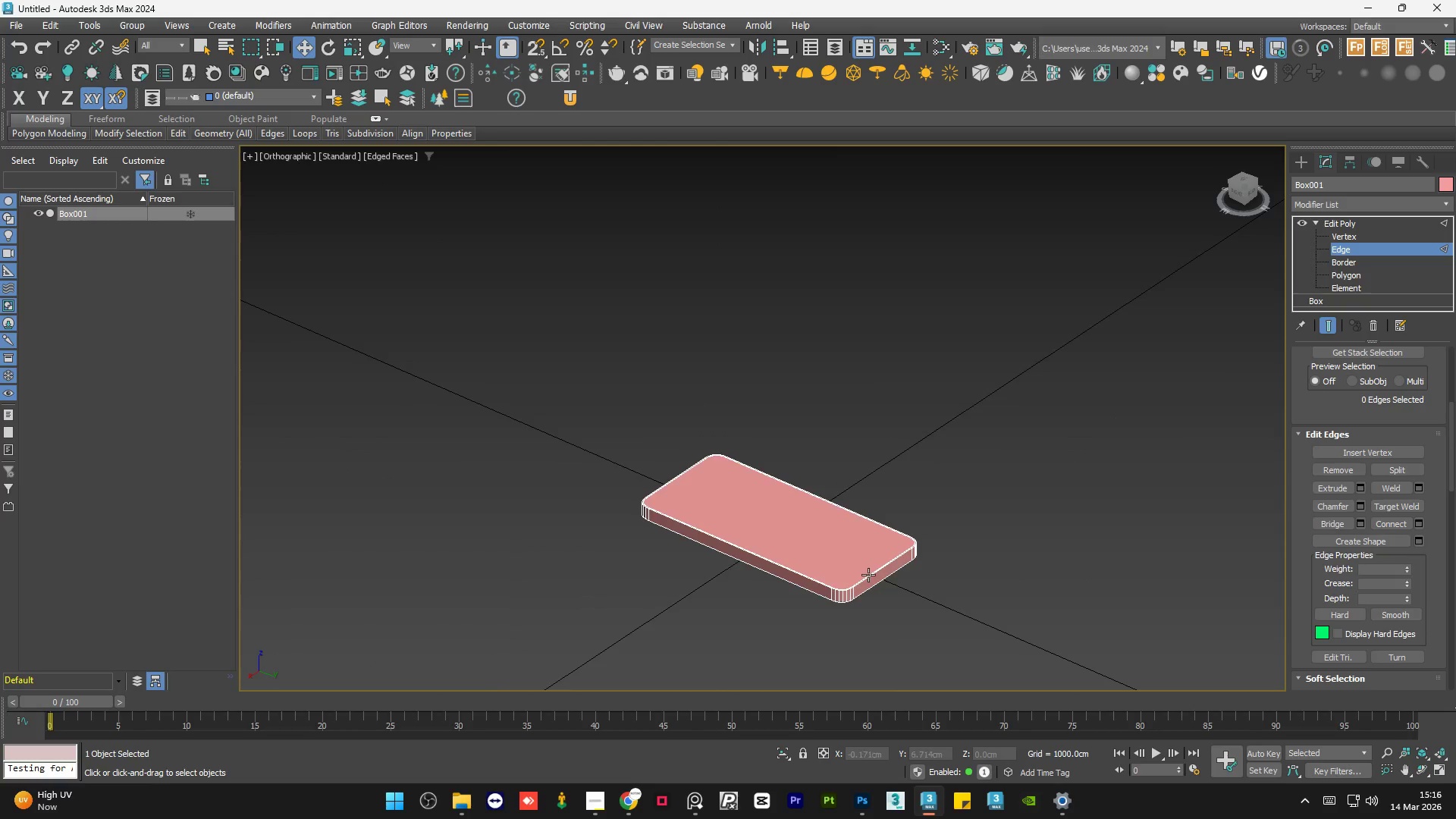 
scroll: coordinate [790, 410], scroll_direction: down, amount: 6.0
 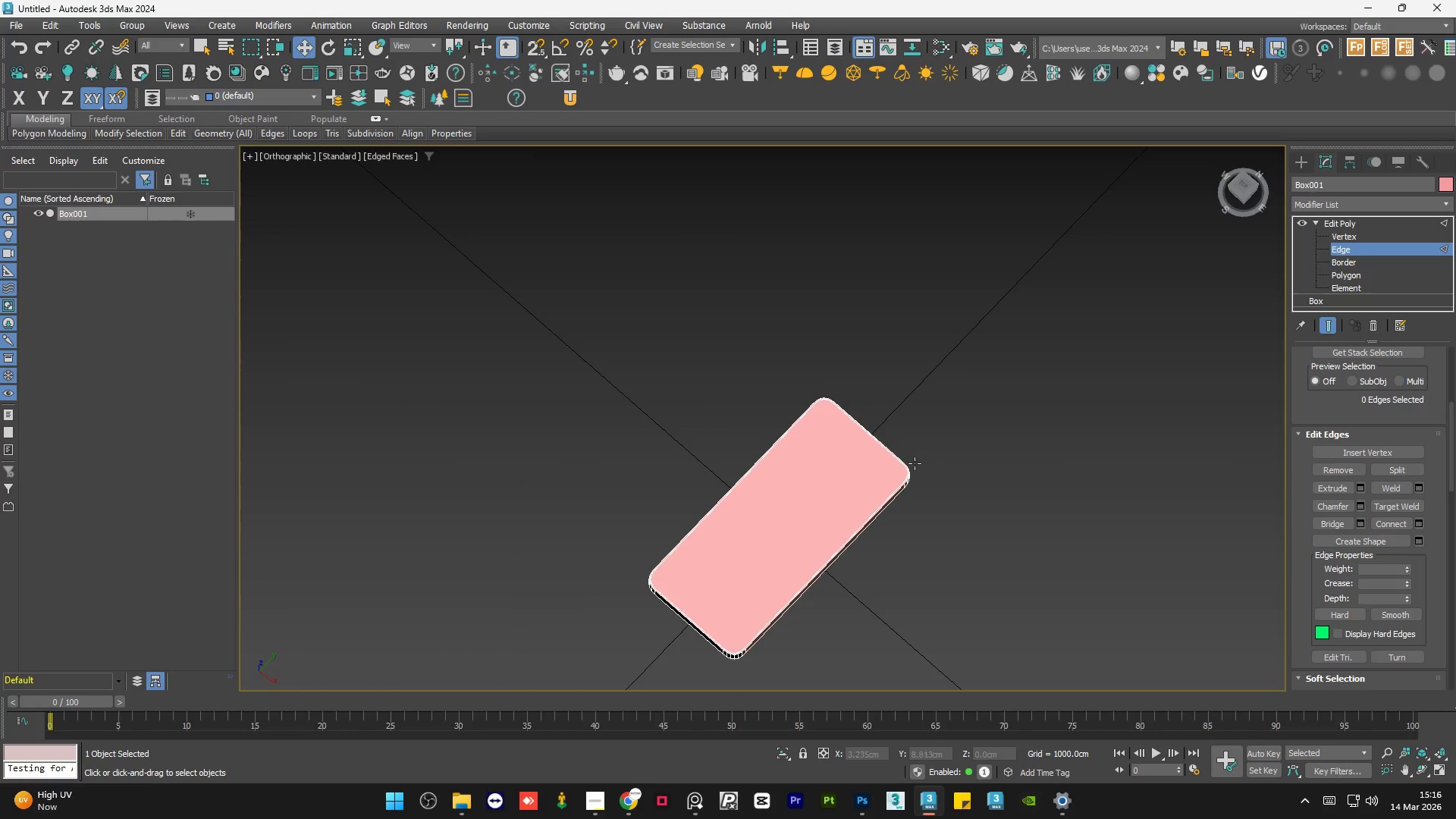 
scroll: coordinate [879, 551], scroll_direction: up, amount: 15.0
 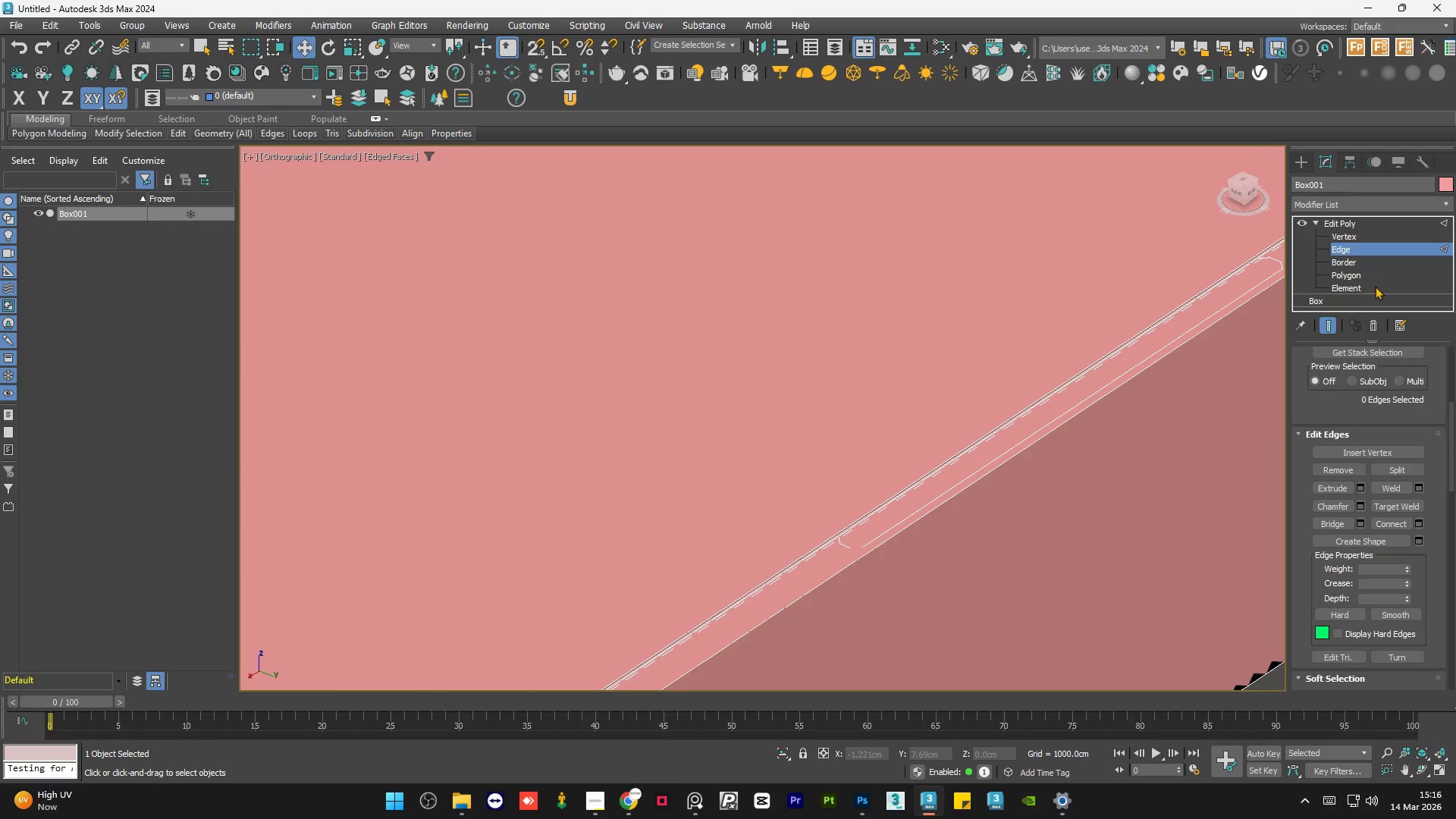 
left_click([1375, 275])
 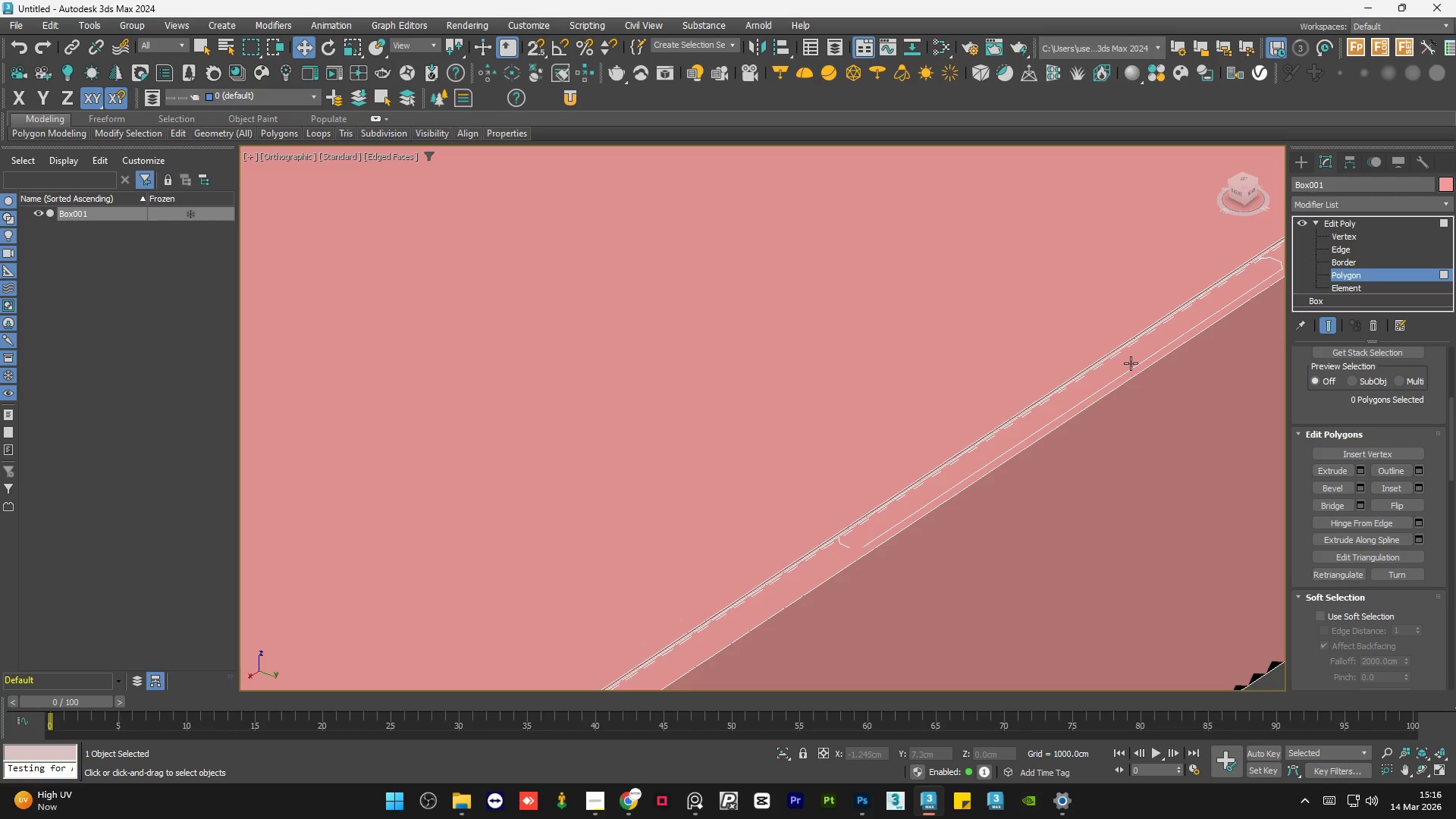 
left_click([1127, 366])
 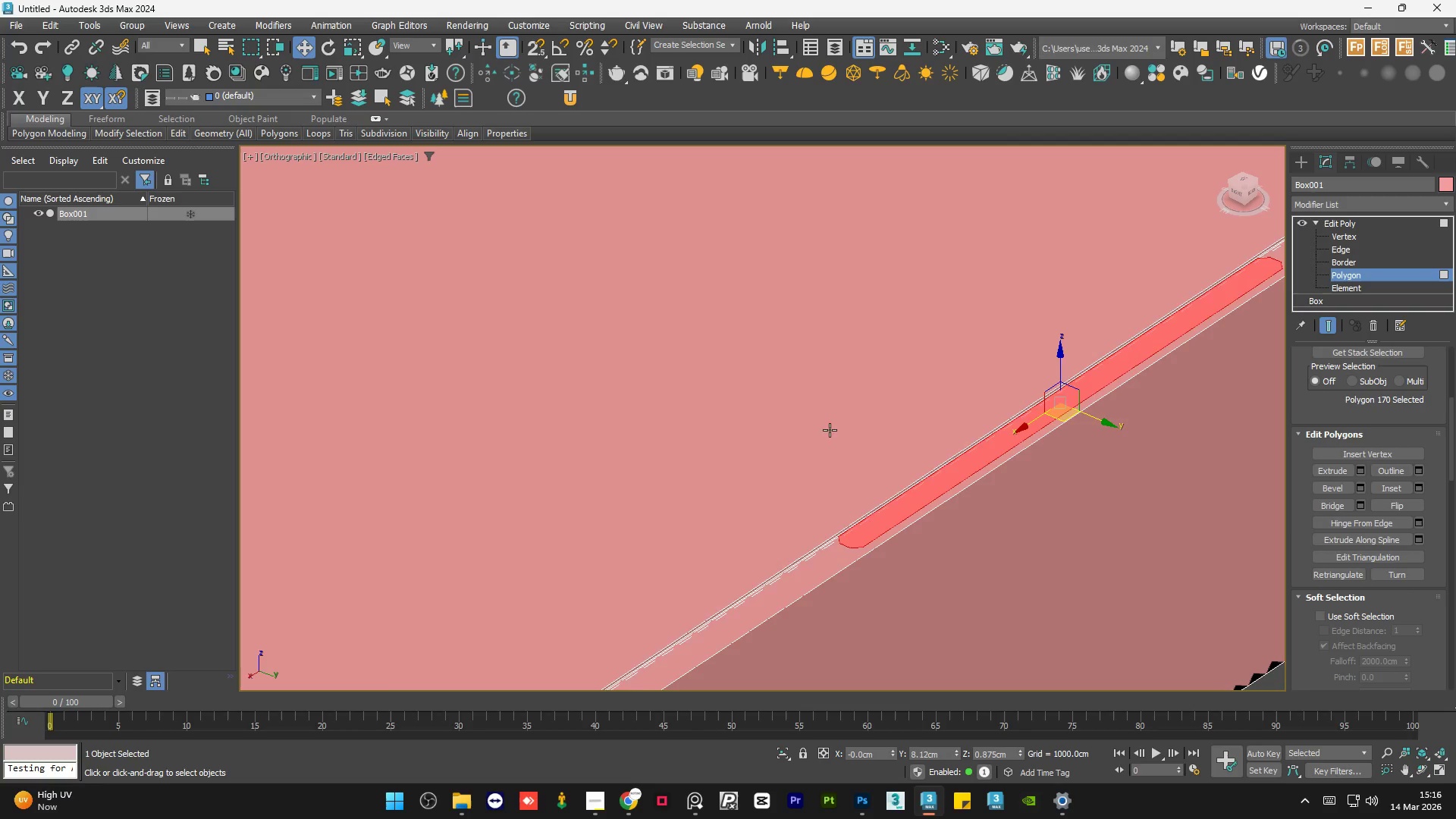 
scroll: coordinate [913, 504], scroll_direction: down, amount: 7.0
 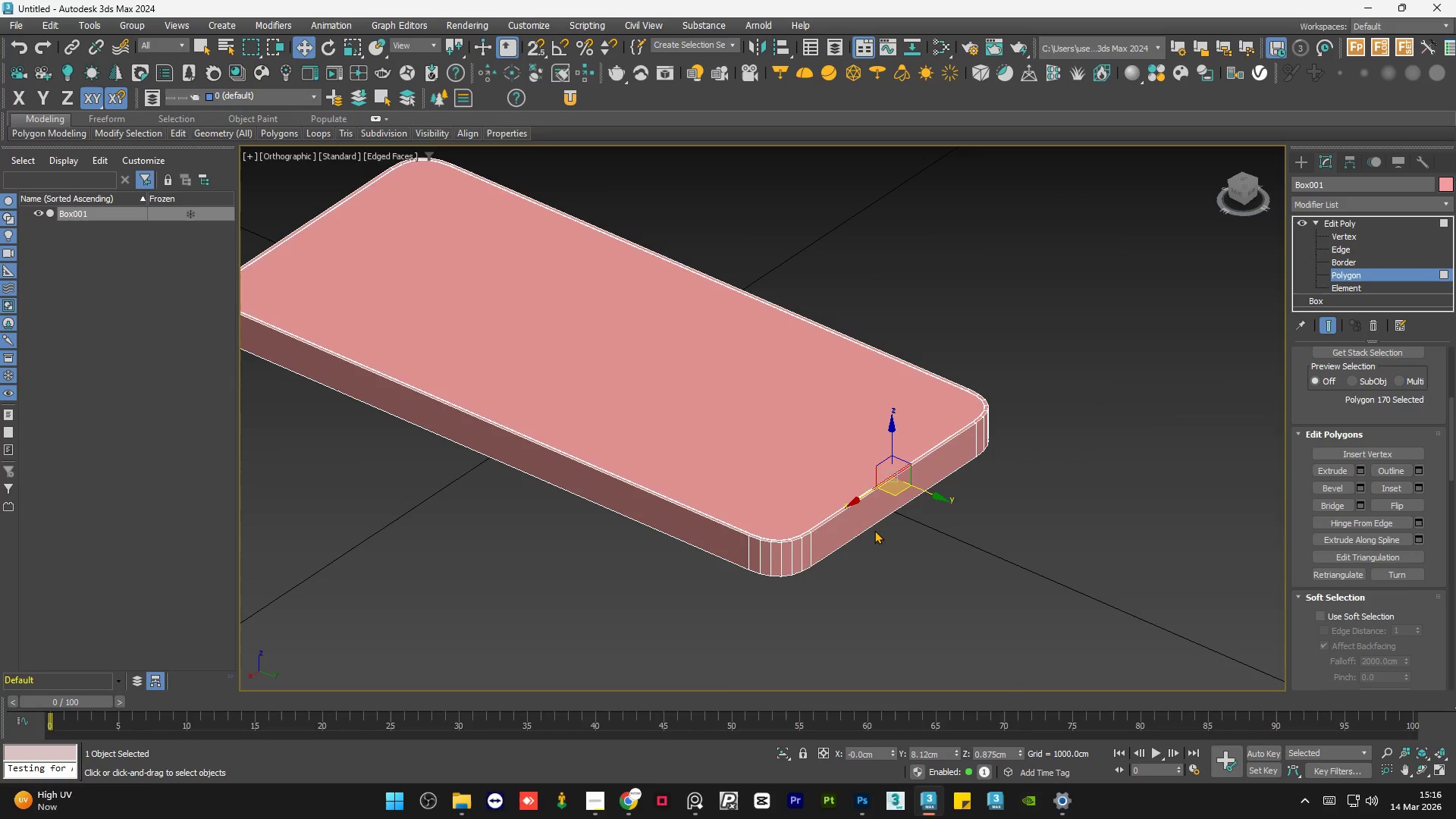 
hold_key(key=AltLeft, duration=0.91)
 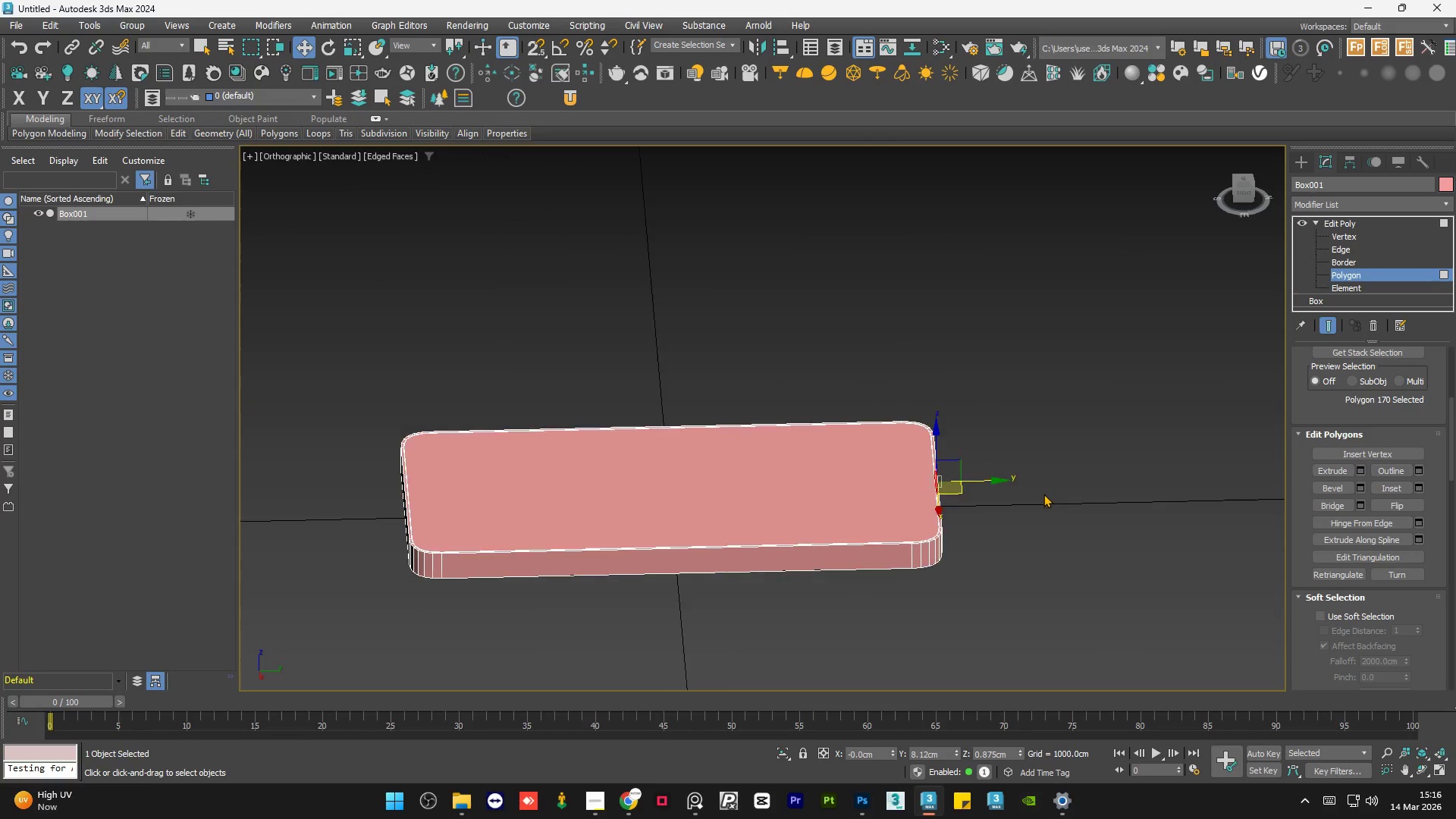 
scroll: coordinate [1043, 494], scroll_direction: down, amount: 1.0
 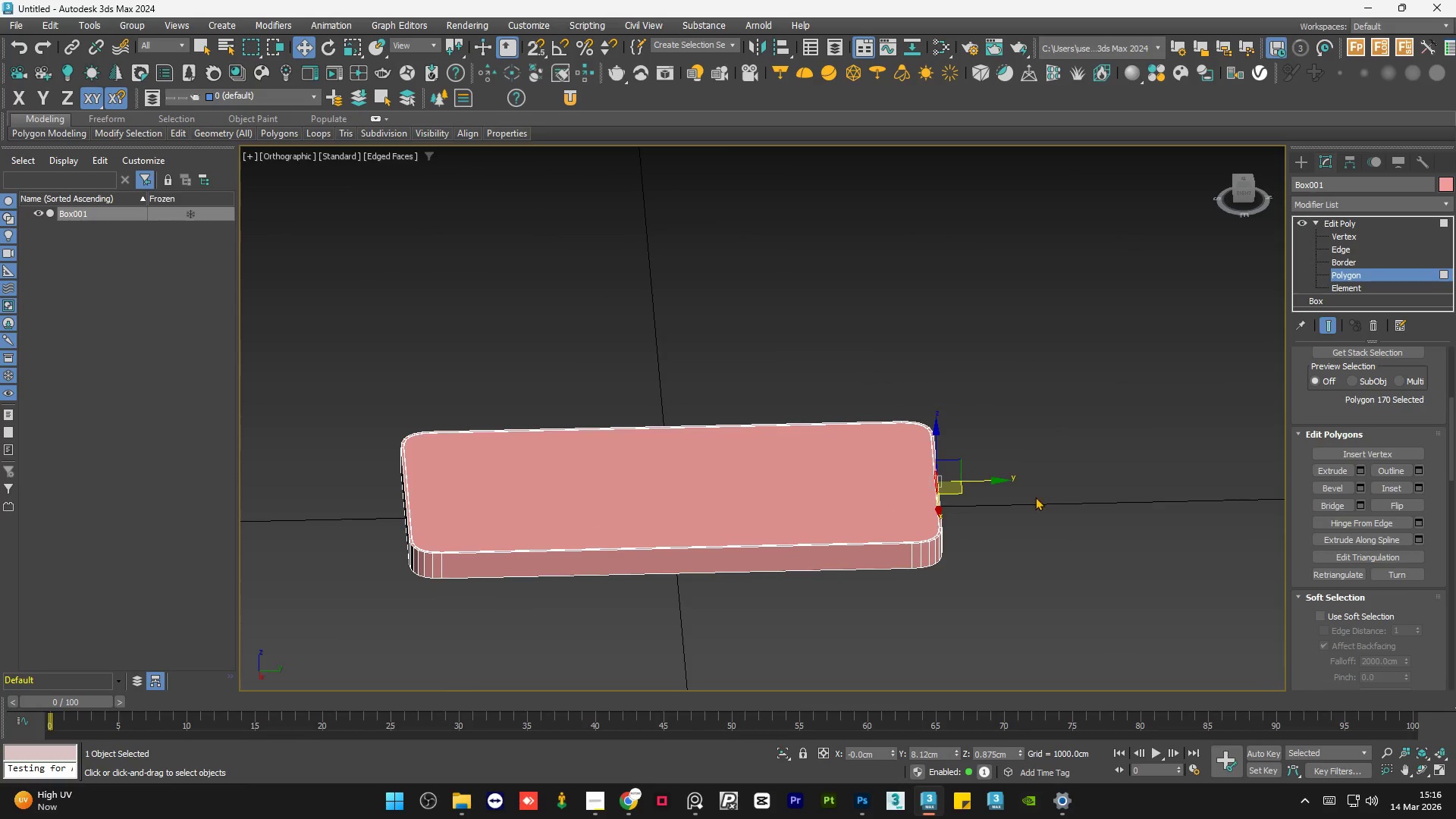 
hold_key(key=AltLeft, duration=1.5)
 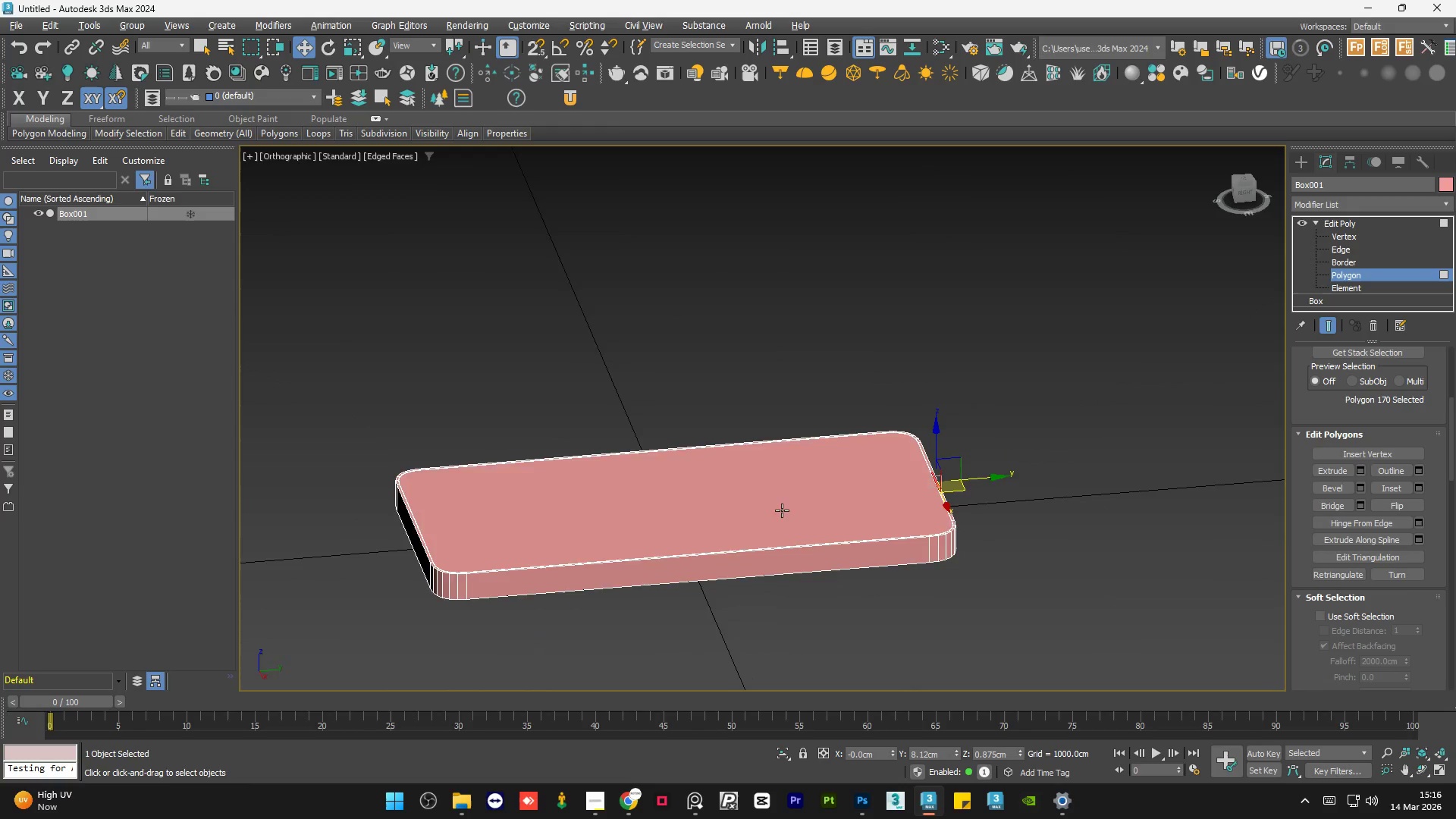 
hold_key(key=AltLeft, duration=1.5)
 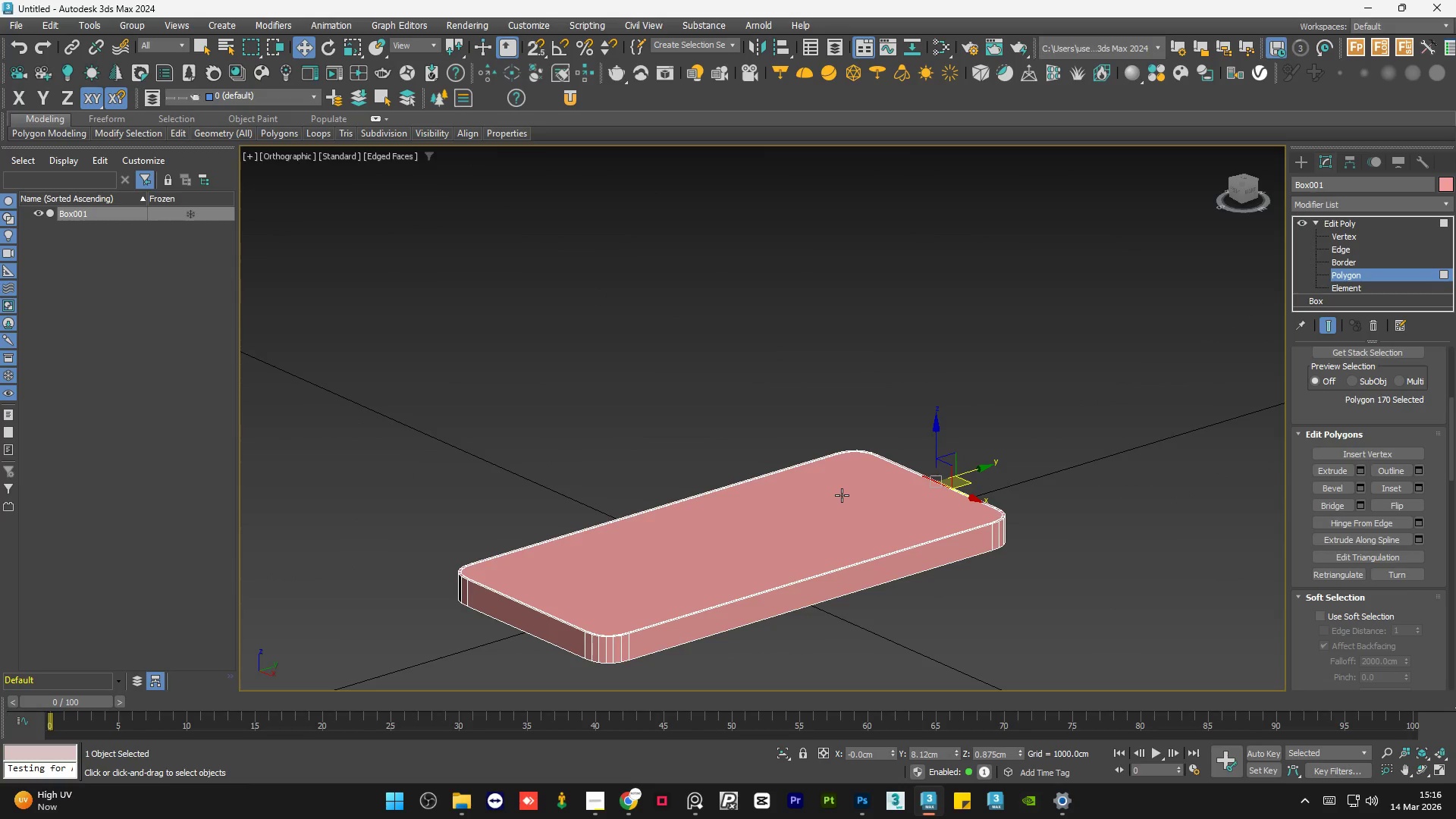 
hold_key(key=AltLeft, duration=0.39)
 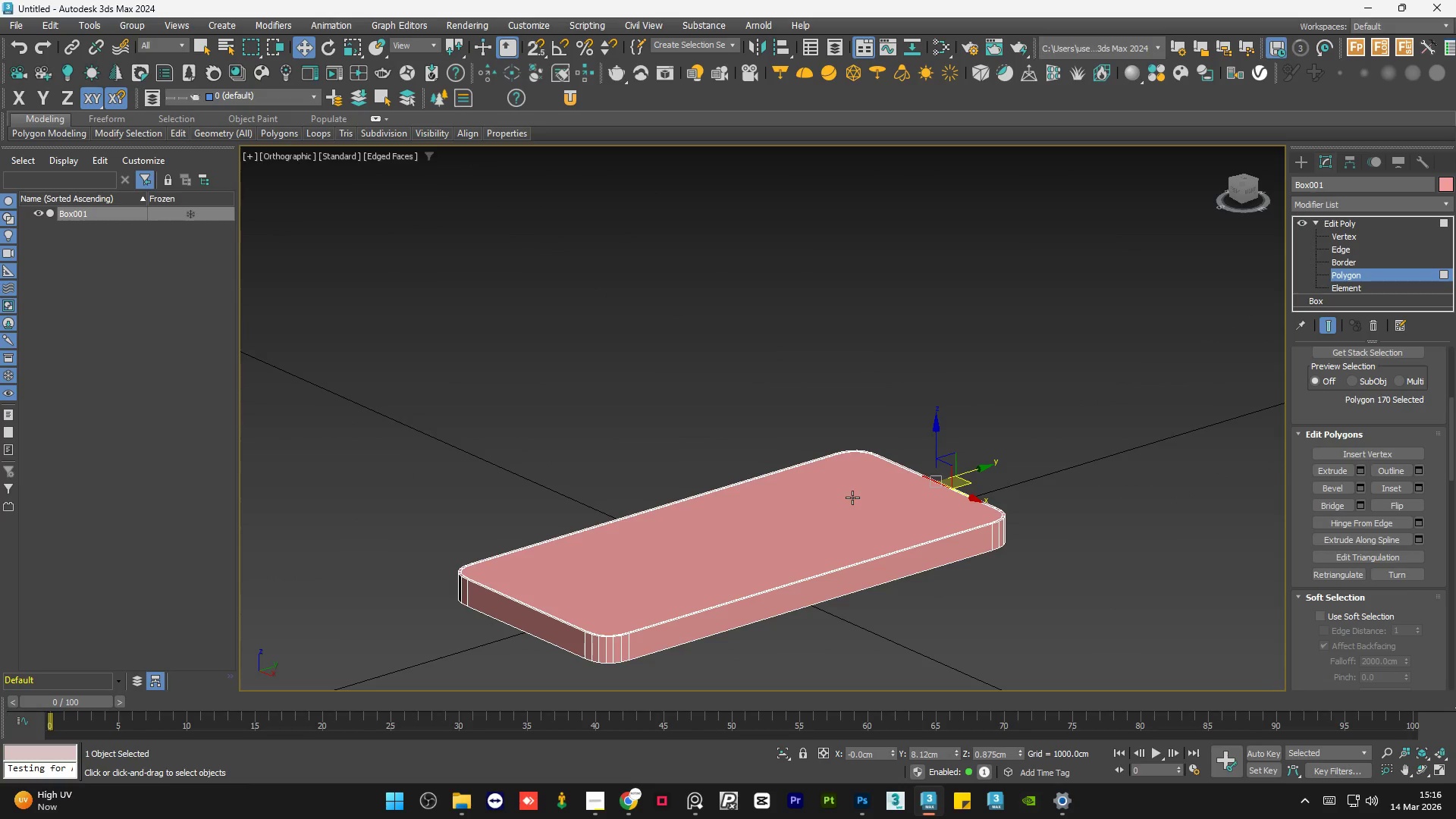 
hold_key(key=AltLeft, duration=0.86)
 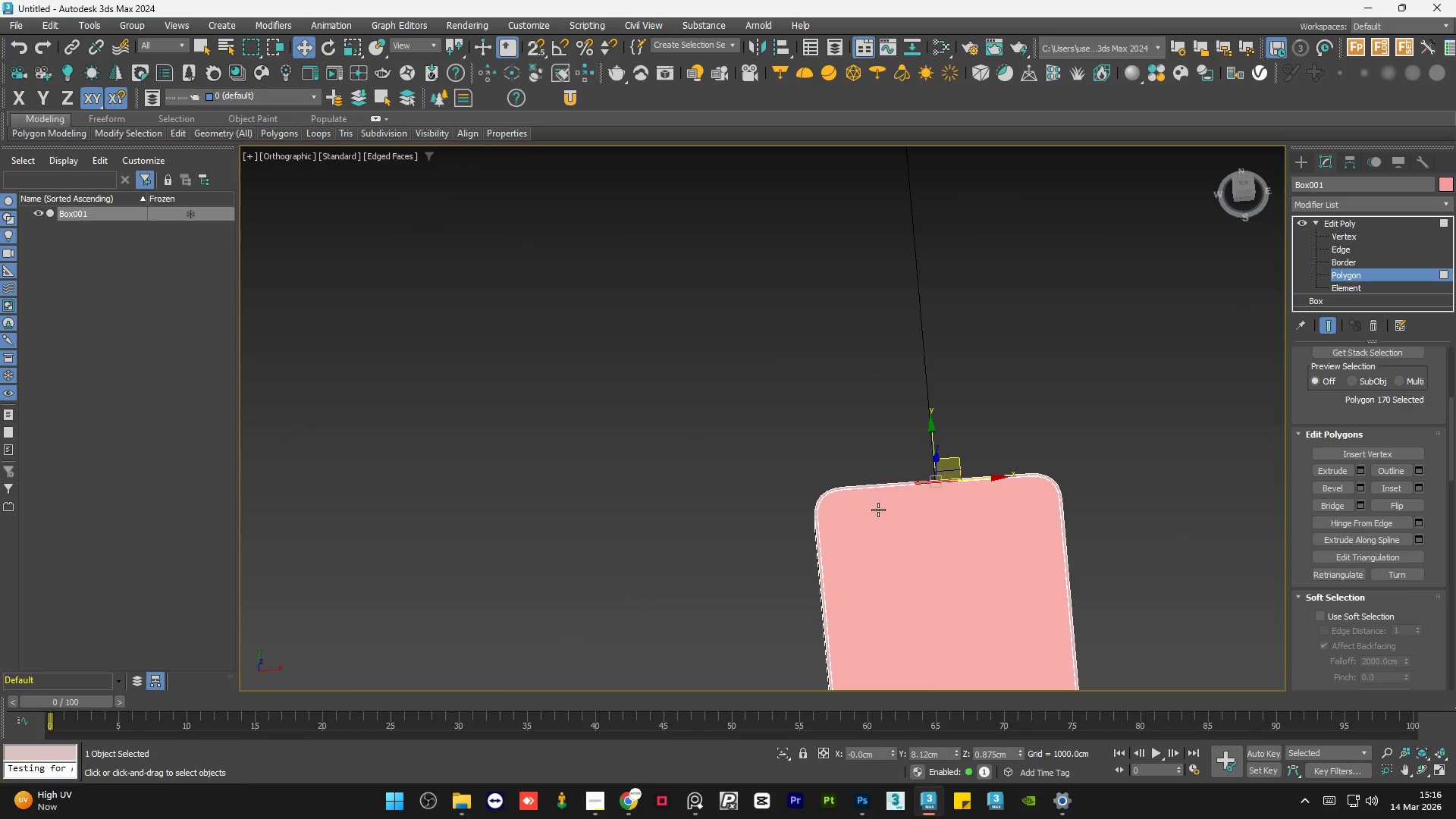 
hold_key(key=AltLeft, duration=1.48)
 